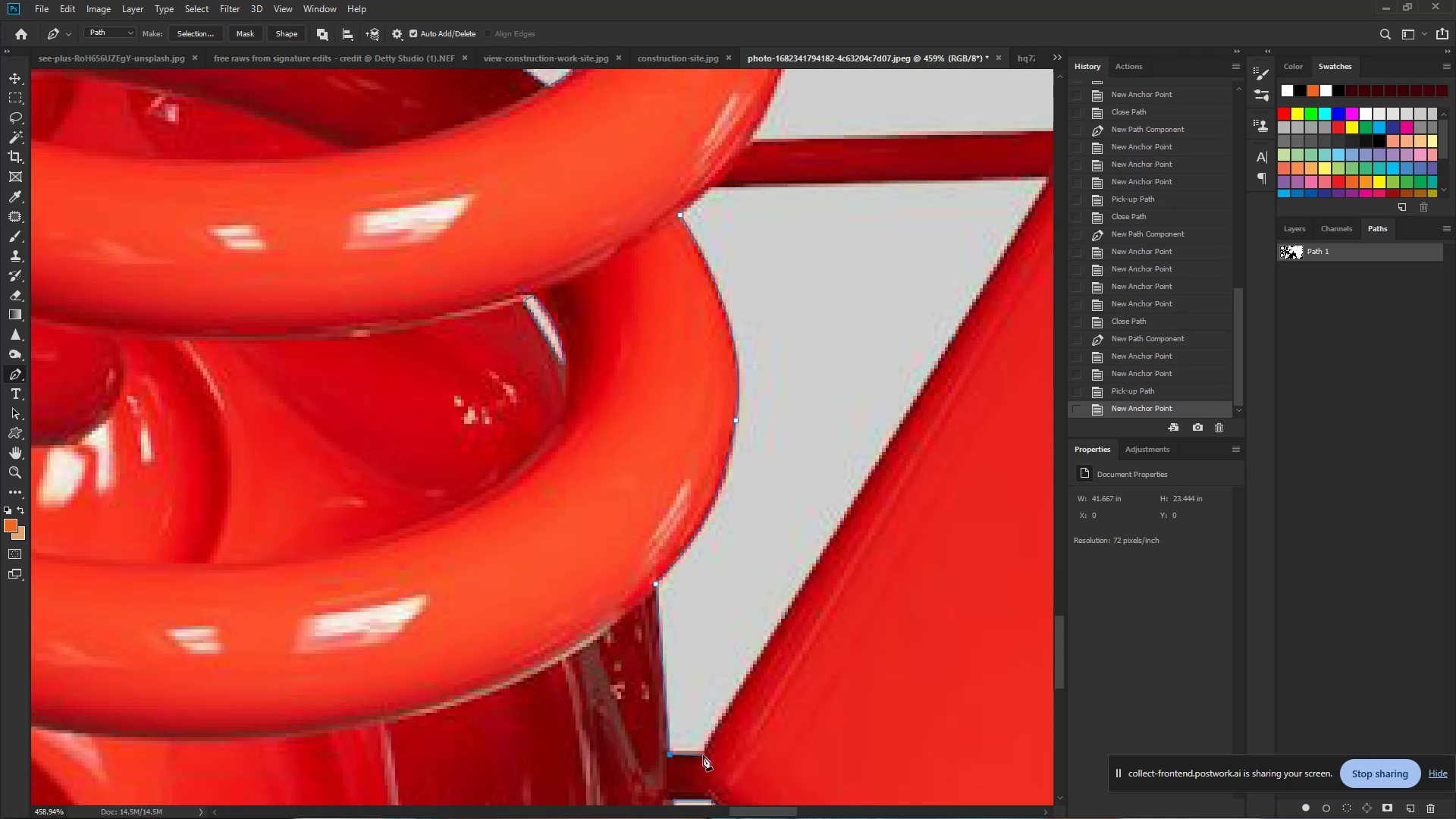 
left_click([703, 755])
 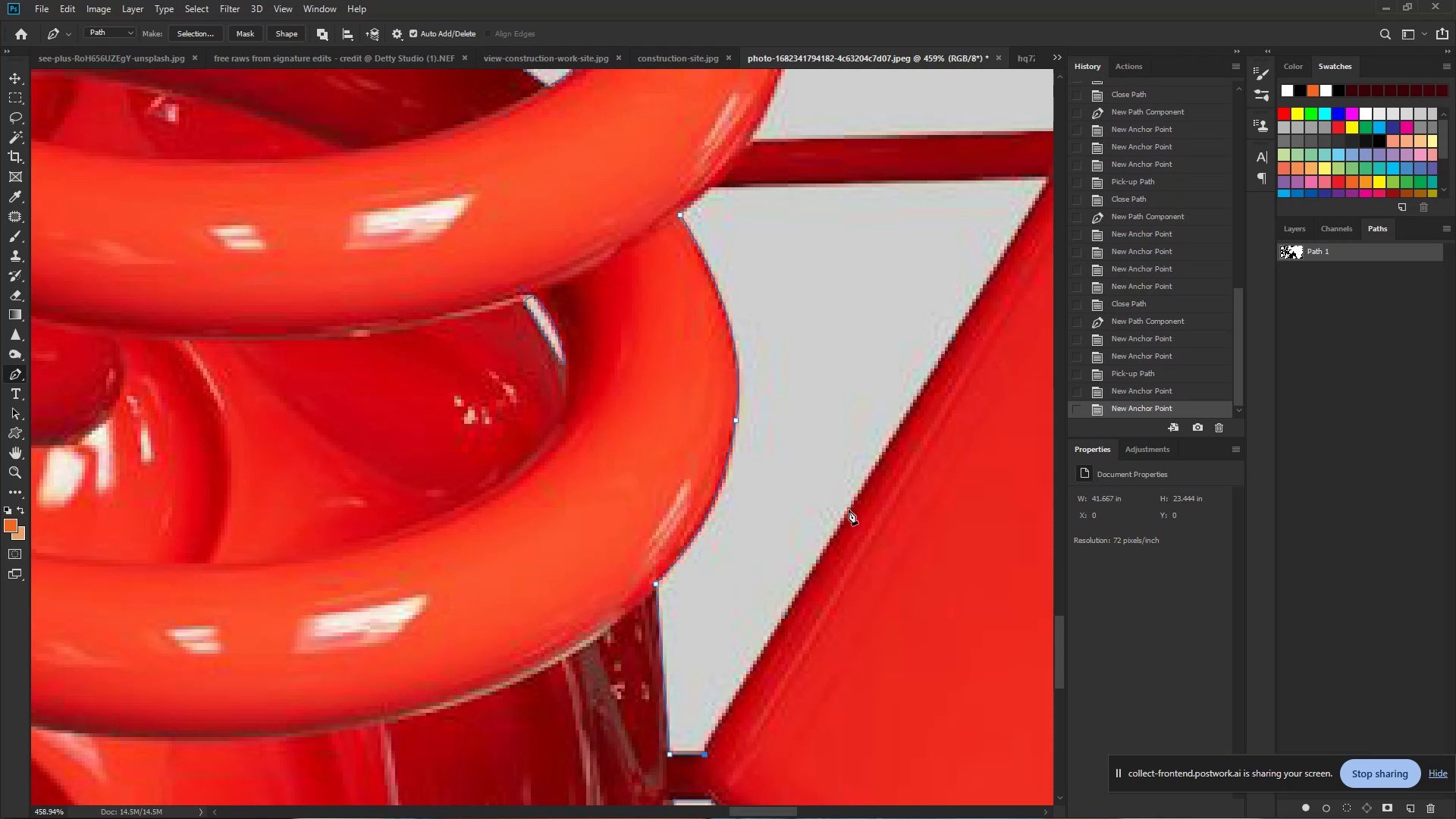 
hold_key(key=Space, duration=0.69)
 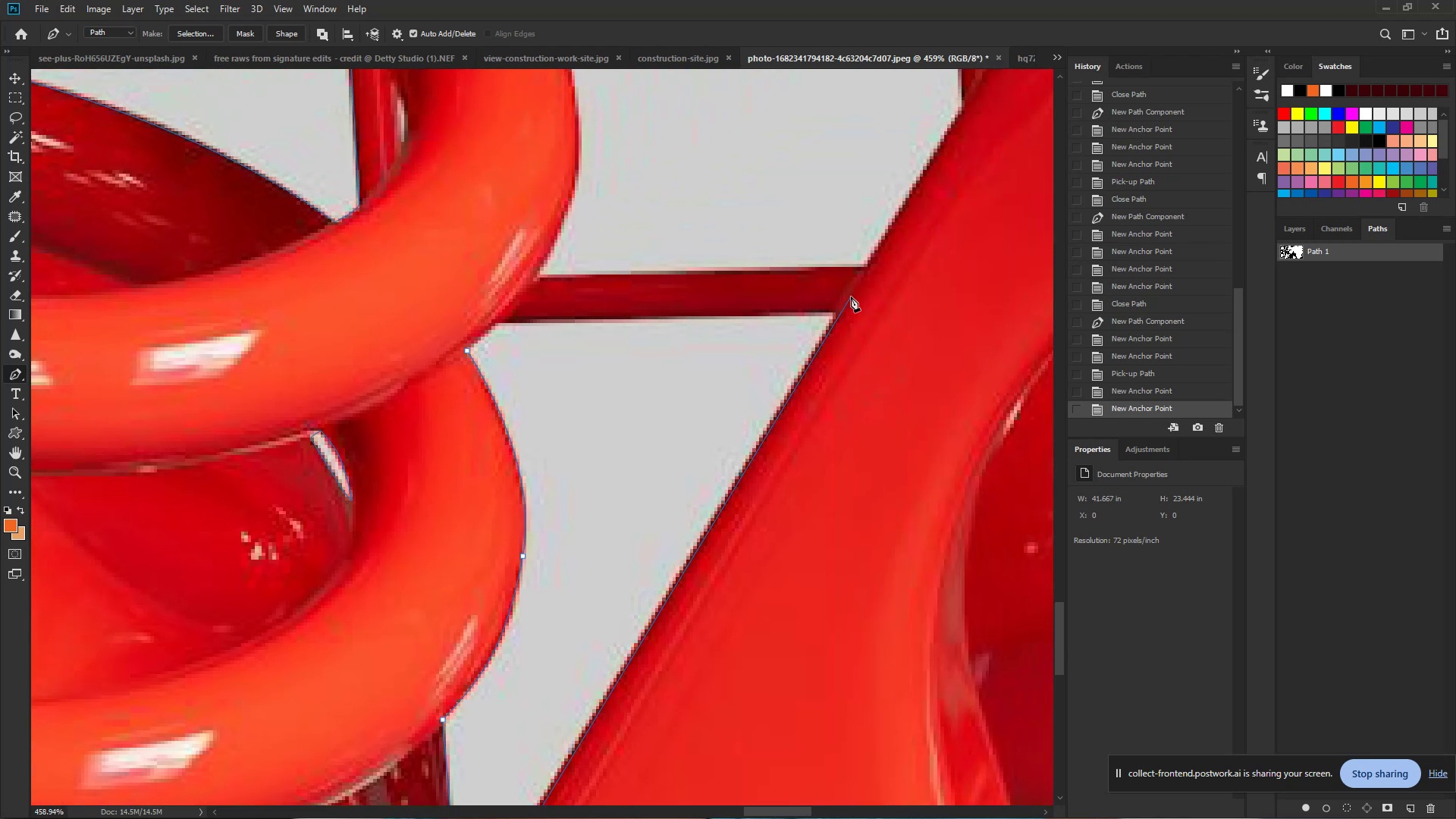 
left_click_drag(start_coordinate=[869, 464], to_coordinate=[656, 600])
 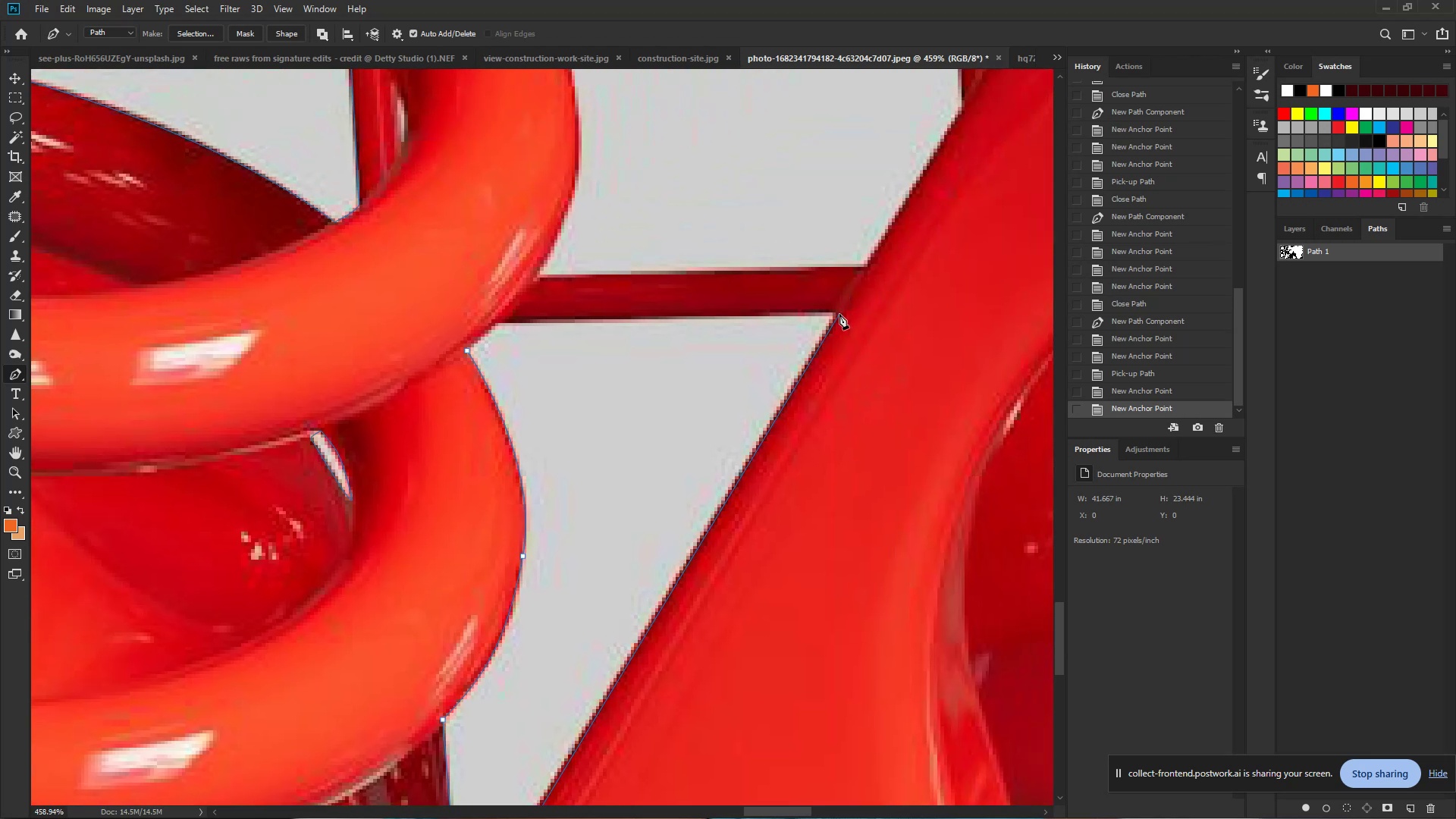 
left_click([839, 312])
 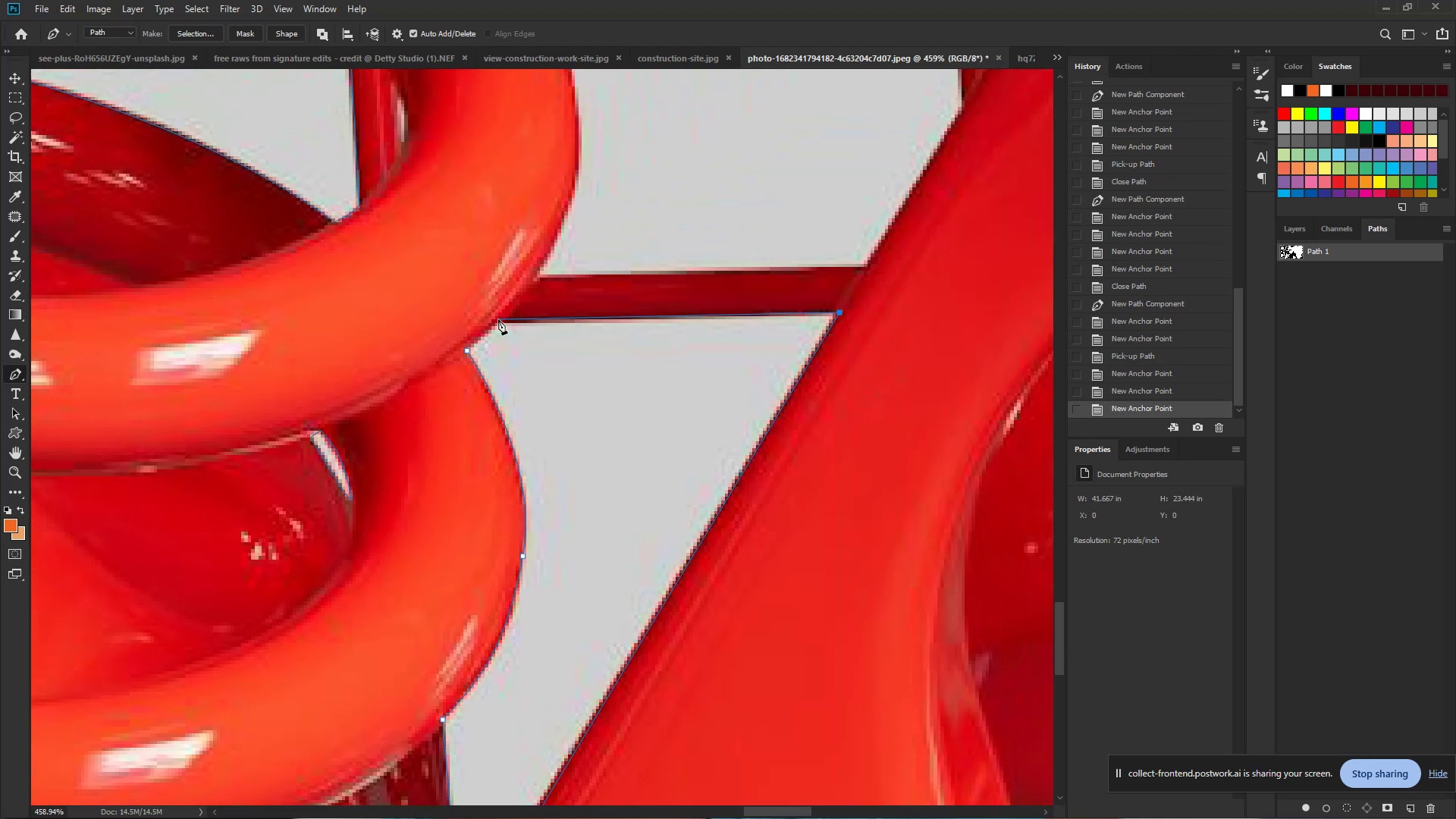 
left_click([497, 320])
 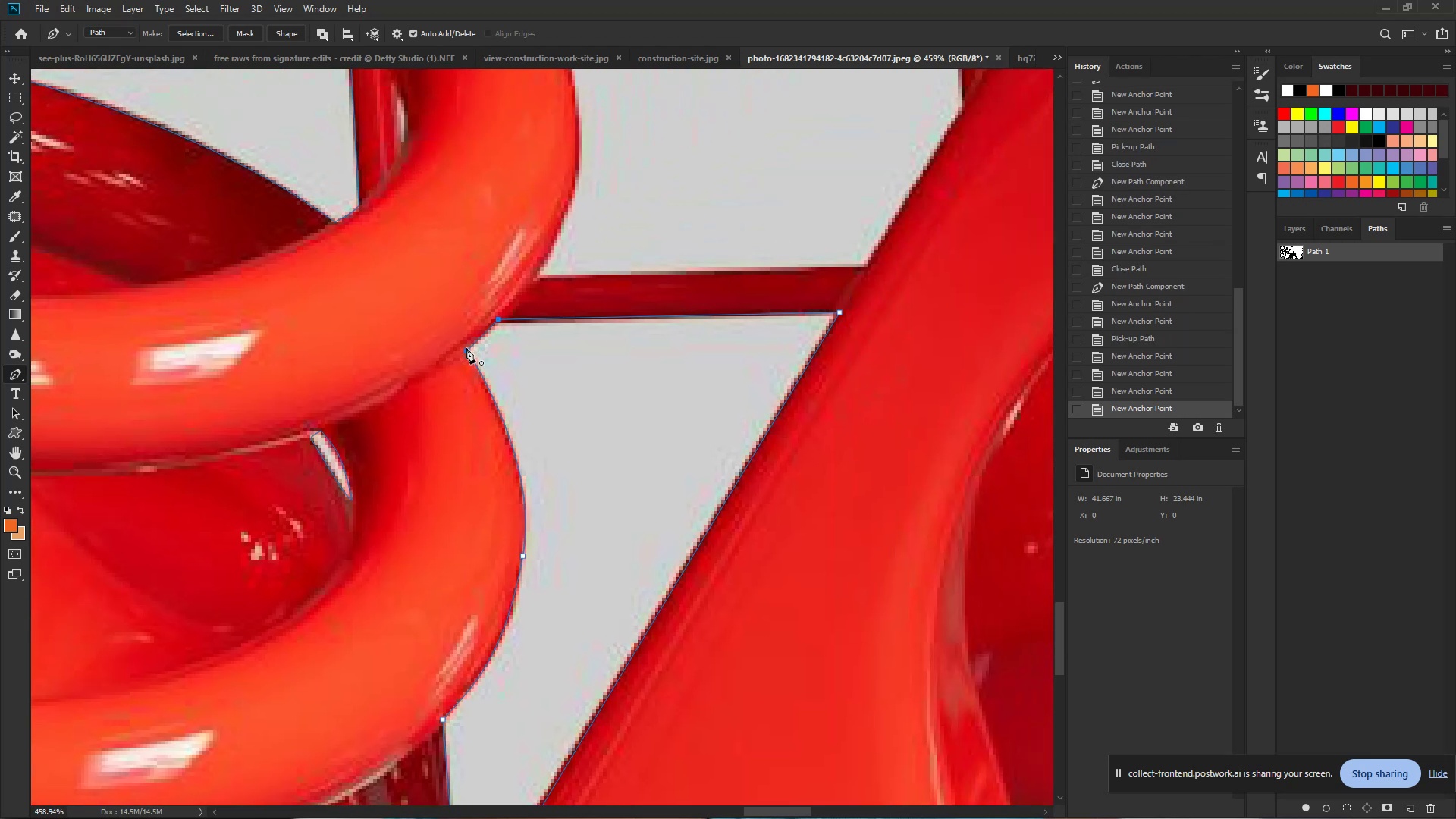 
left_click([466, 348])
 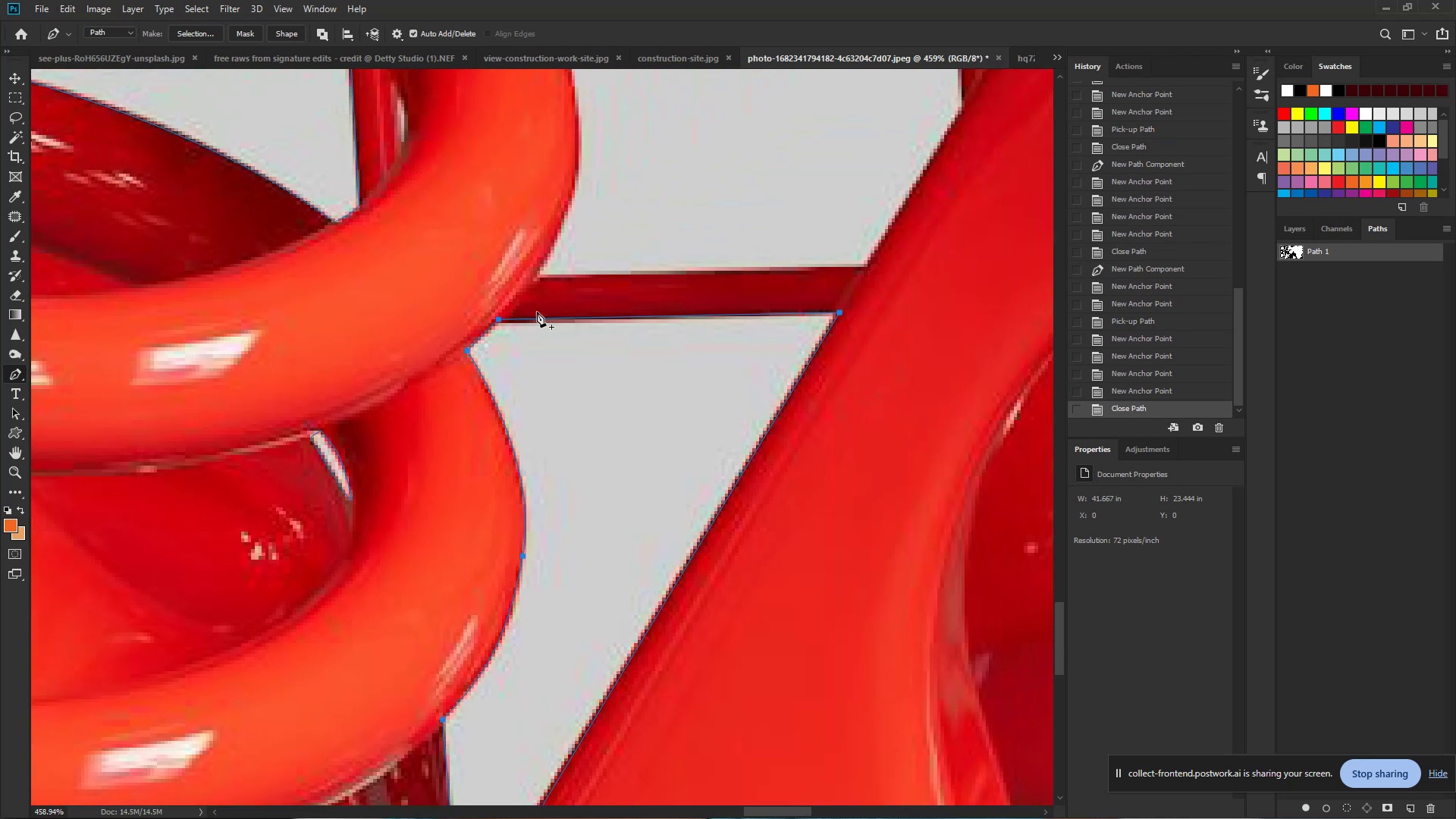 
hold_key(key=ControlLeft, duration=0.73)
 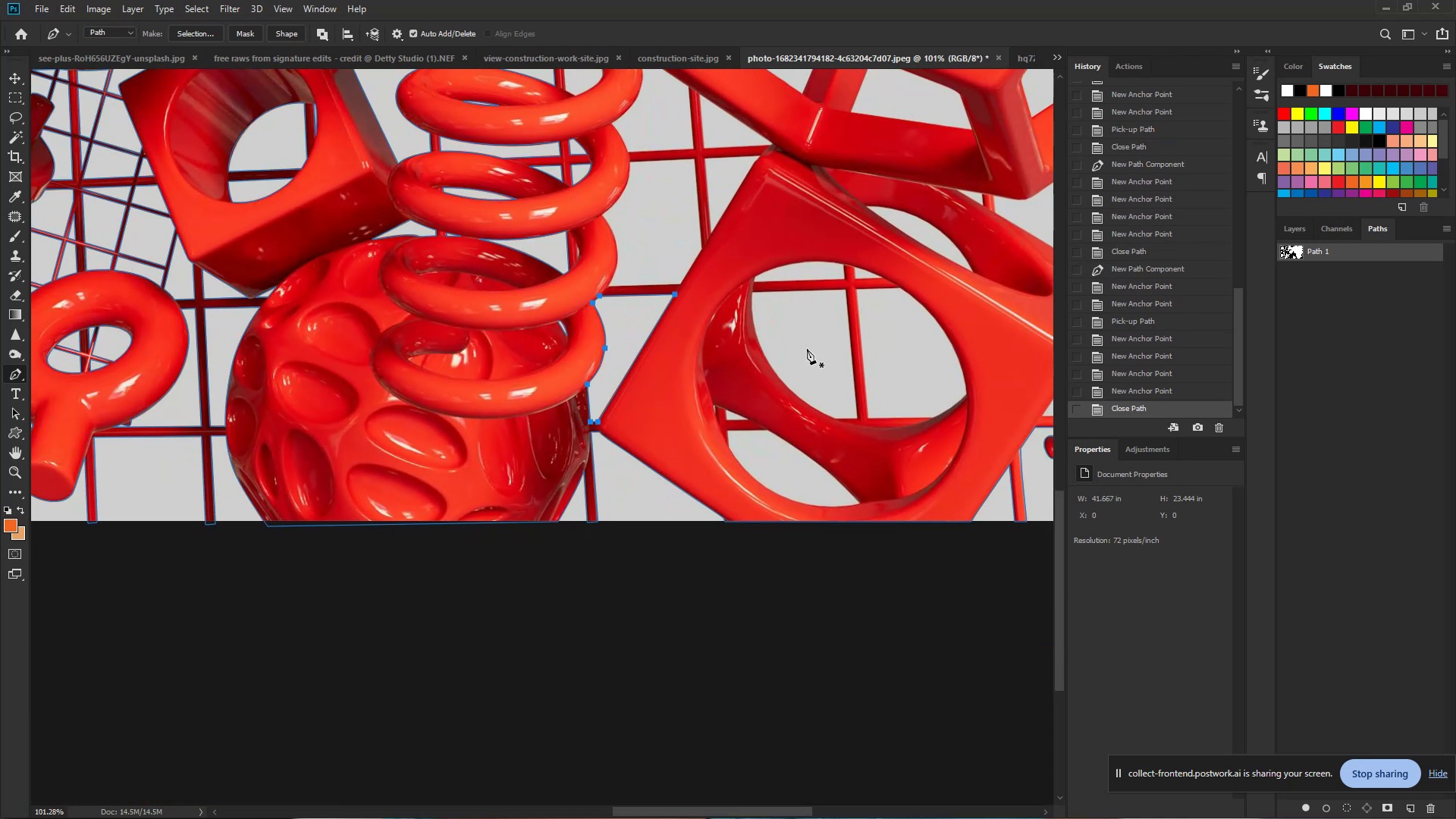 
hold_key(key=Space, duration=0.56)
 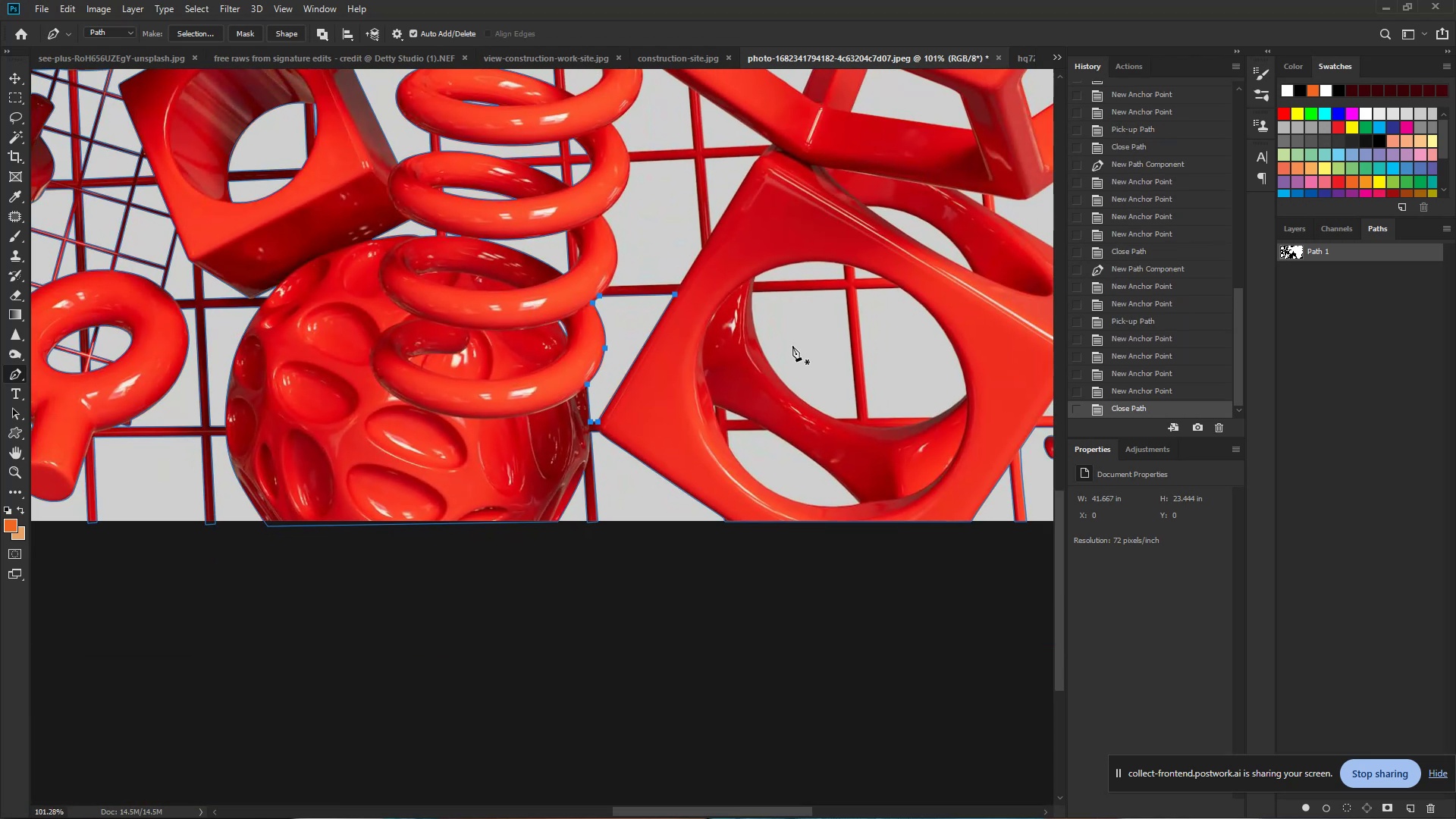 
left_click_drag(start_coordinate=[628, 290], to_coordinate=[534, 307])
 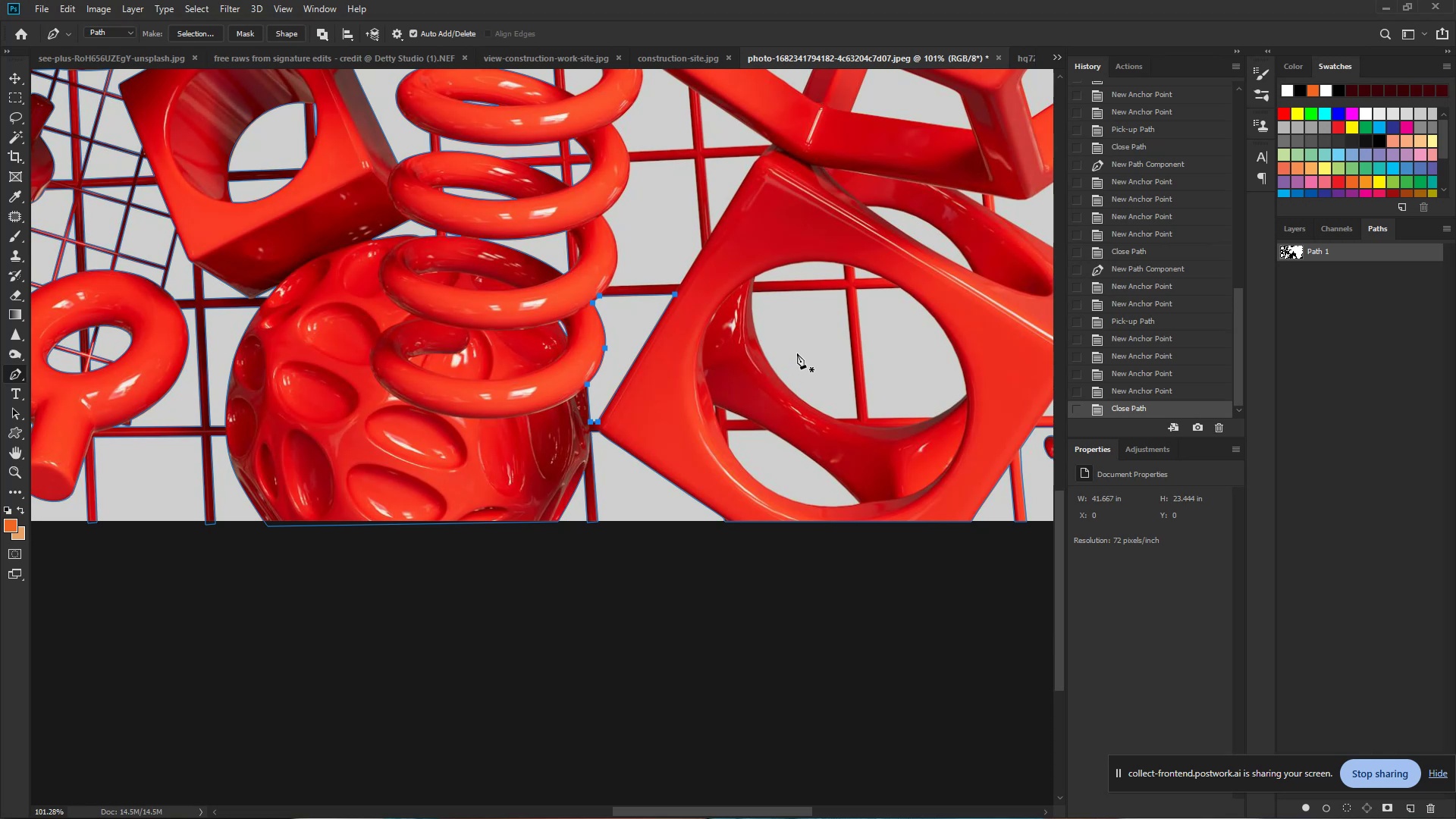 
hold_key(key=Space, duration=1.45)
 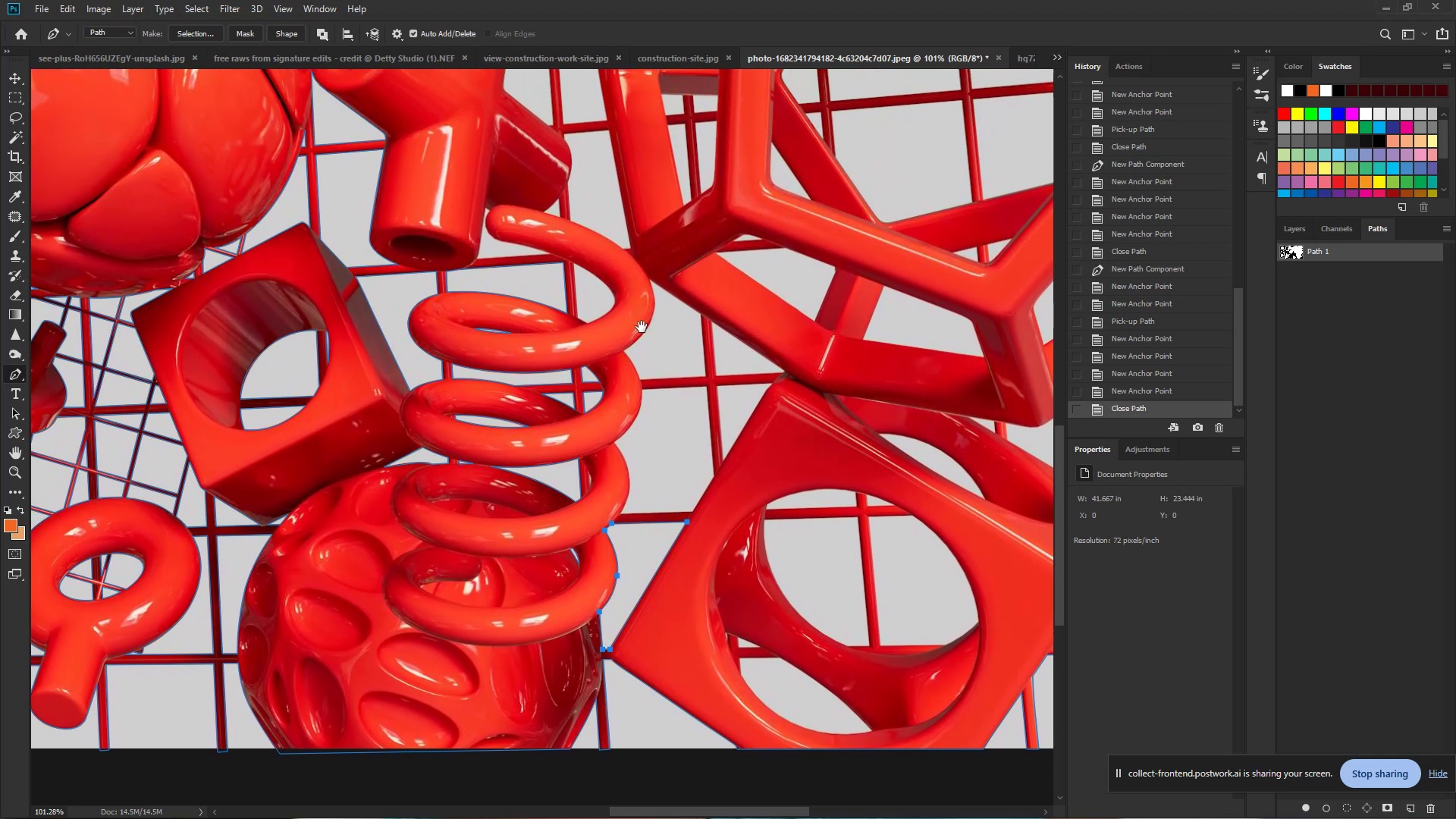 
left_click_drag(start_coordinate=[638, 253], to_coordinate=[650, 463])
 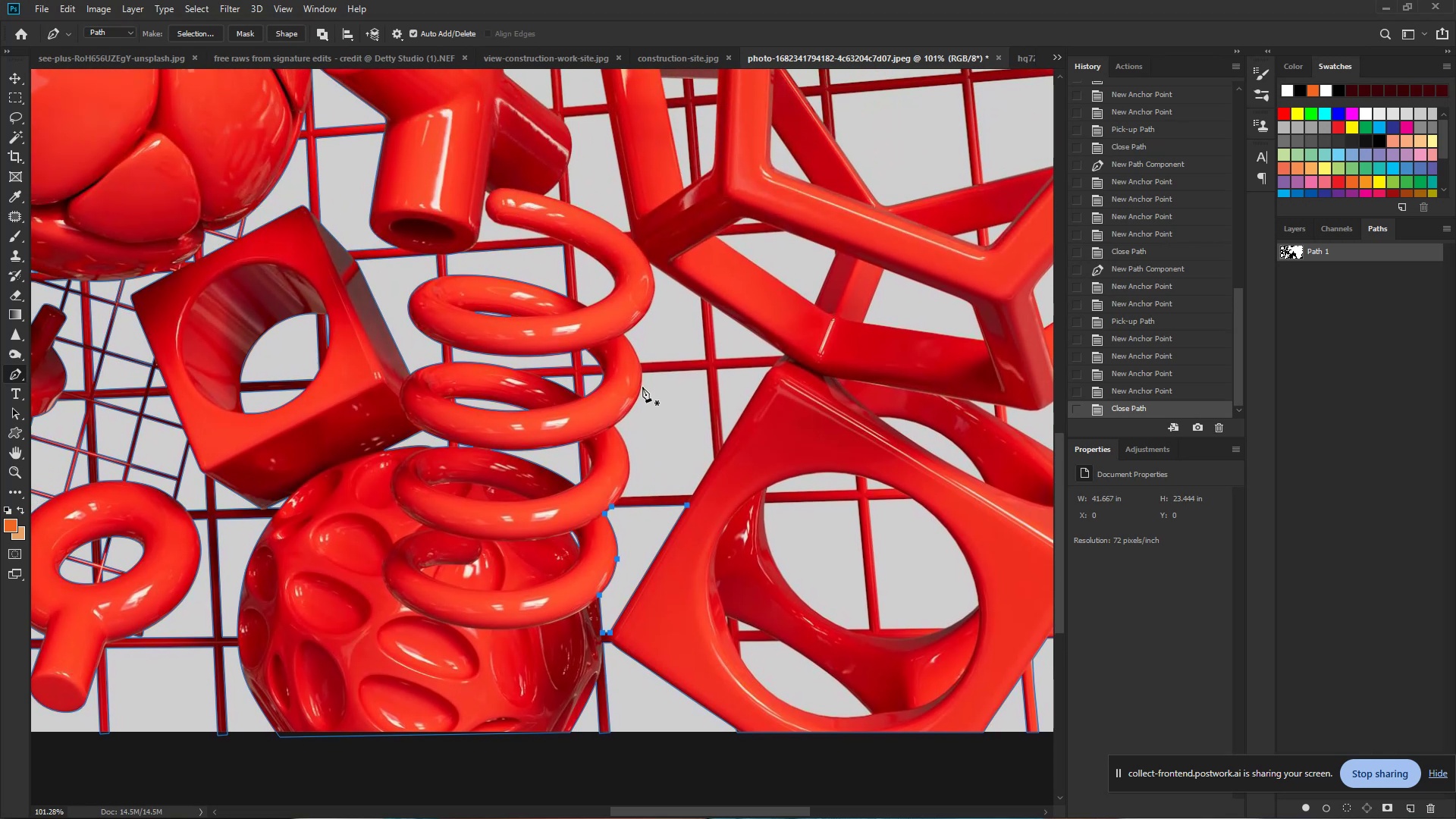 
hold_key(key=Space, duration=1.25)
 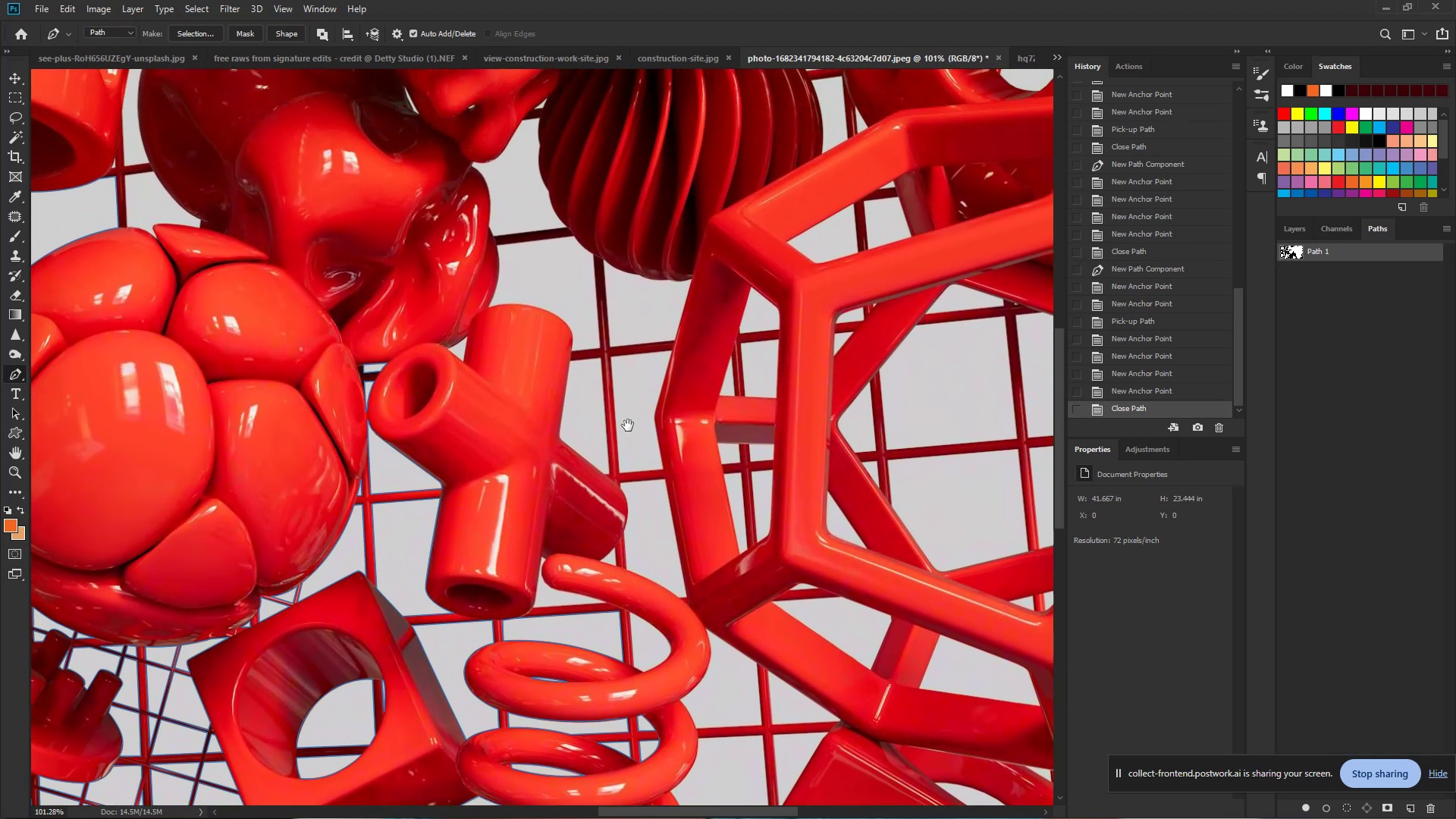 
left_click_drag(start_coordinate=[638, 294], to_coordinate=[676, 563])
 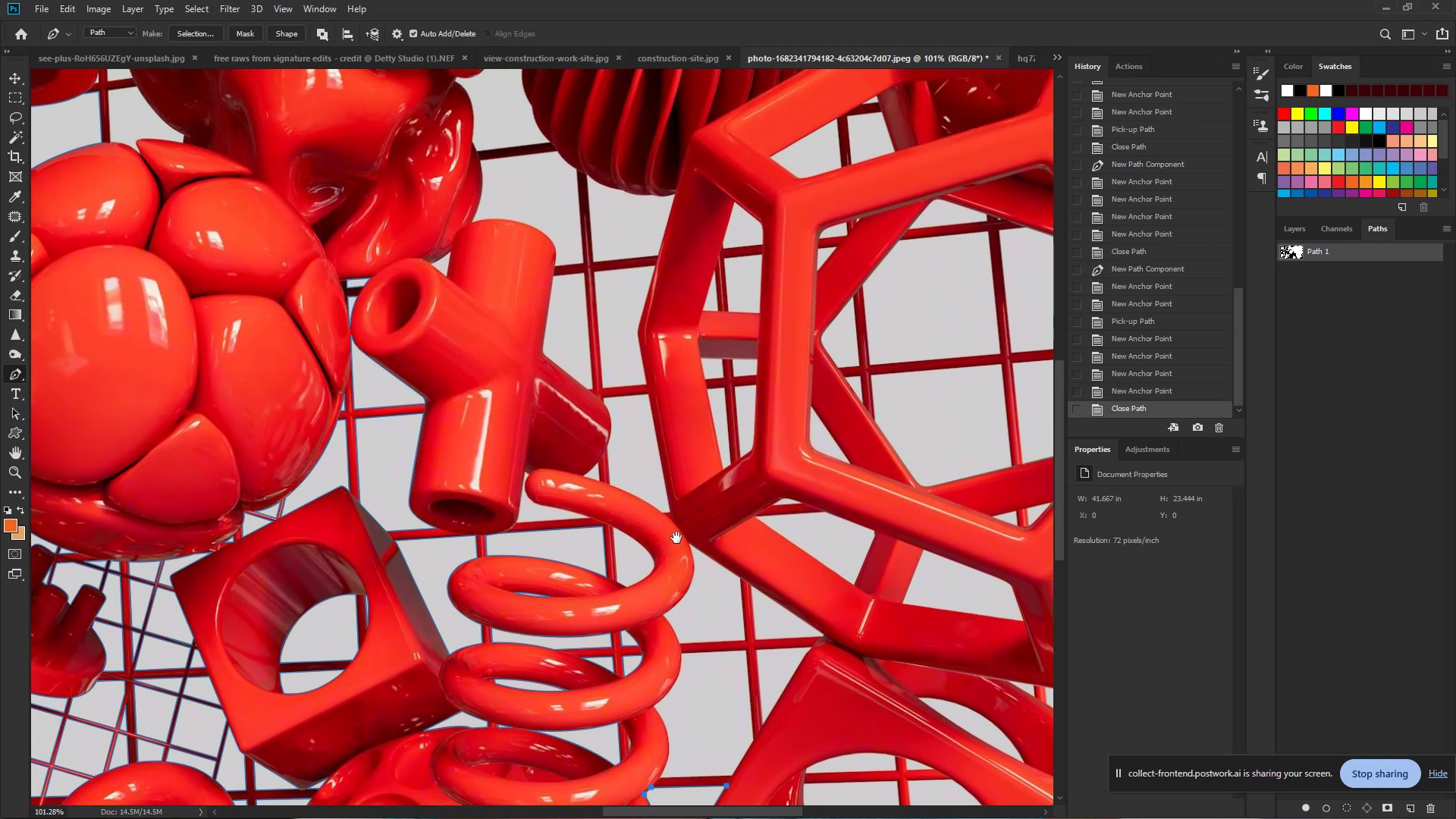 
hold_key(key=Space, duration=1.19)
 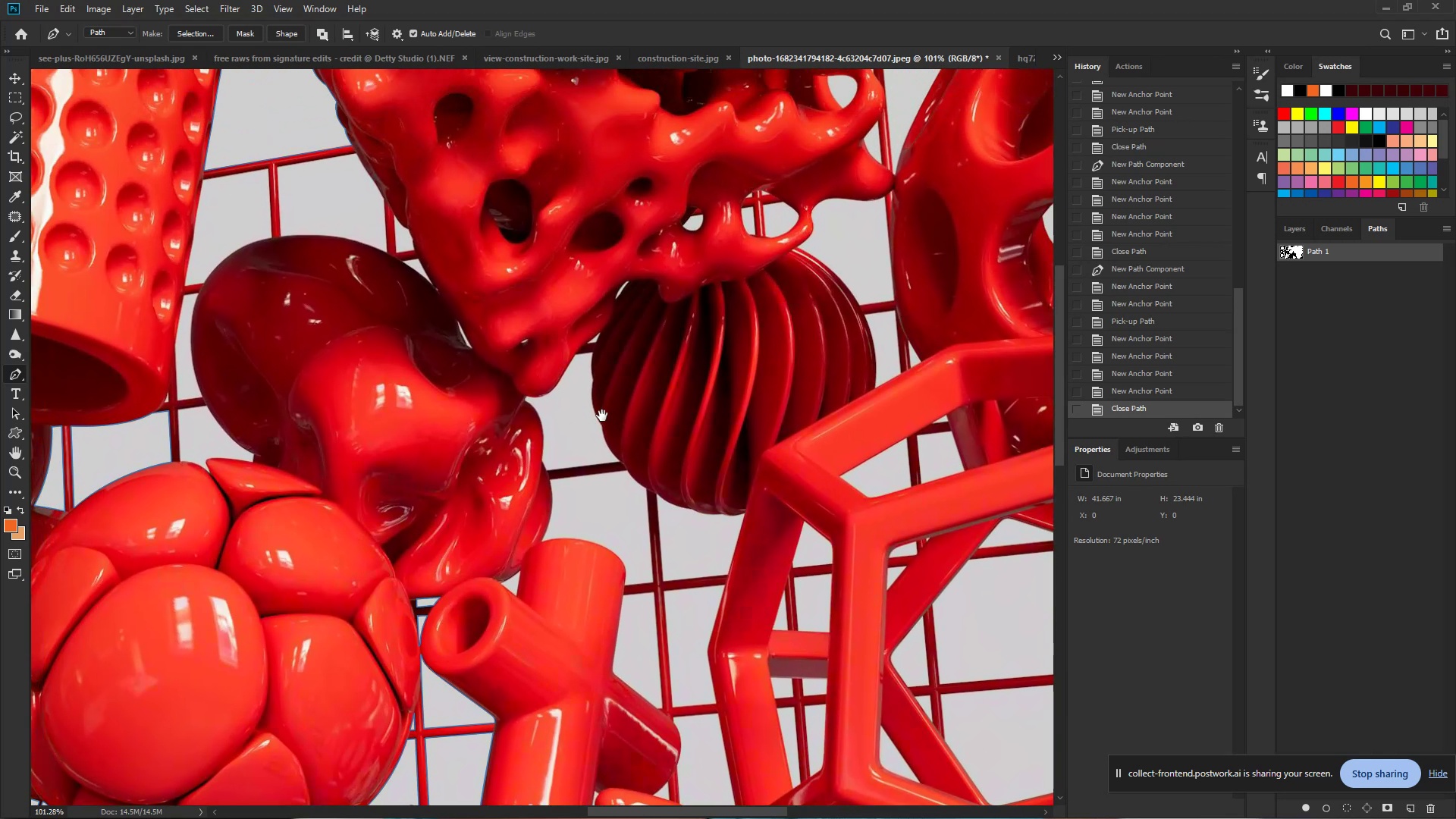 
left_click_drag(start_coordinate=[606, 319], to_coordinate=[647, 560])
 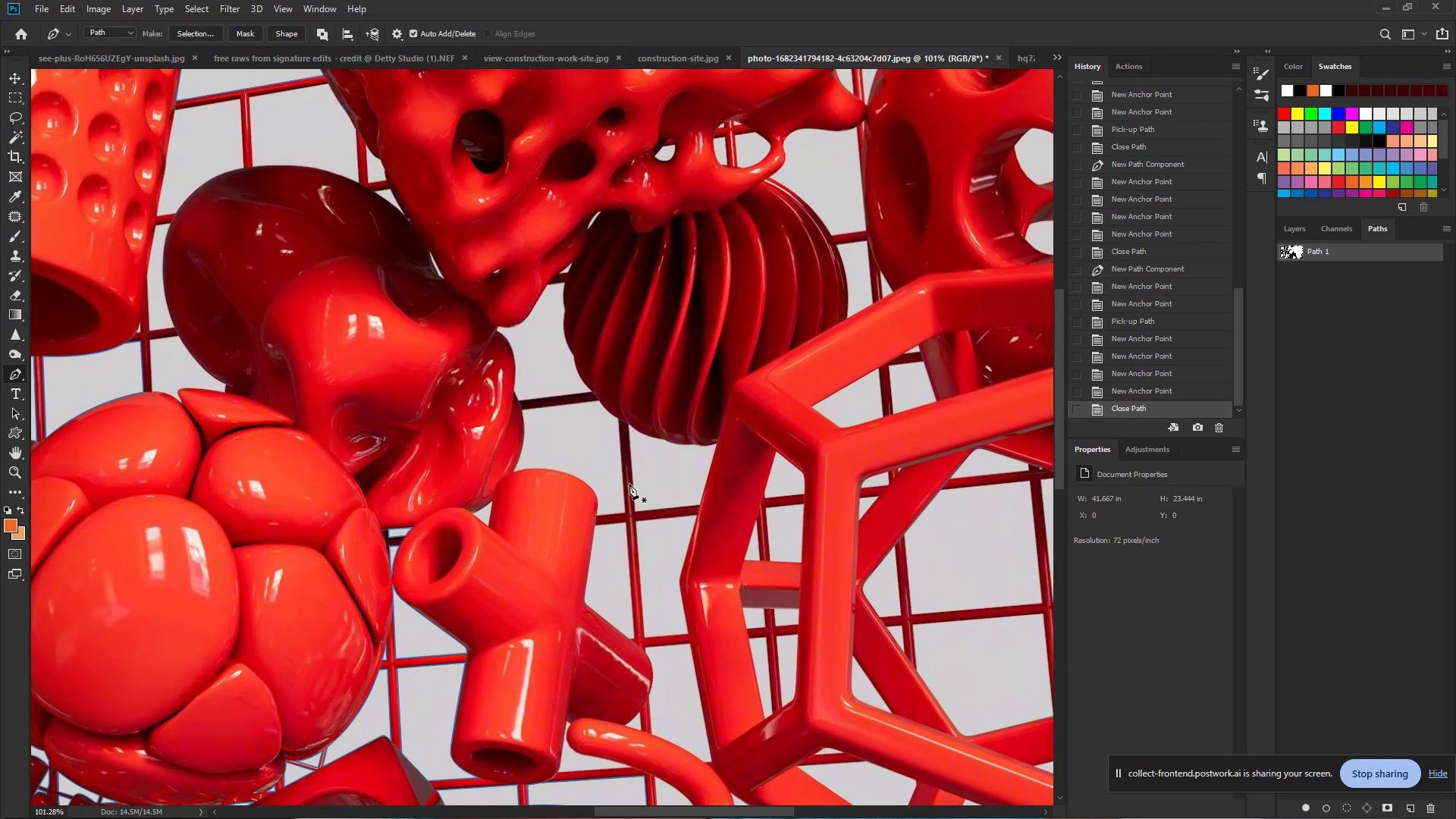 
hold_key(key=Space, duration=1.52)
 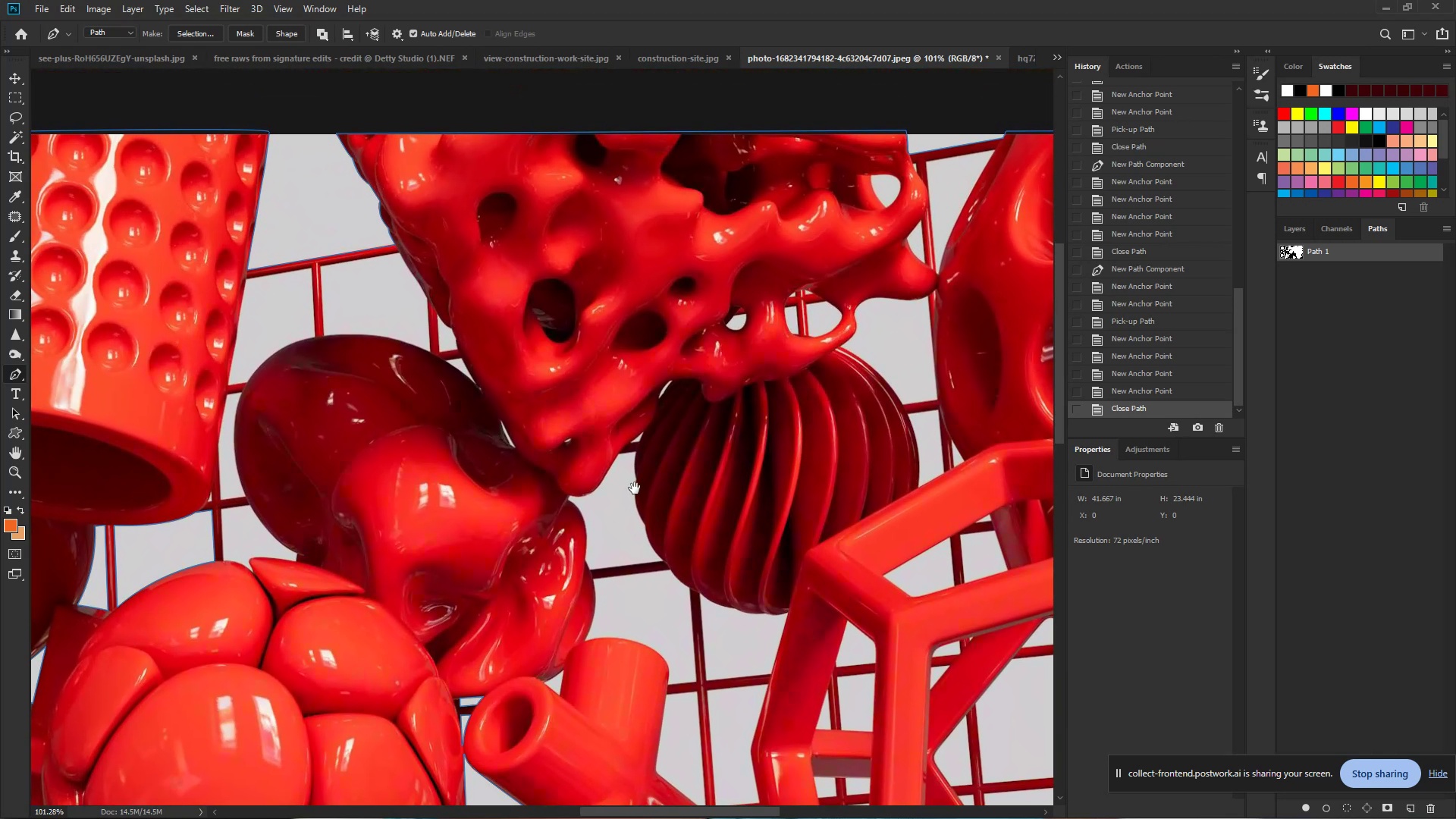 
left_click_drag(start_coordinate=[563, 322], to_coordinate=[567, 302])
 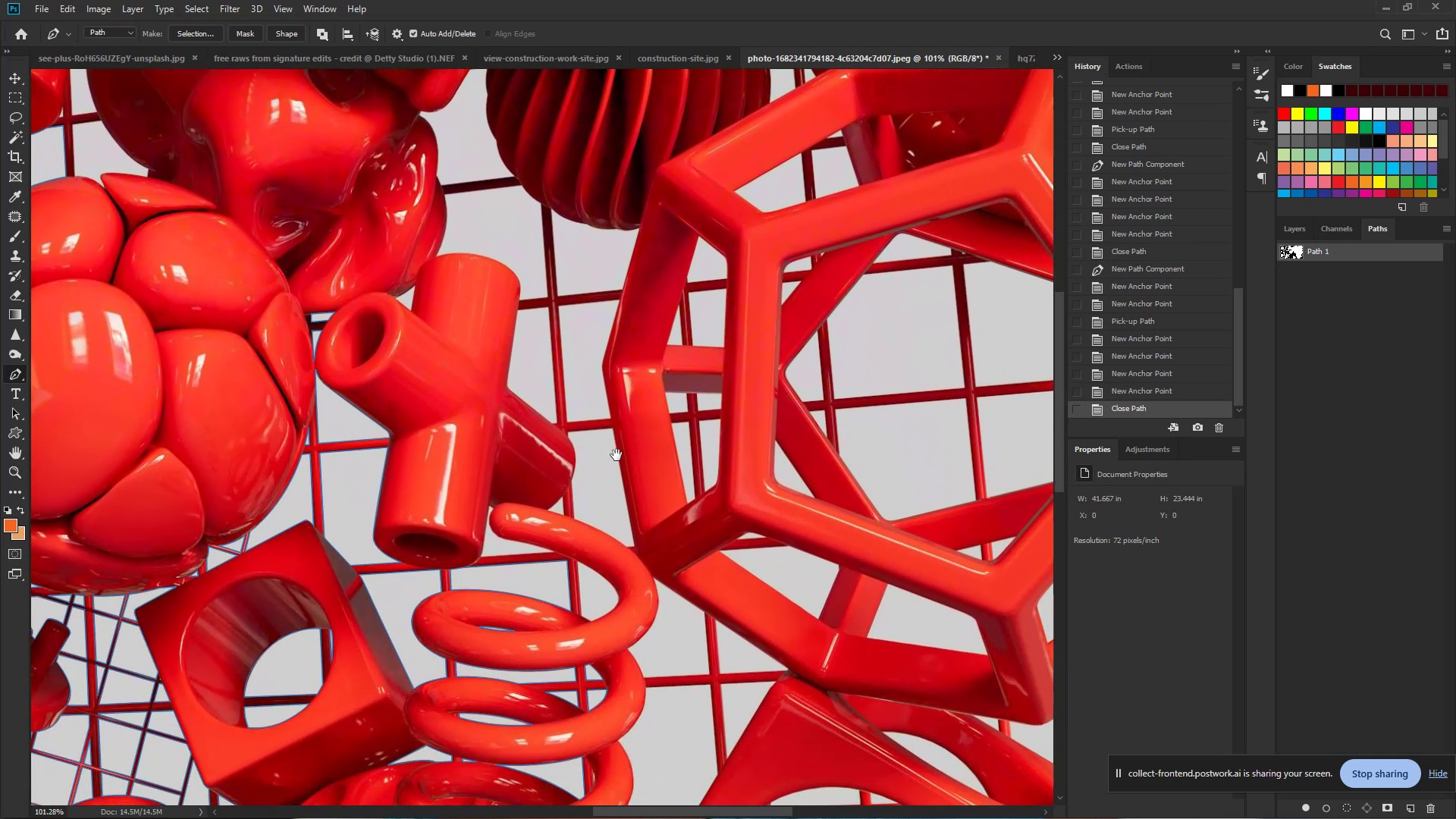 
hold_key(key=Space, duration=0.92)
 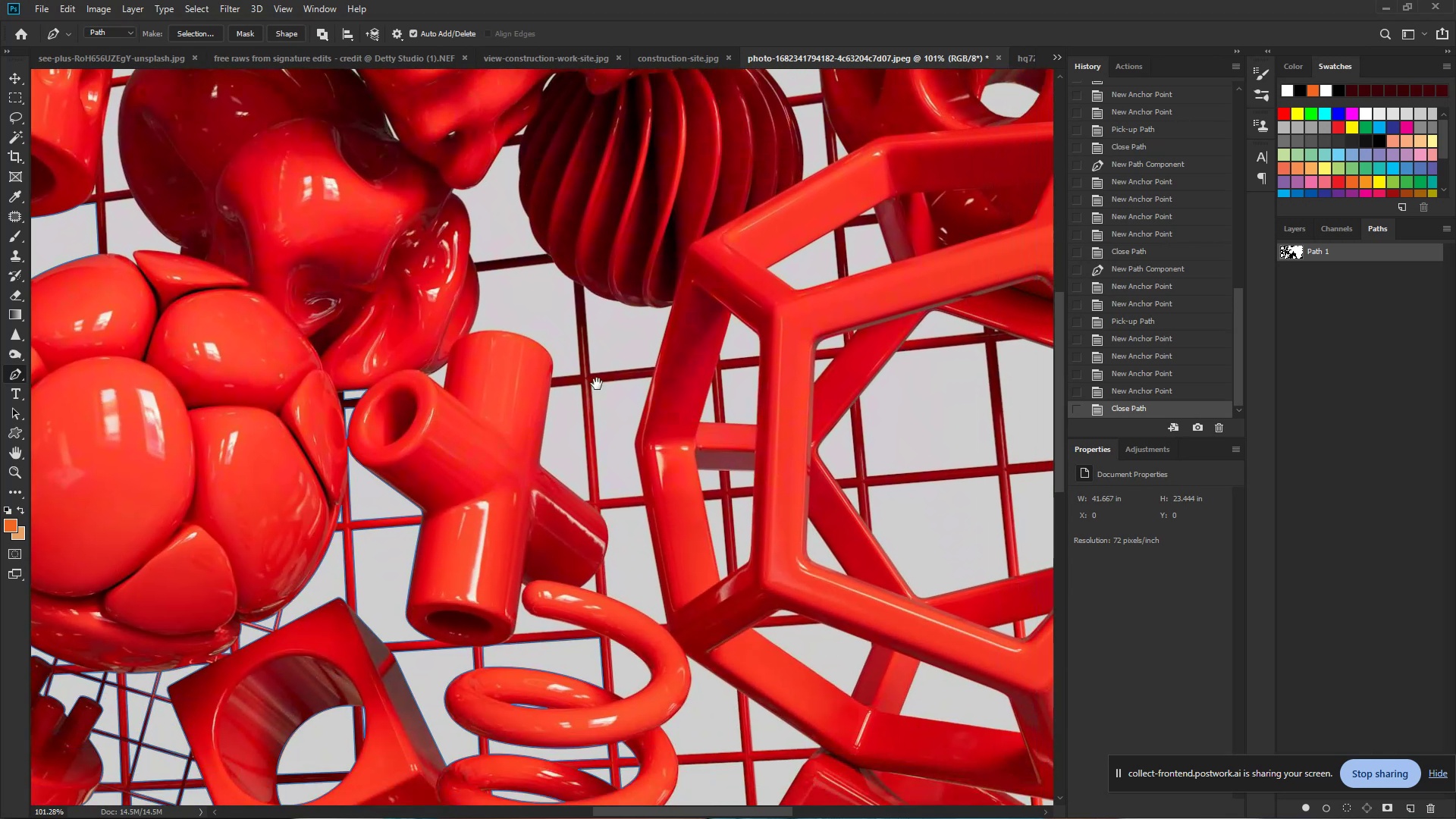 
hold_key(key=Space, duration=0.52)
 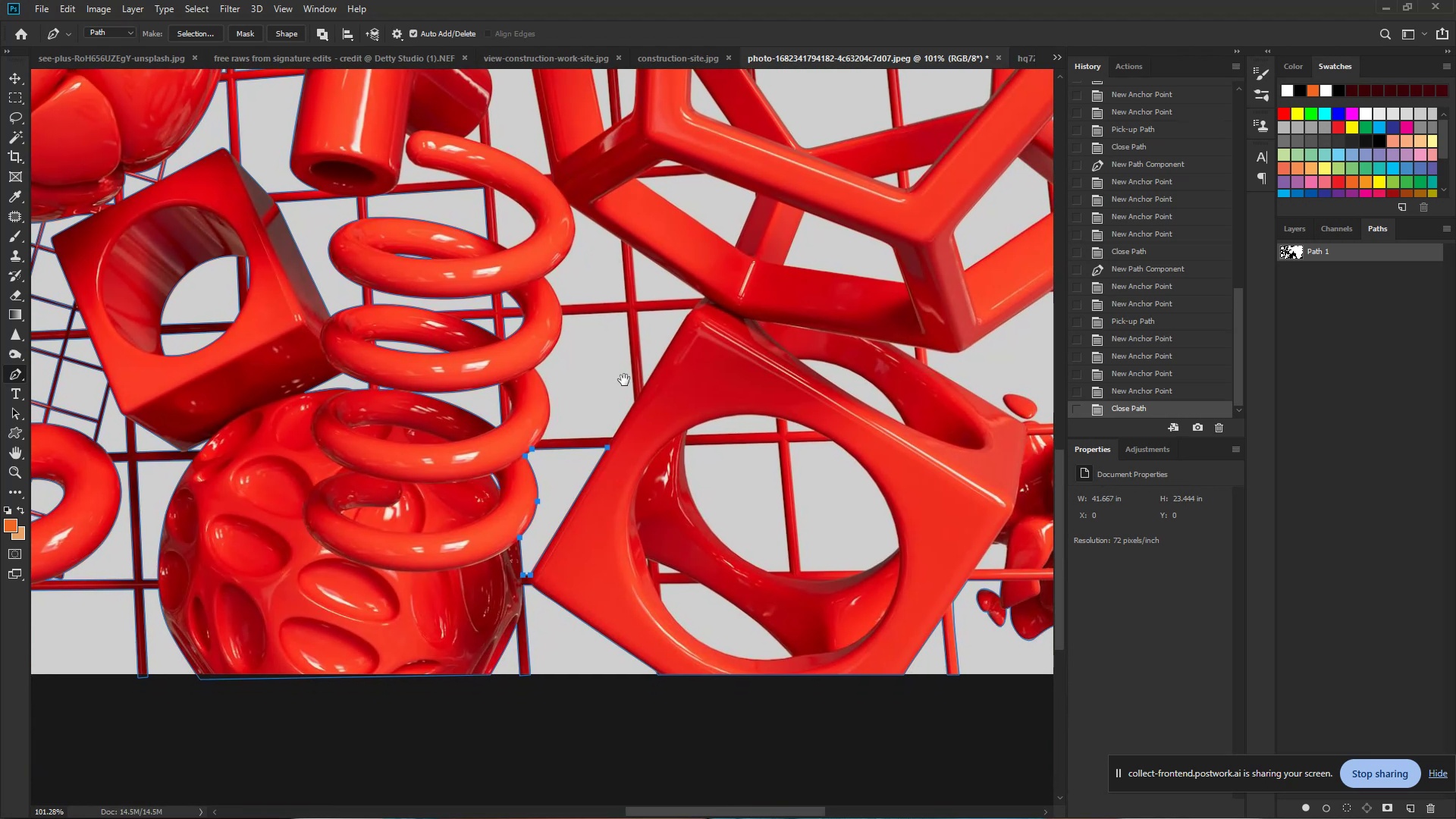 
left_click_drag(start_coordinate=[617, 455], to_coordinate=[563, 203])
 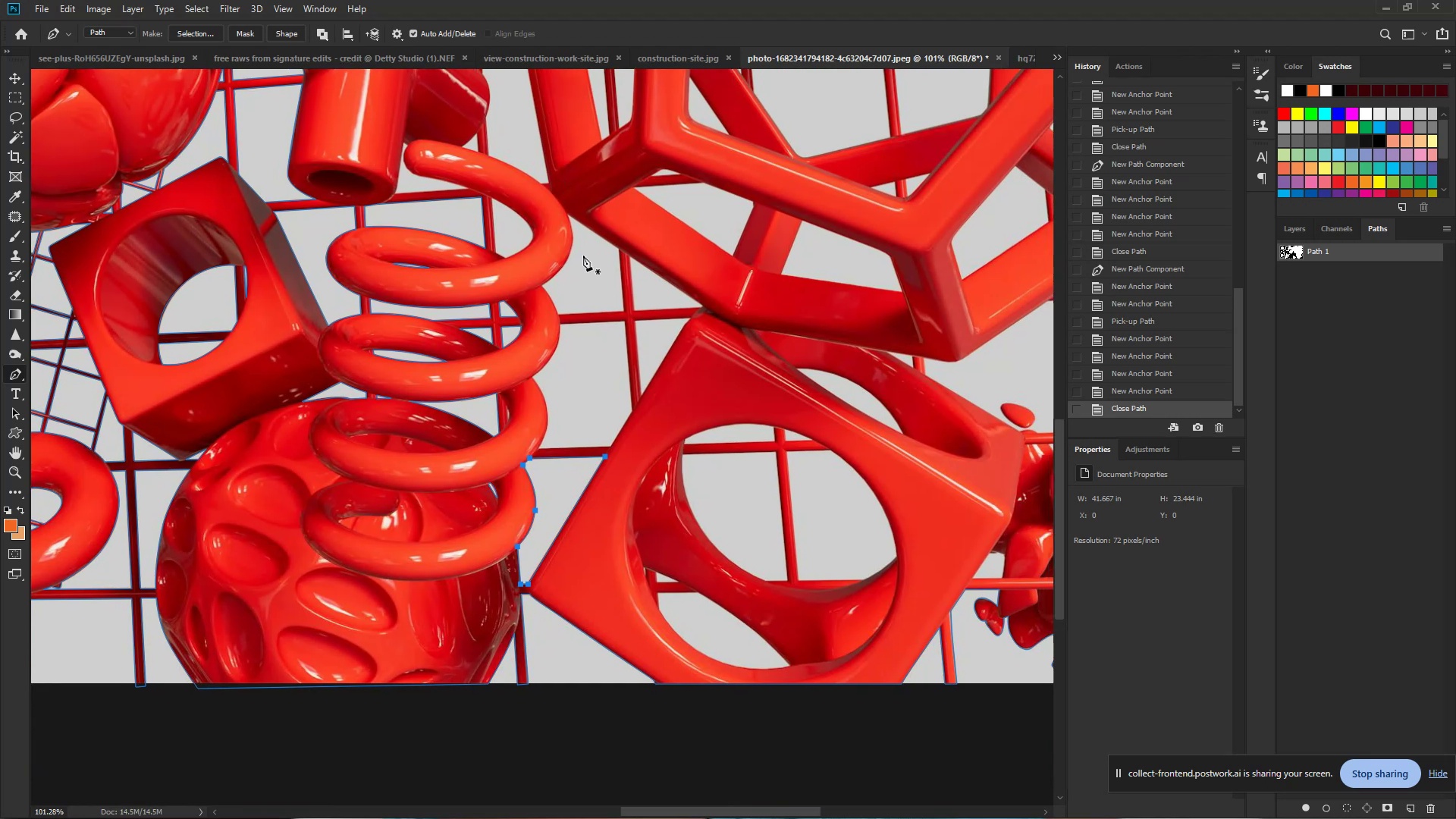 
hold_key(key=Space, duration=0.93)
 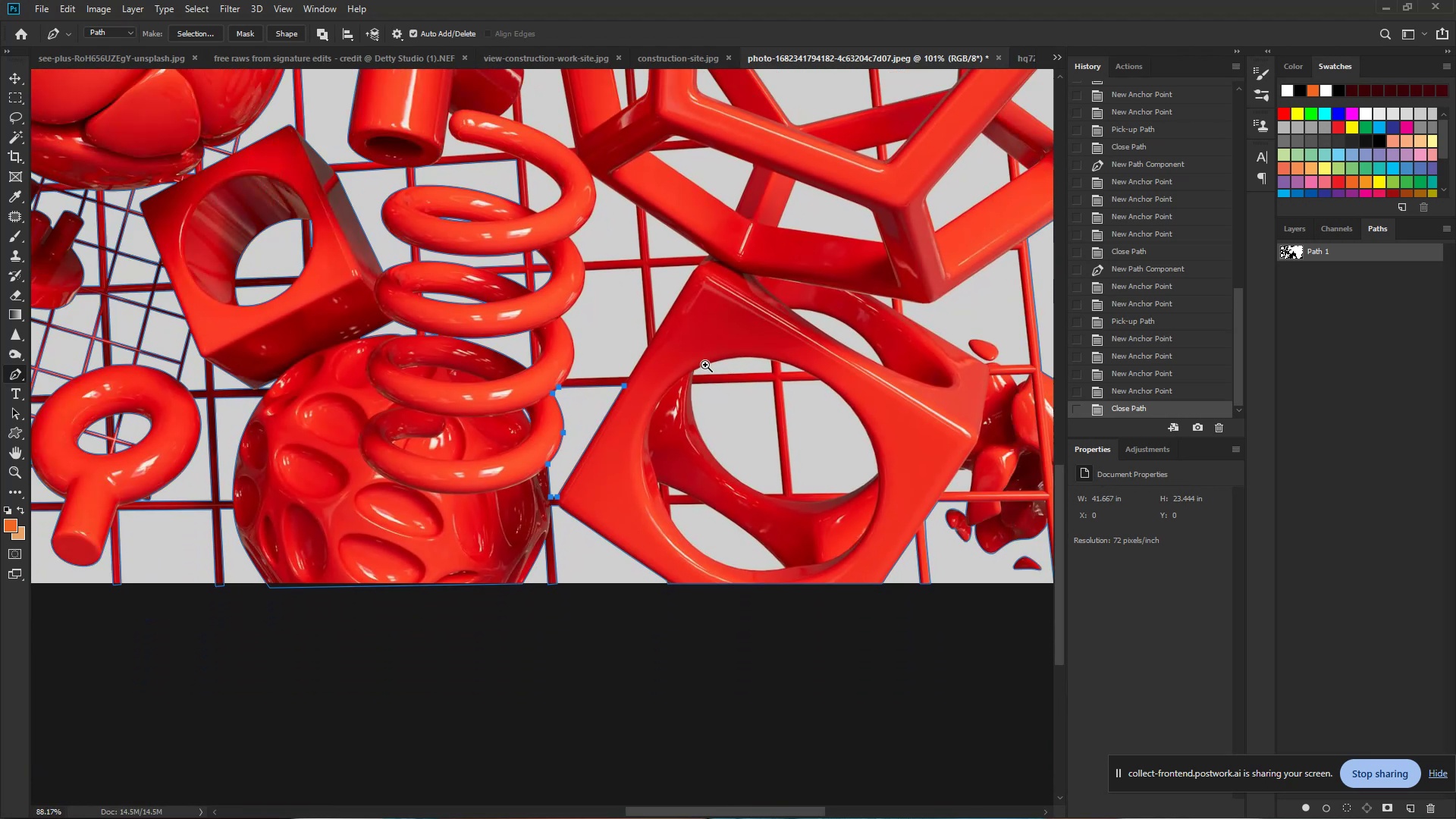 
left_click_drag(start_coordinate=[619, 402], to_coordinate=[623, 334])
 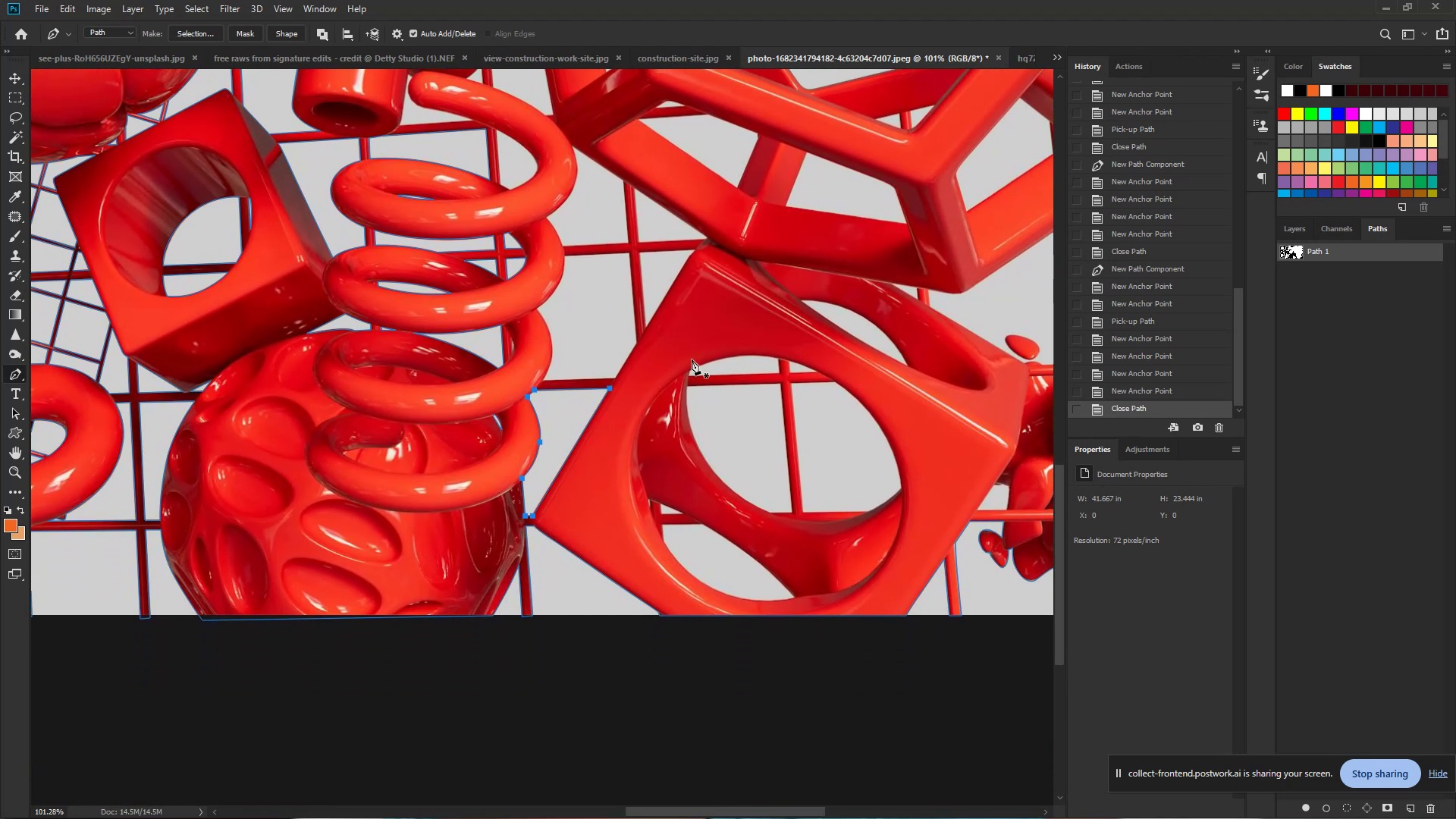 
hold_key(key=ControlLeft, duration=0.75)
 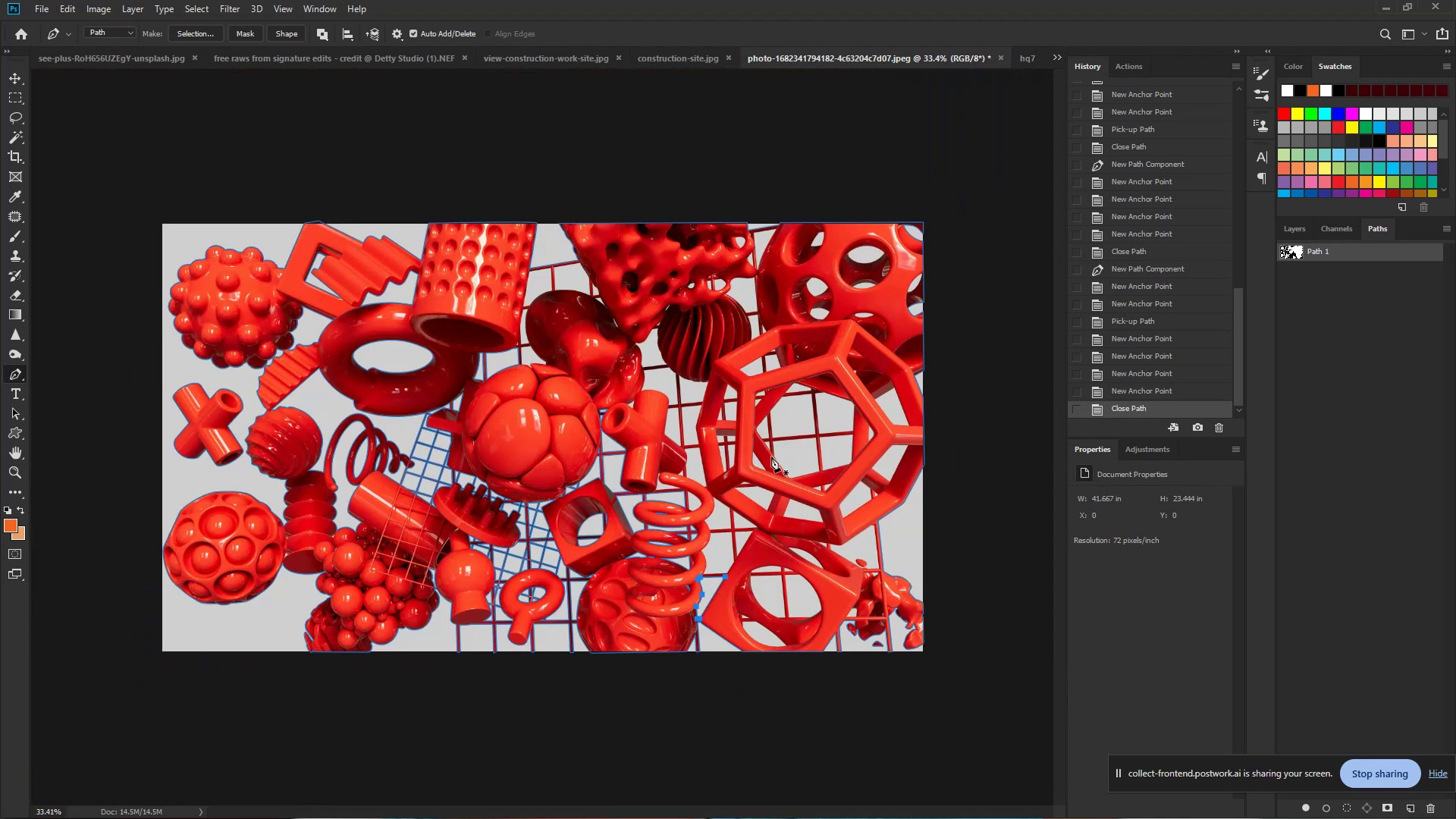 
hold_key(key=Space, duration=0.59)
 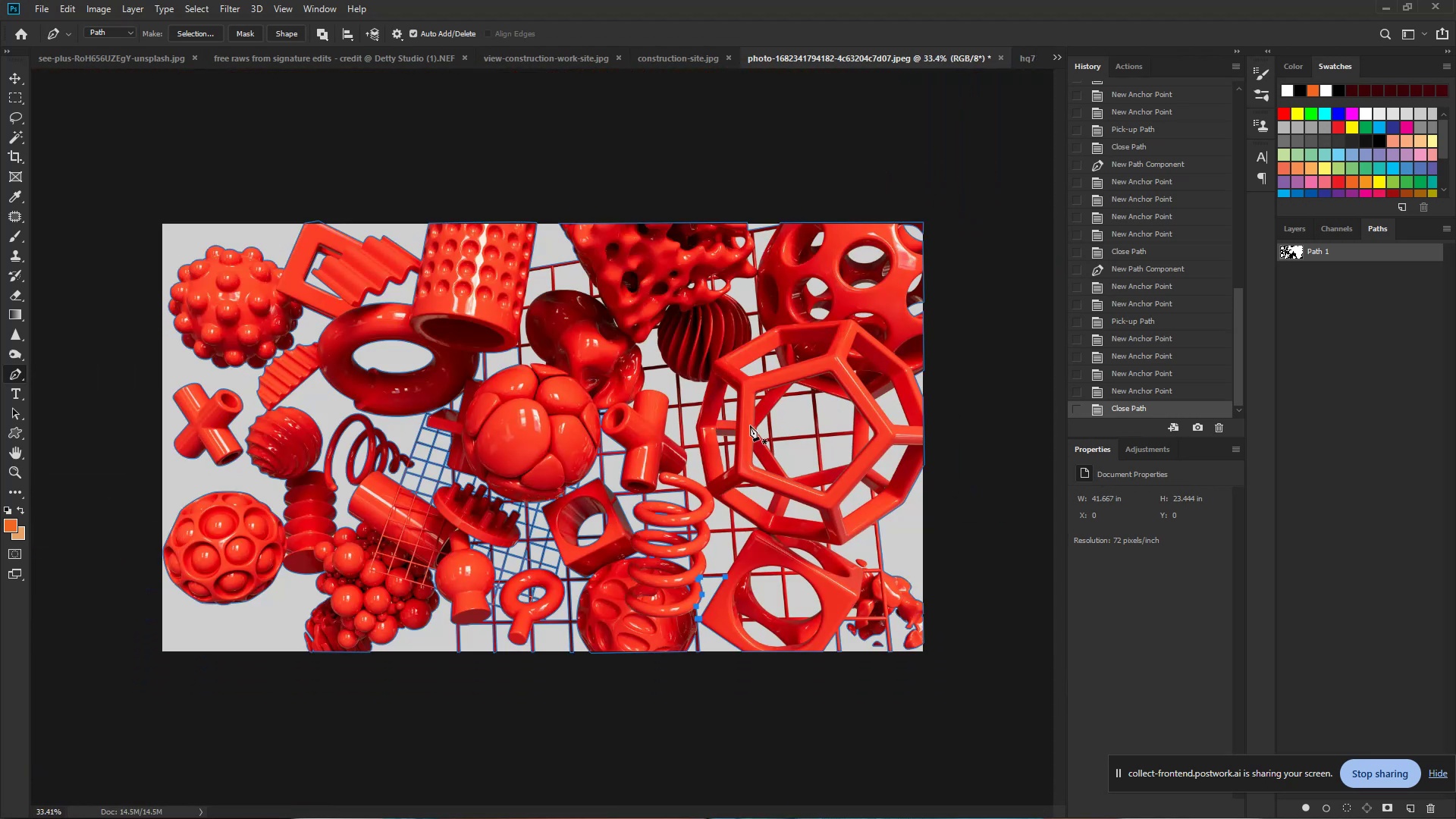 
left_click_drag(start_coordinate=[726, 368], to_coordinate=[657, 355])
 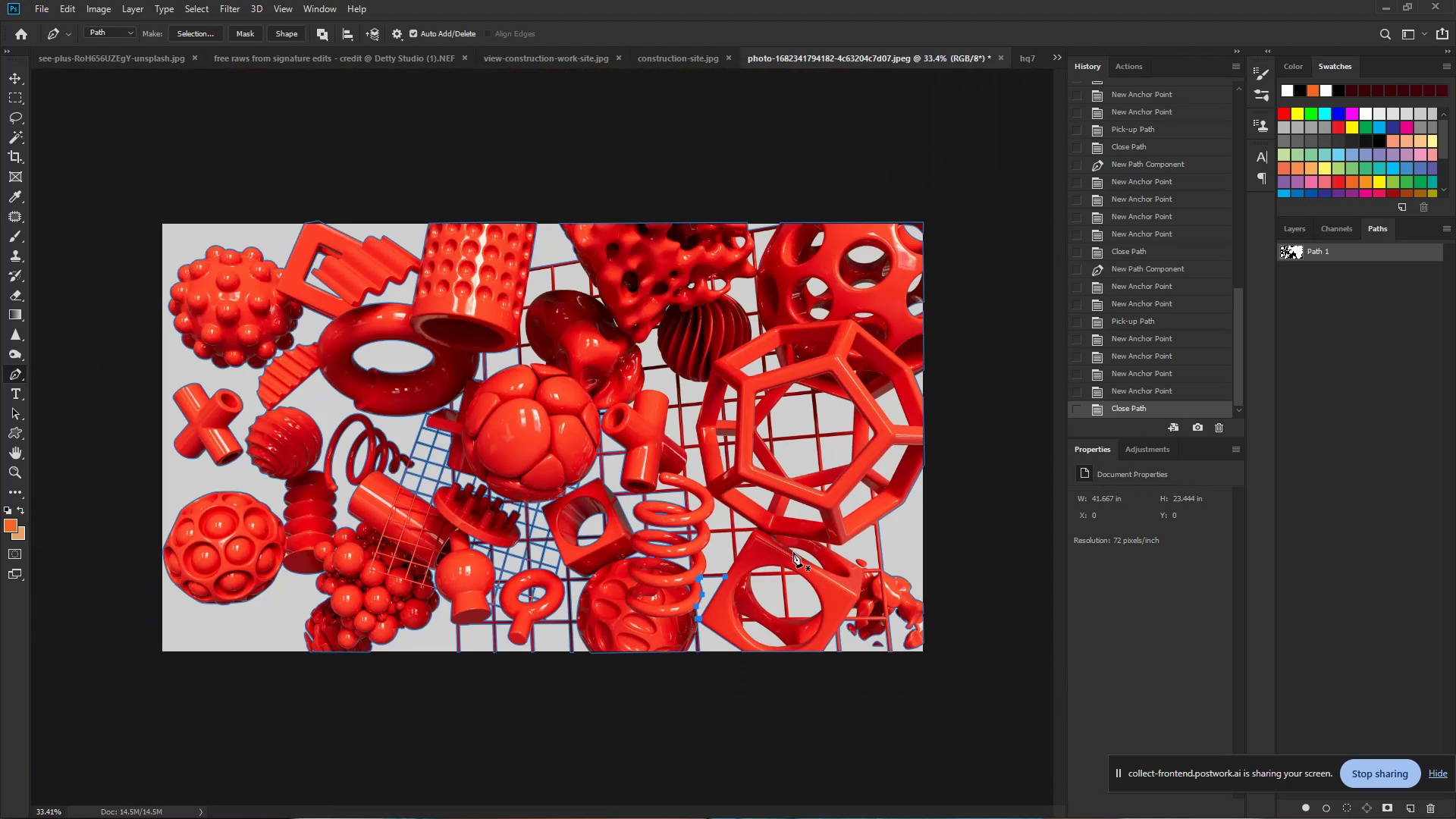 
hold_key(key=ControlLeft, duration=1.25)
 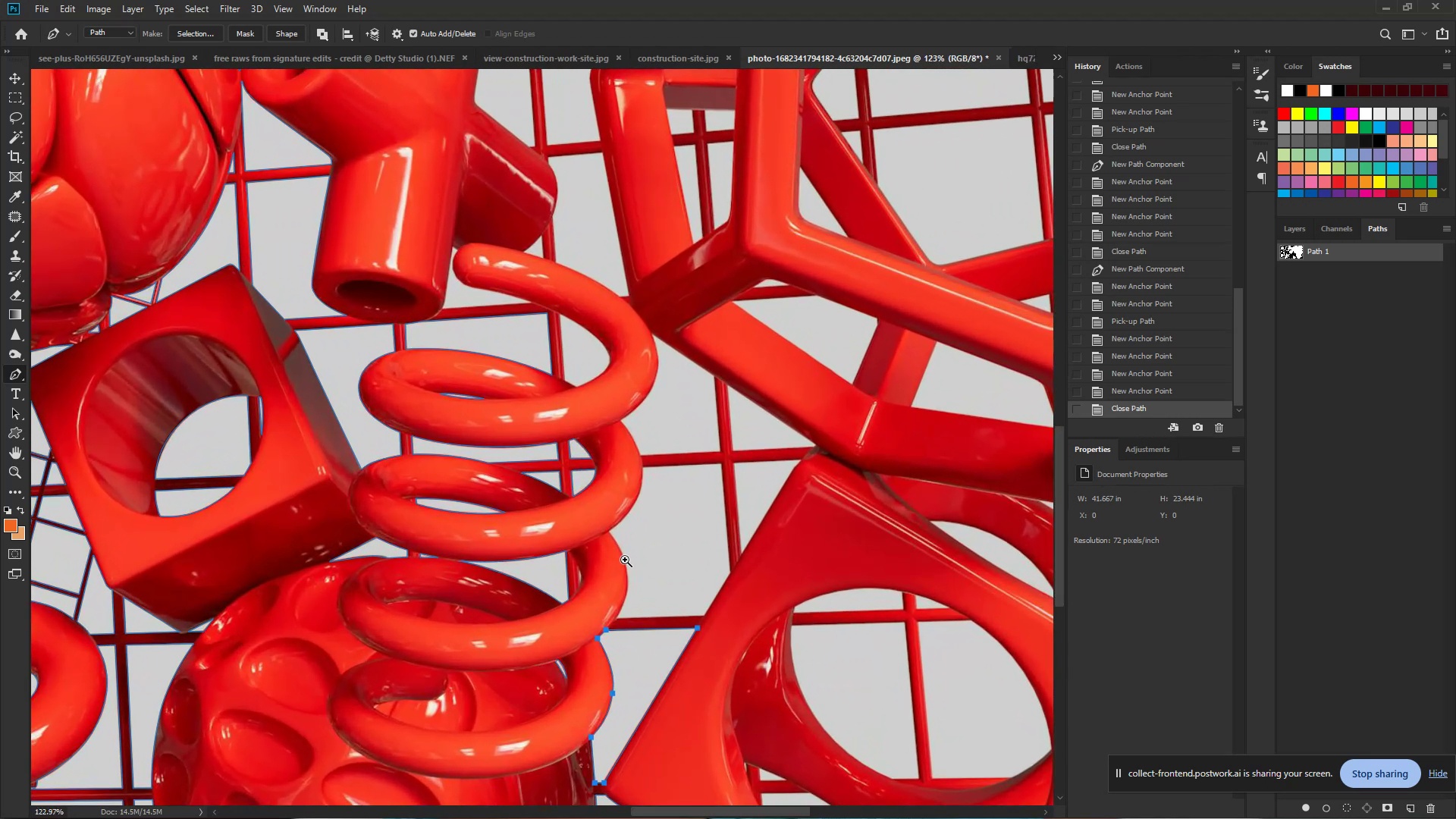 
hold_key(key=Space, duration=1.06)
 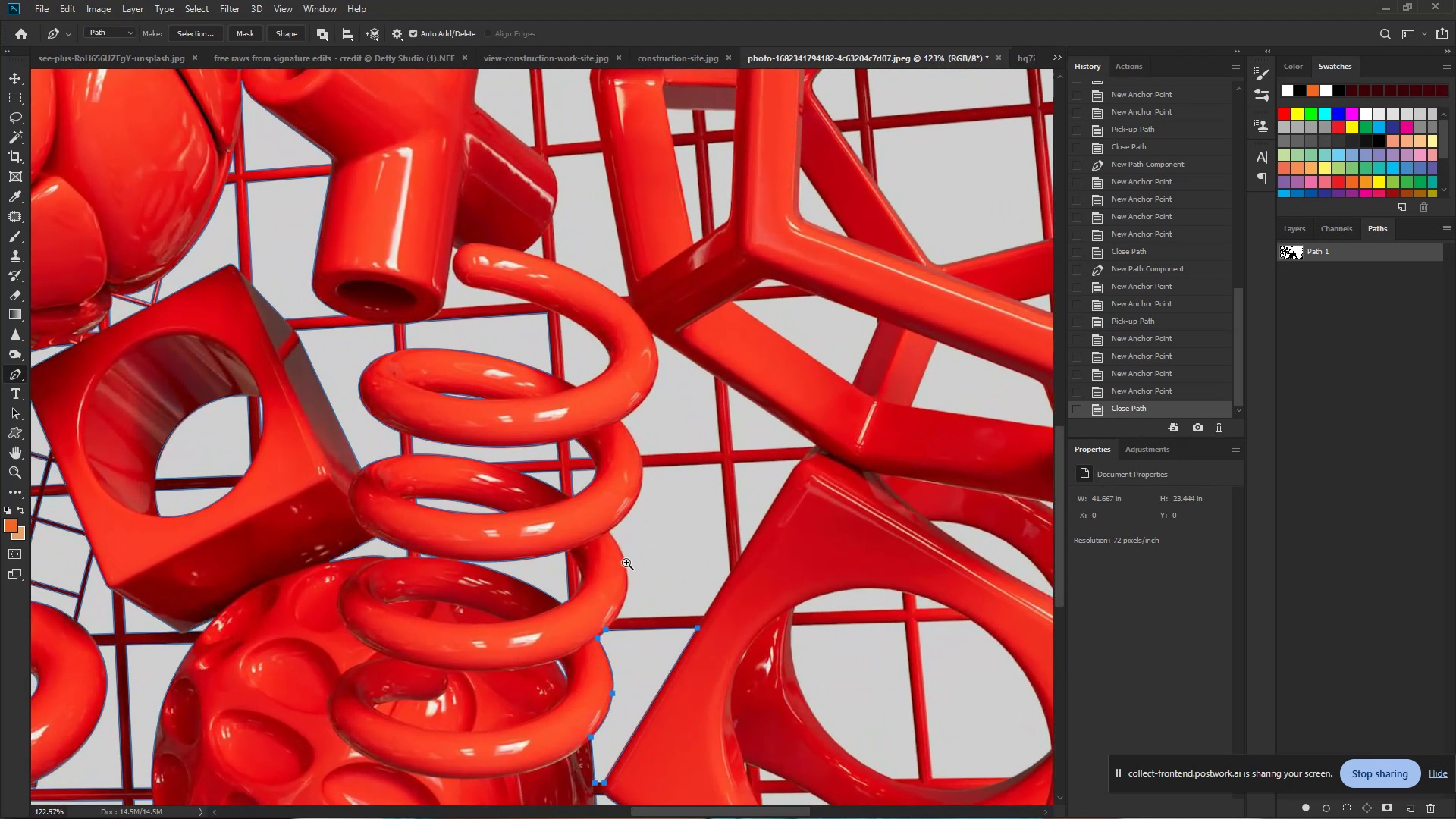 
left_click_drag(start_coordinate=[736, 557], to_coordinate=[816, 570])
 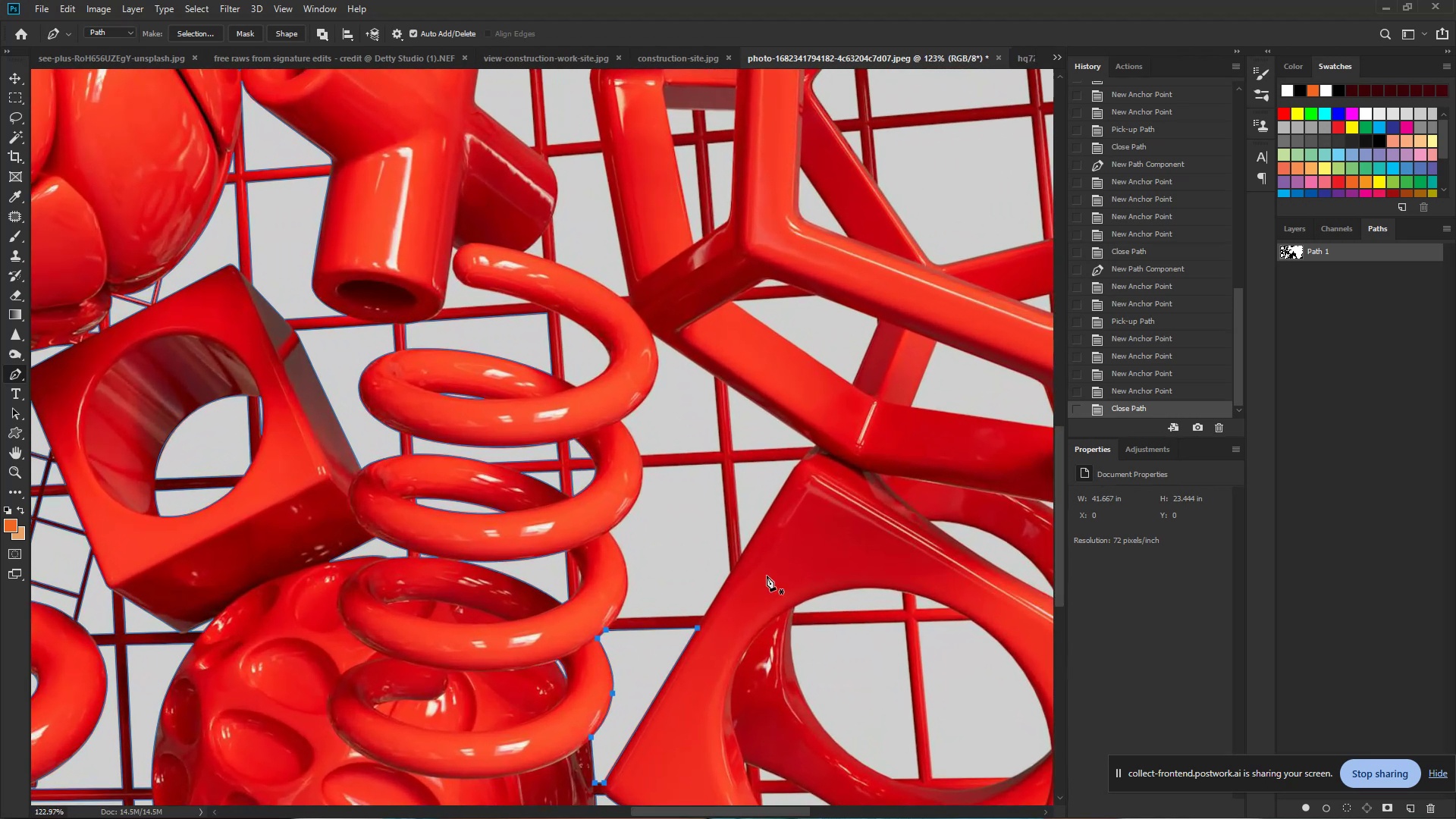 
hold_key(key=ControlLeft, duration=1.19)
 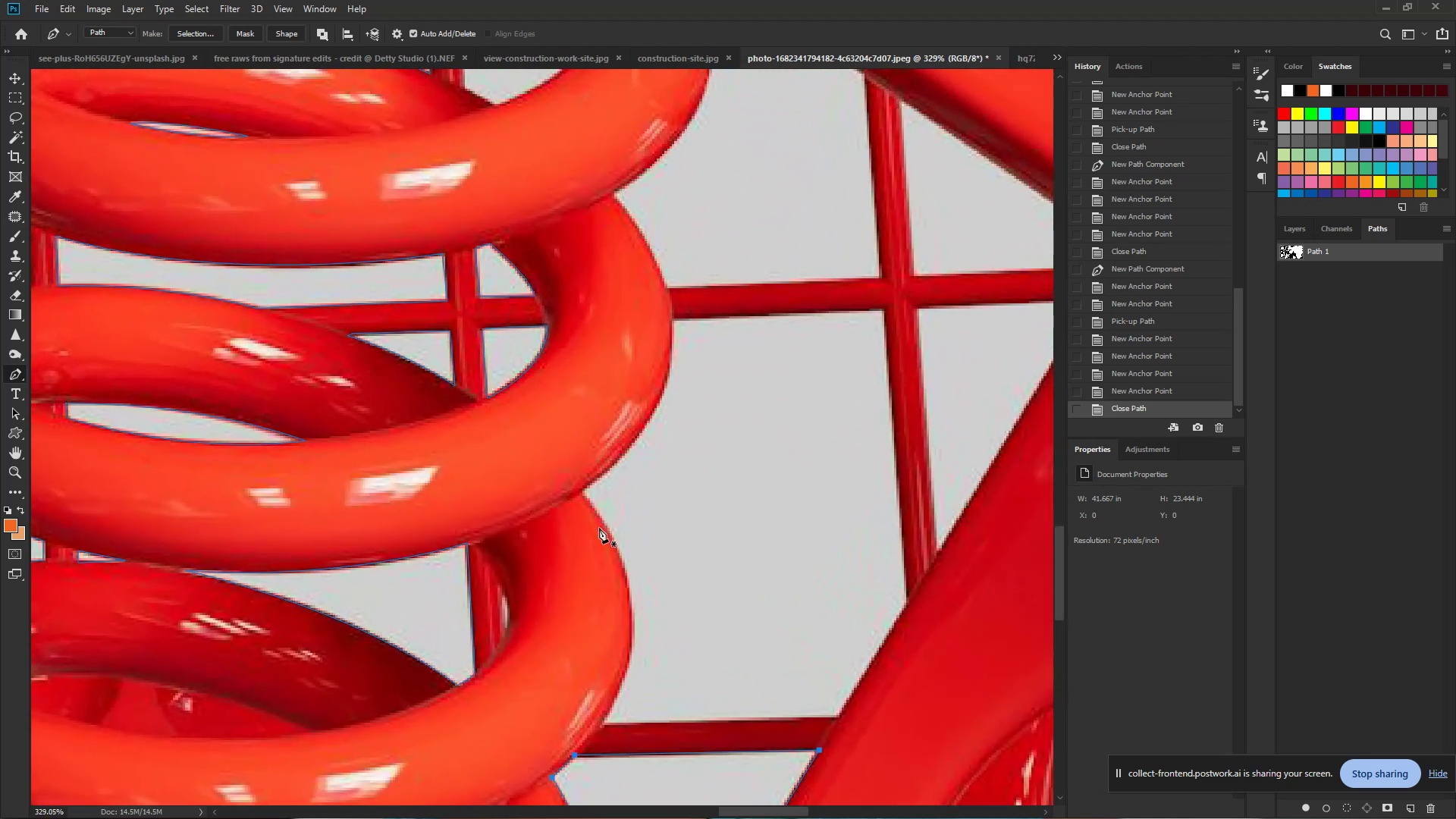 
hold_key(key=Space, duration=0.98)
 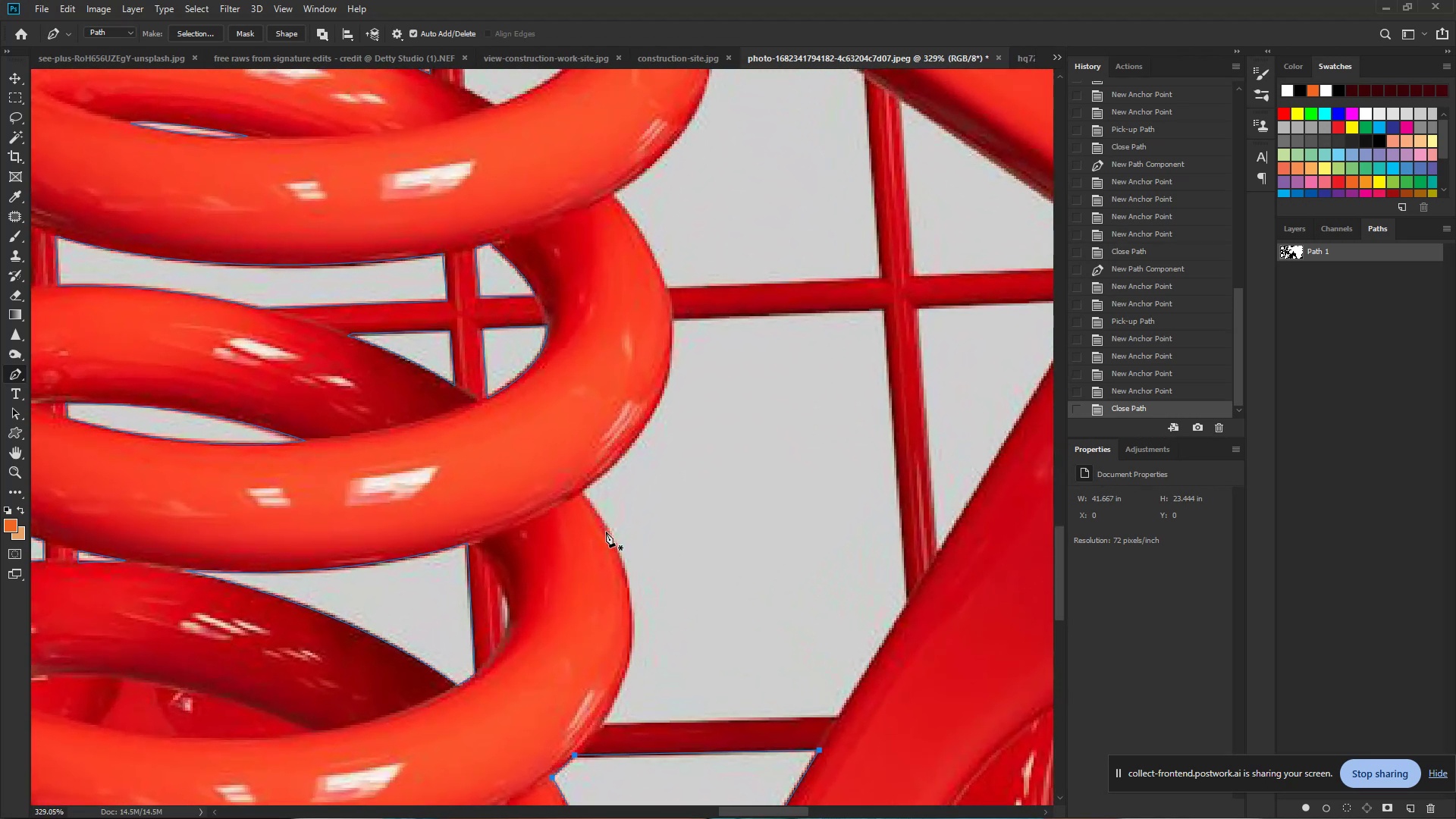 
left_click_drag(start_coordinate=[624, 556], to_coordinate=[689, 569])
 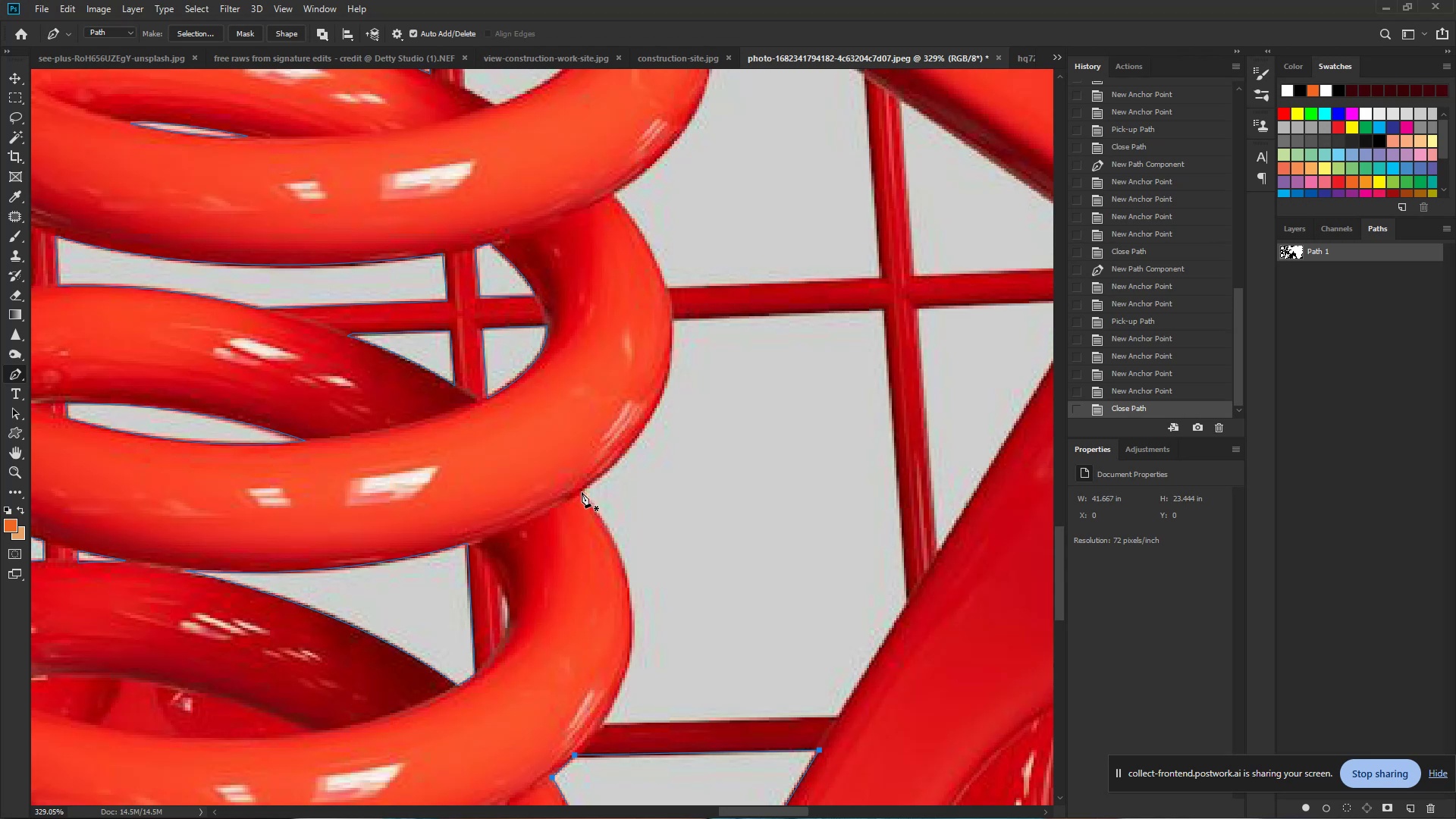 
left_click([581, 491])
 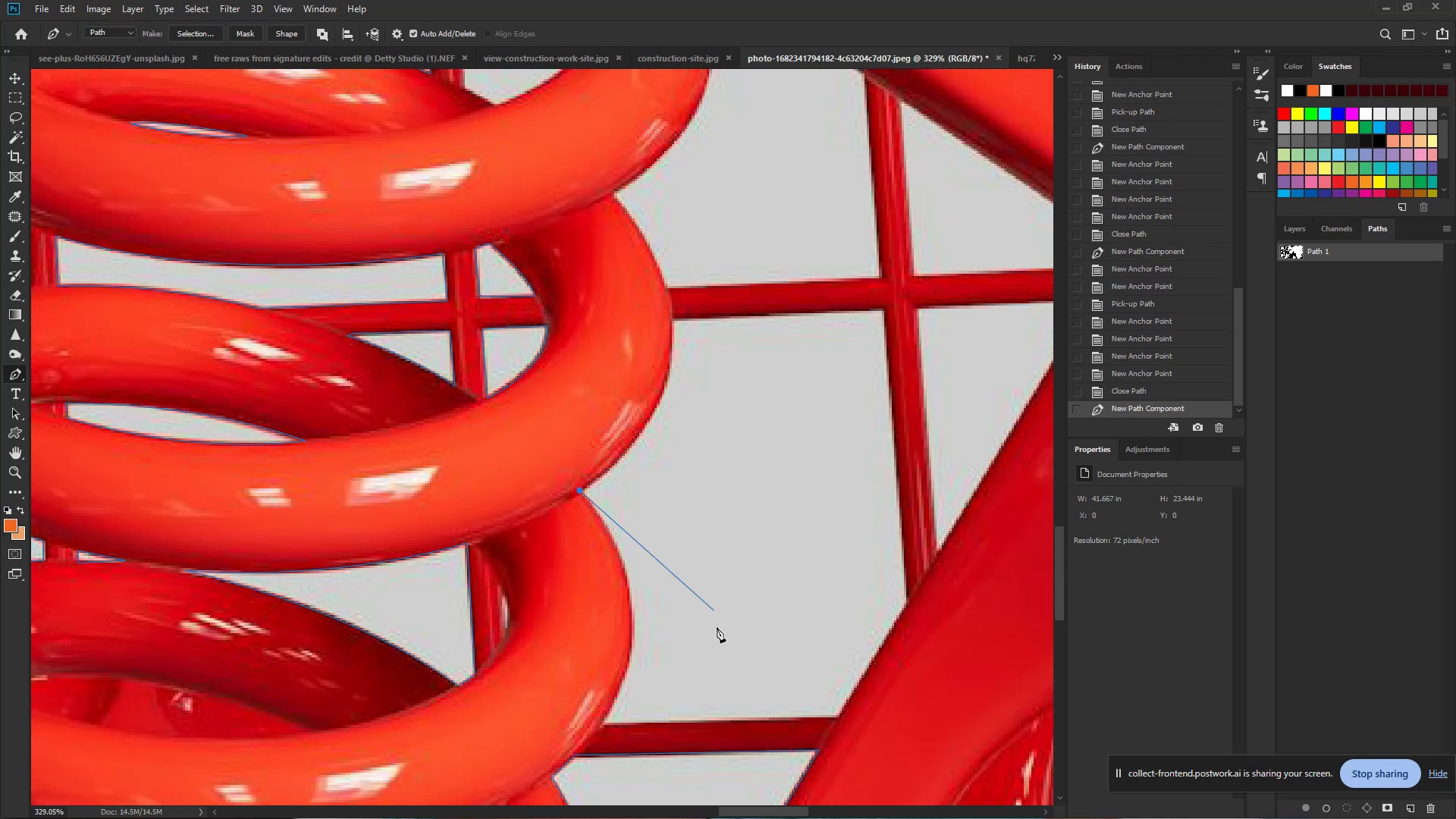 
hold_key(key=Space, duration=0.66)
 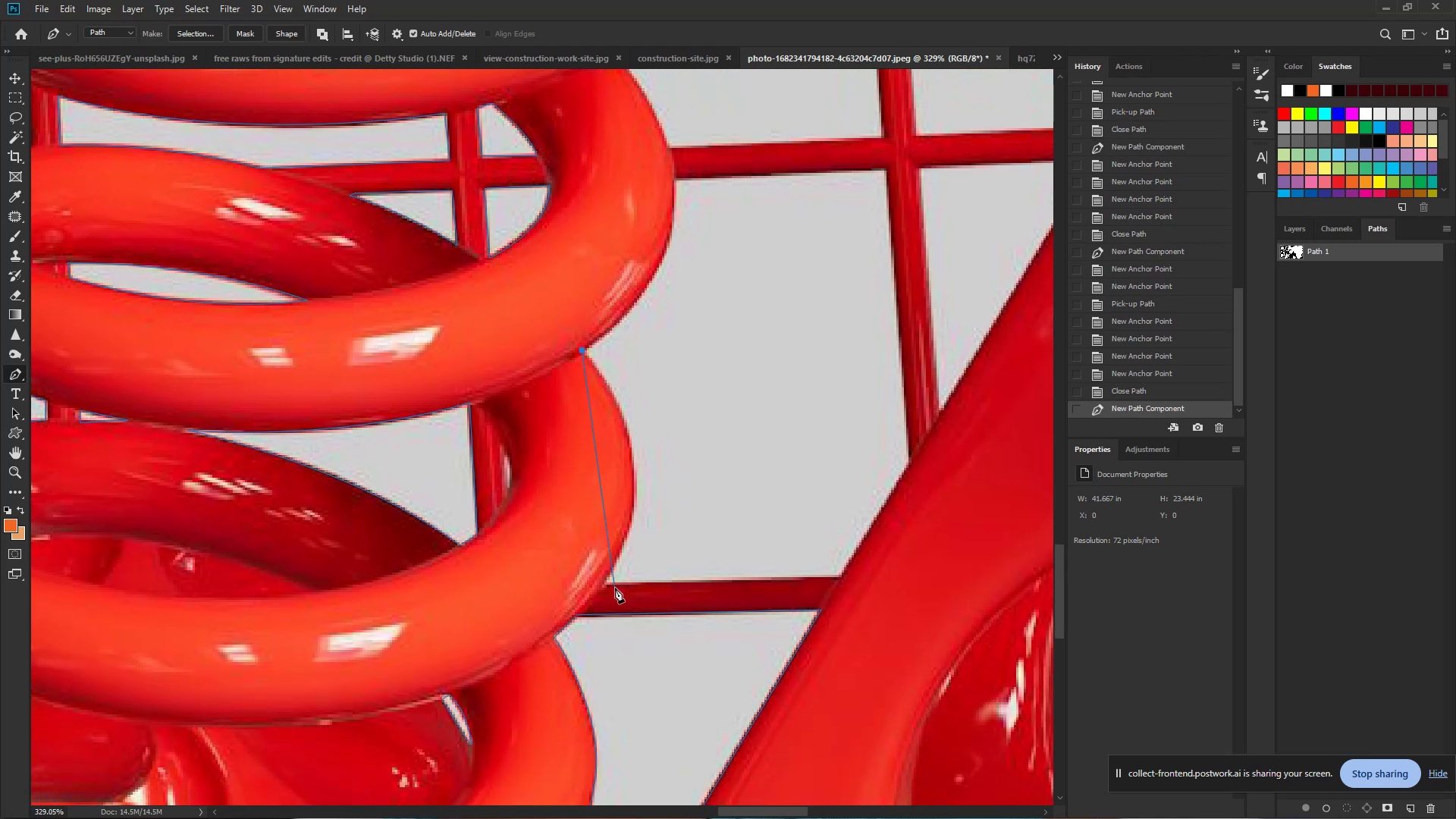 
left_click_drag(start_coordinate=[684, 678], to_coordinate=[686, 544])
 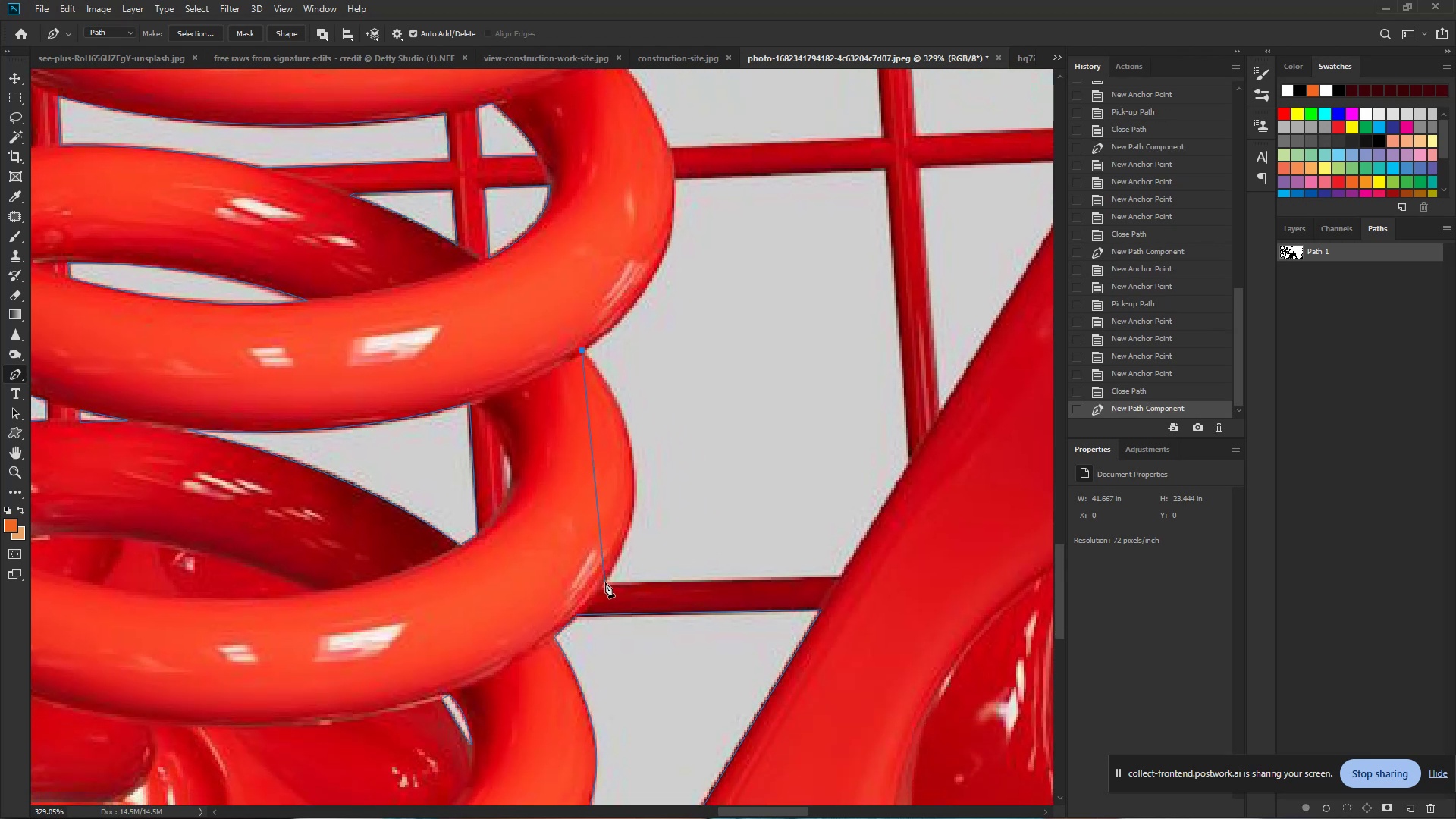 
left_click_drag(start_coordinate=[604, 582], to_coordinate=[524, 700])
 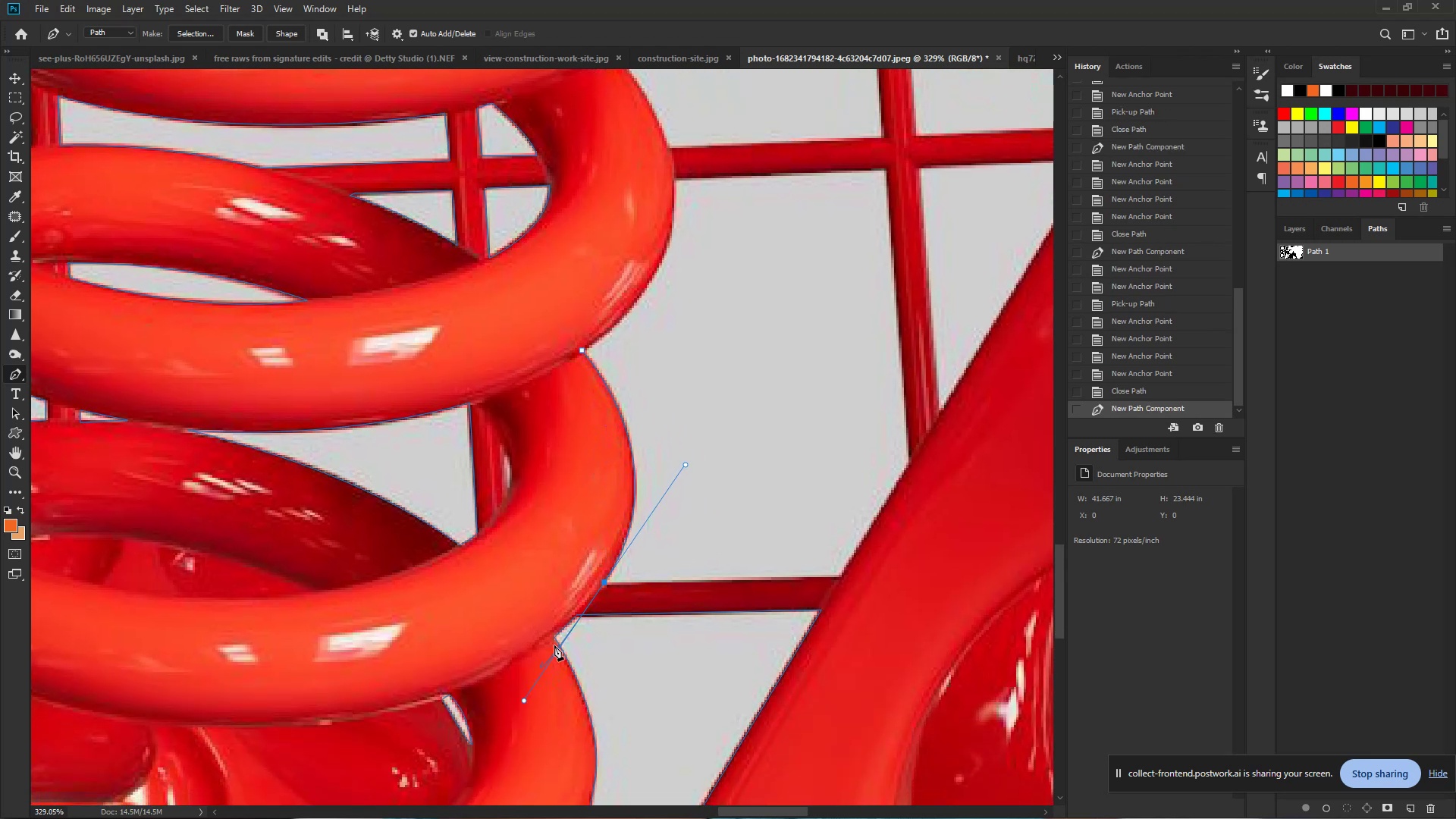 
hold_key(key=AltLeft, duration=1.5)
 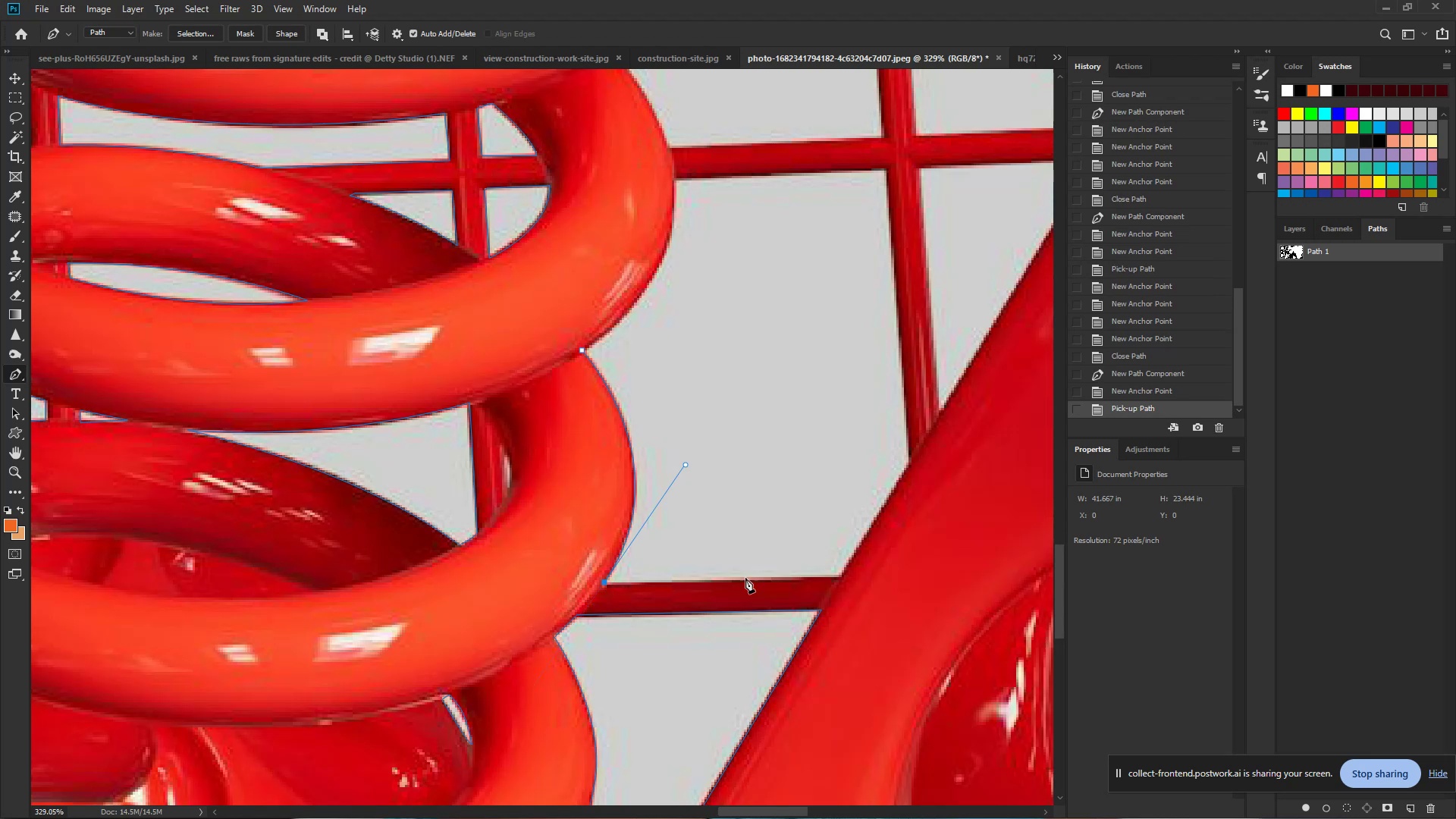 
hold_key(key=AltLeft, duration=0.35)
left_click([604, 583])
 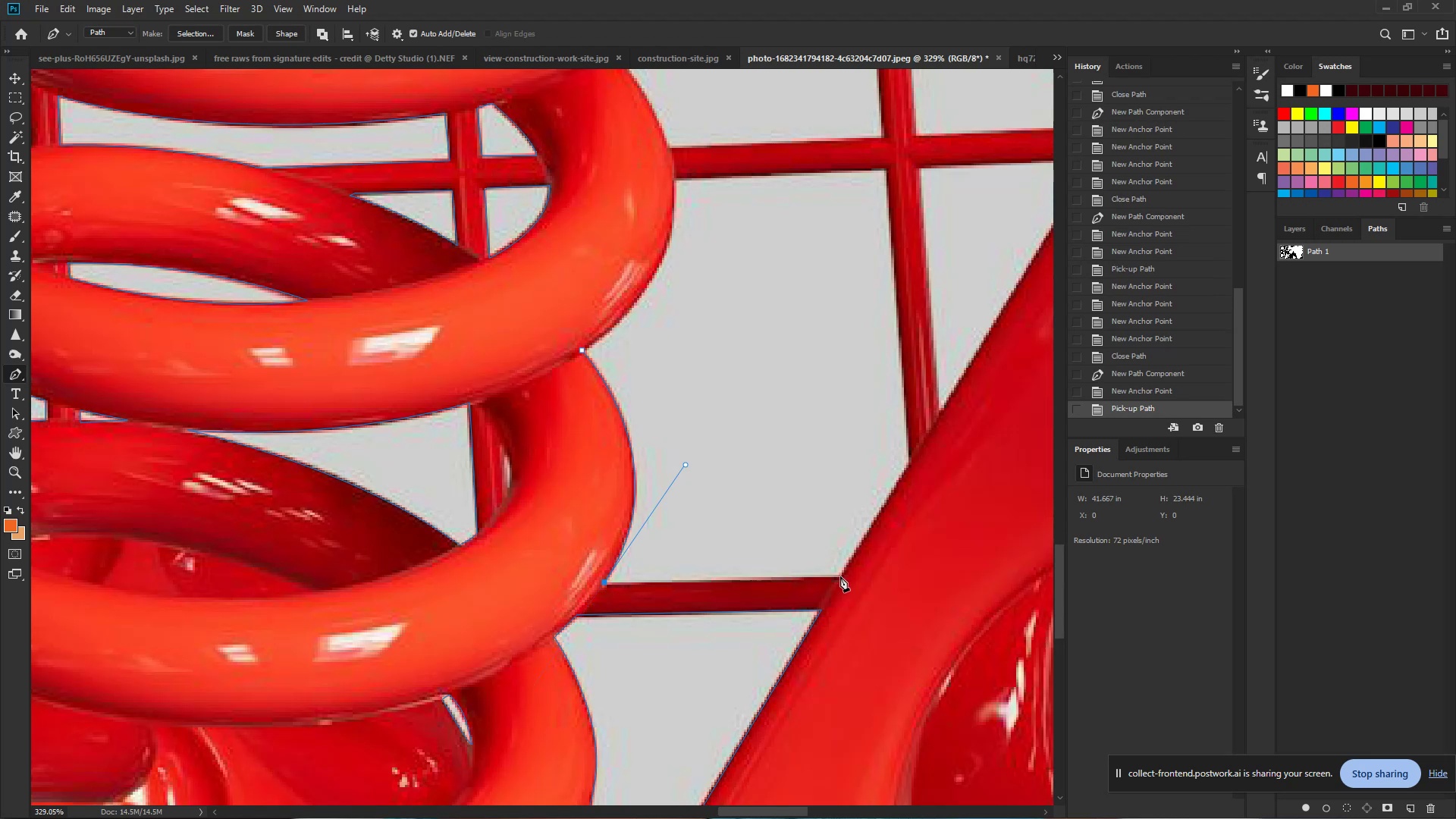 
left_click([841, 576])
 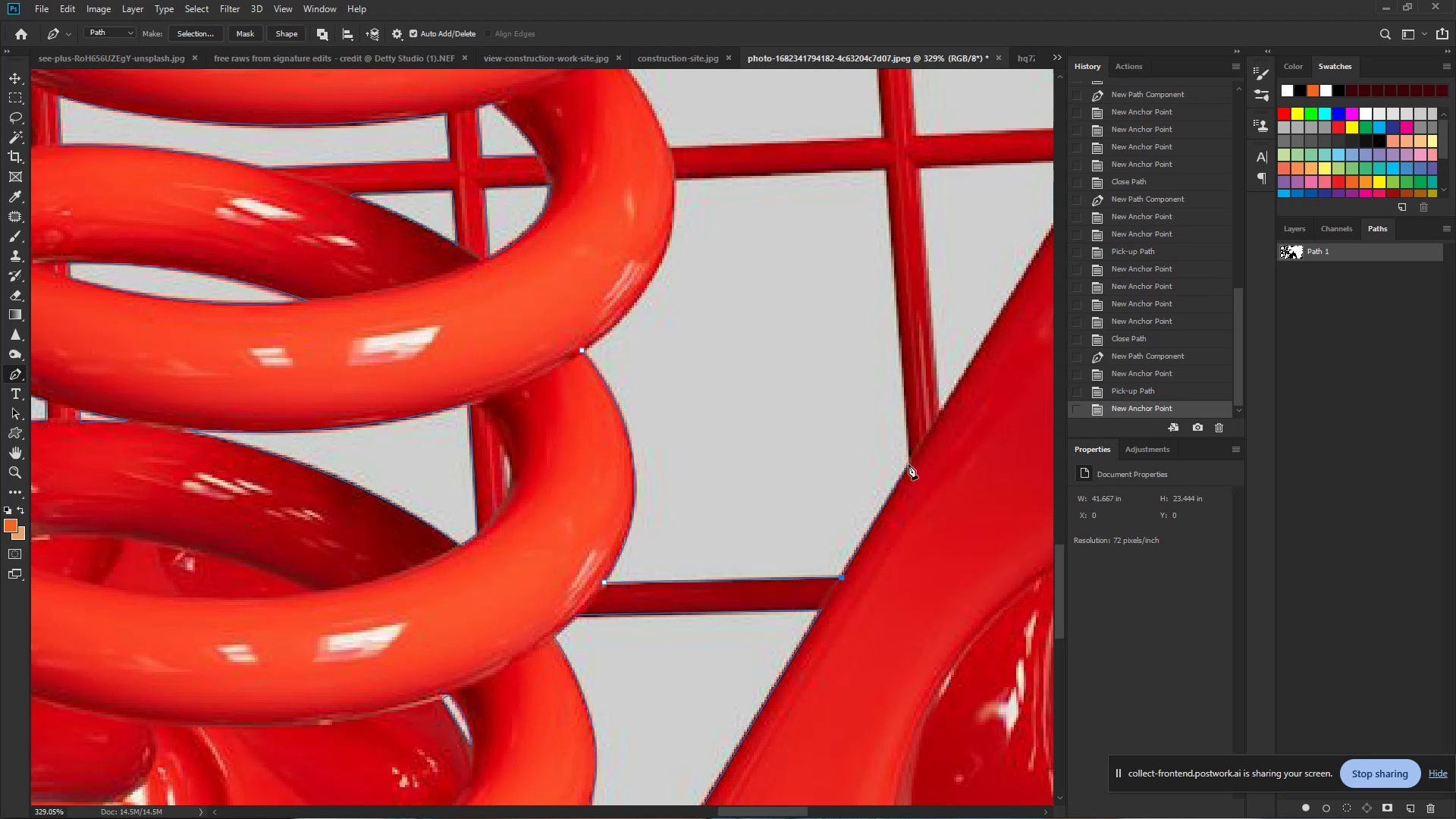 
left_click([909, 463])
 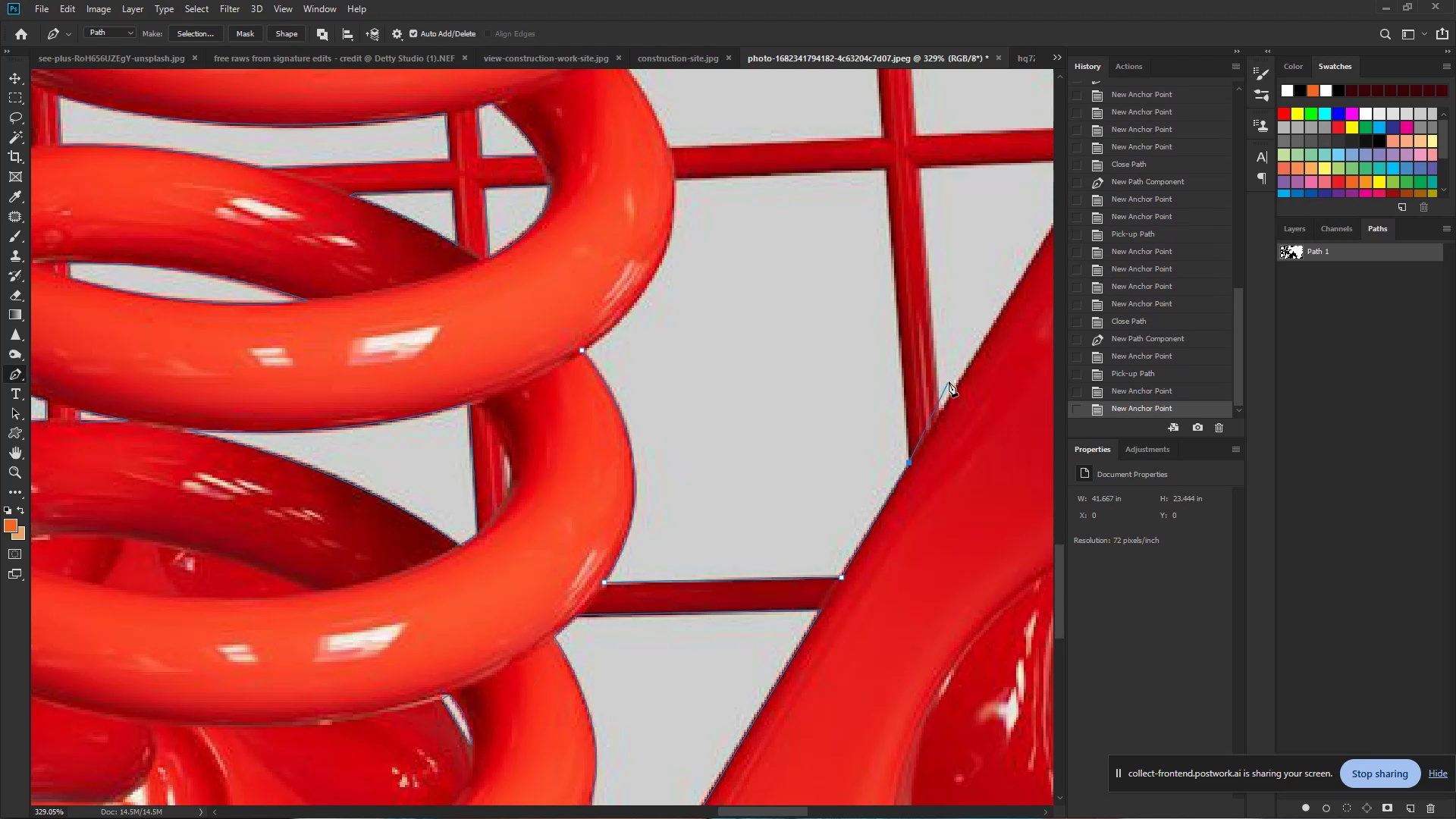 
wait(9.91)
 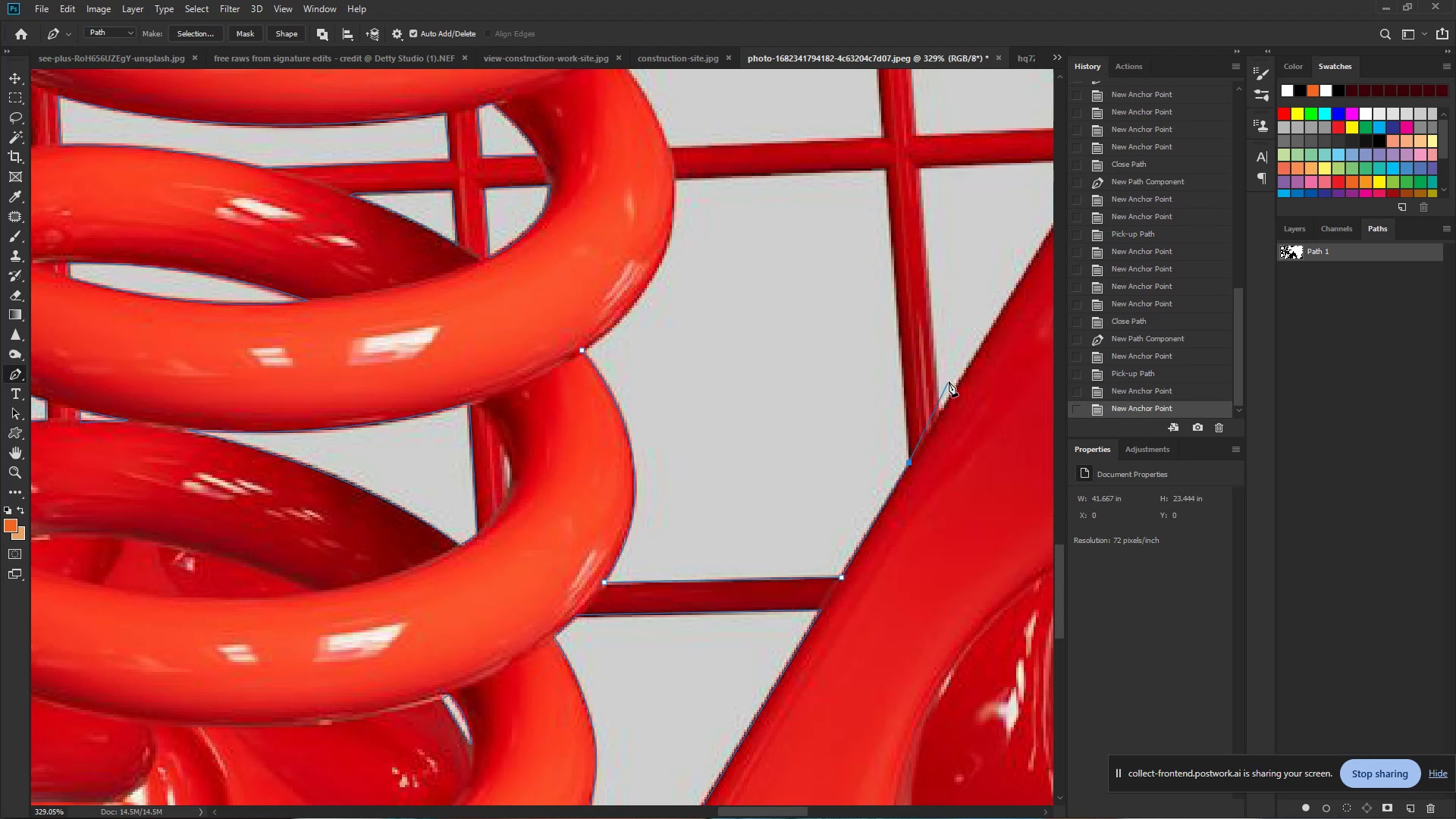 
left_click([887, 169])
 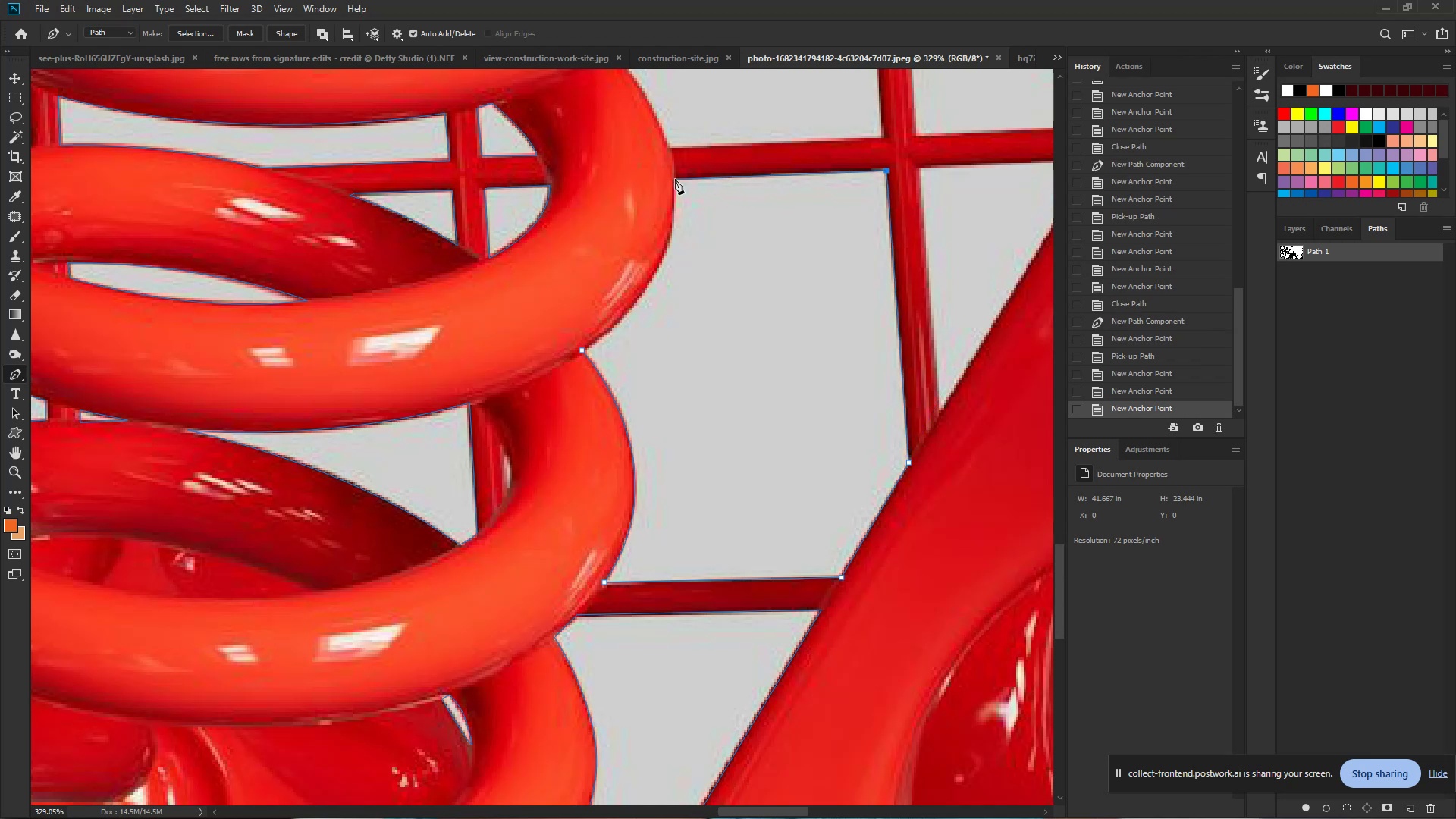 
left_click([674, 179])
 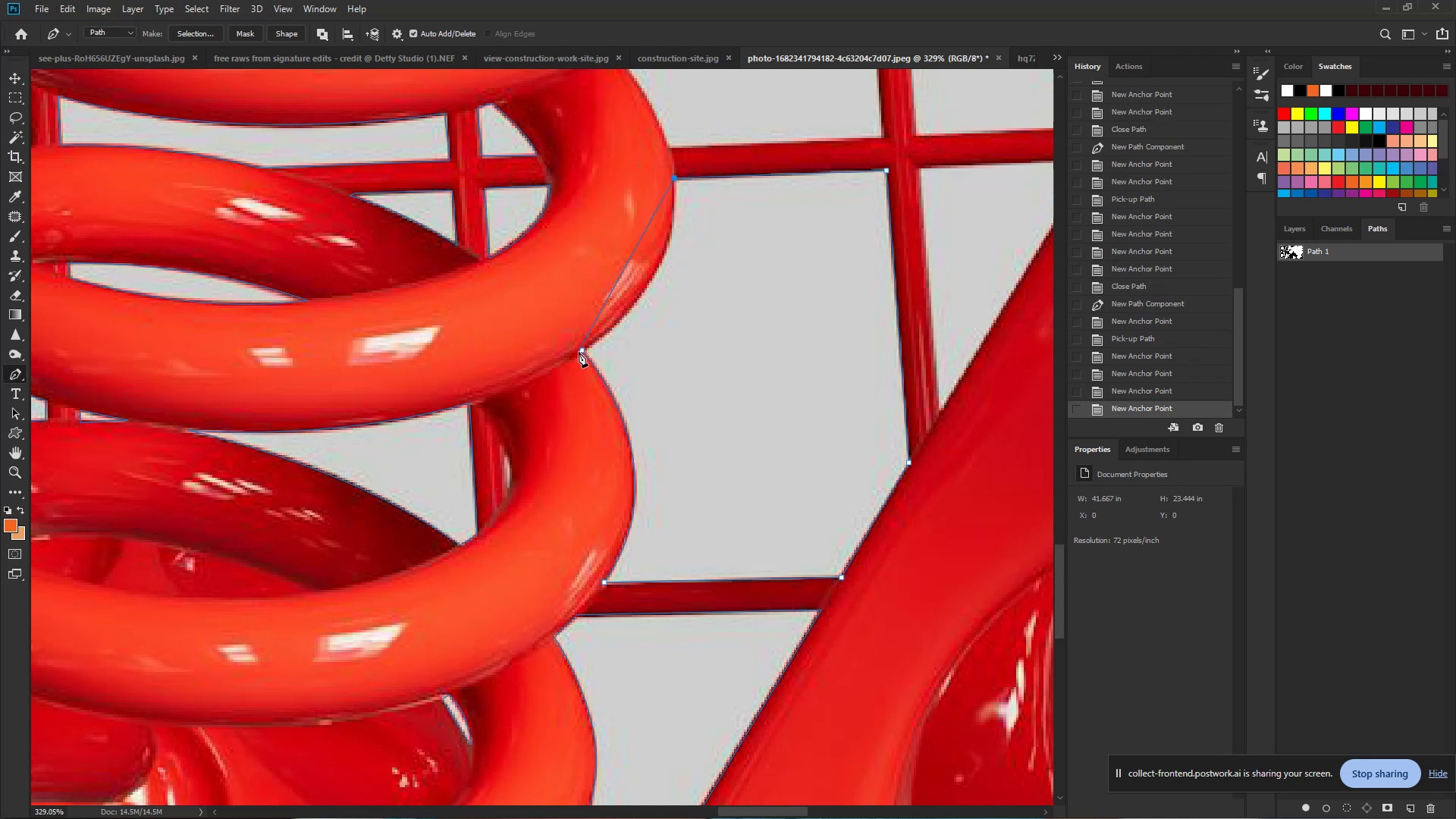 
left_click_drag(start_coordinate=[580, 352], to_coordinate=[471, 424])
 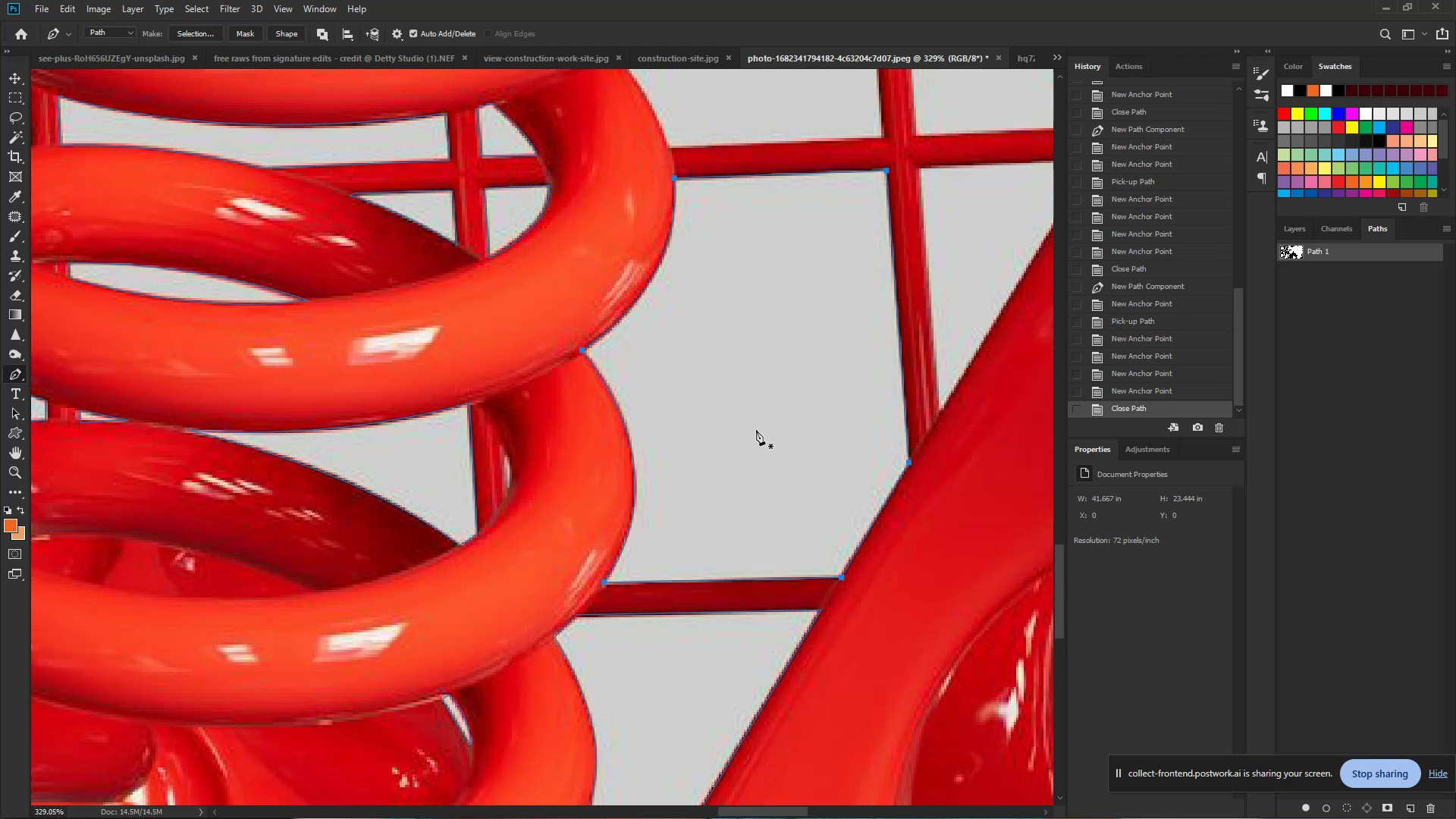 
wait(7.77)
 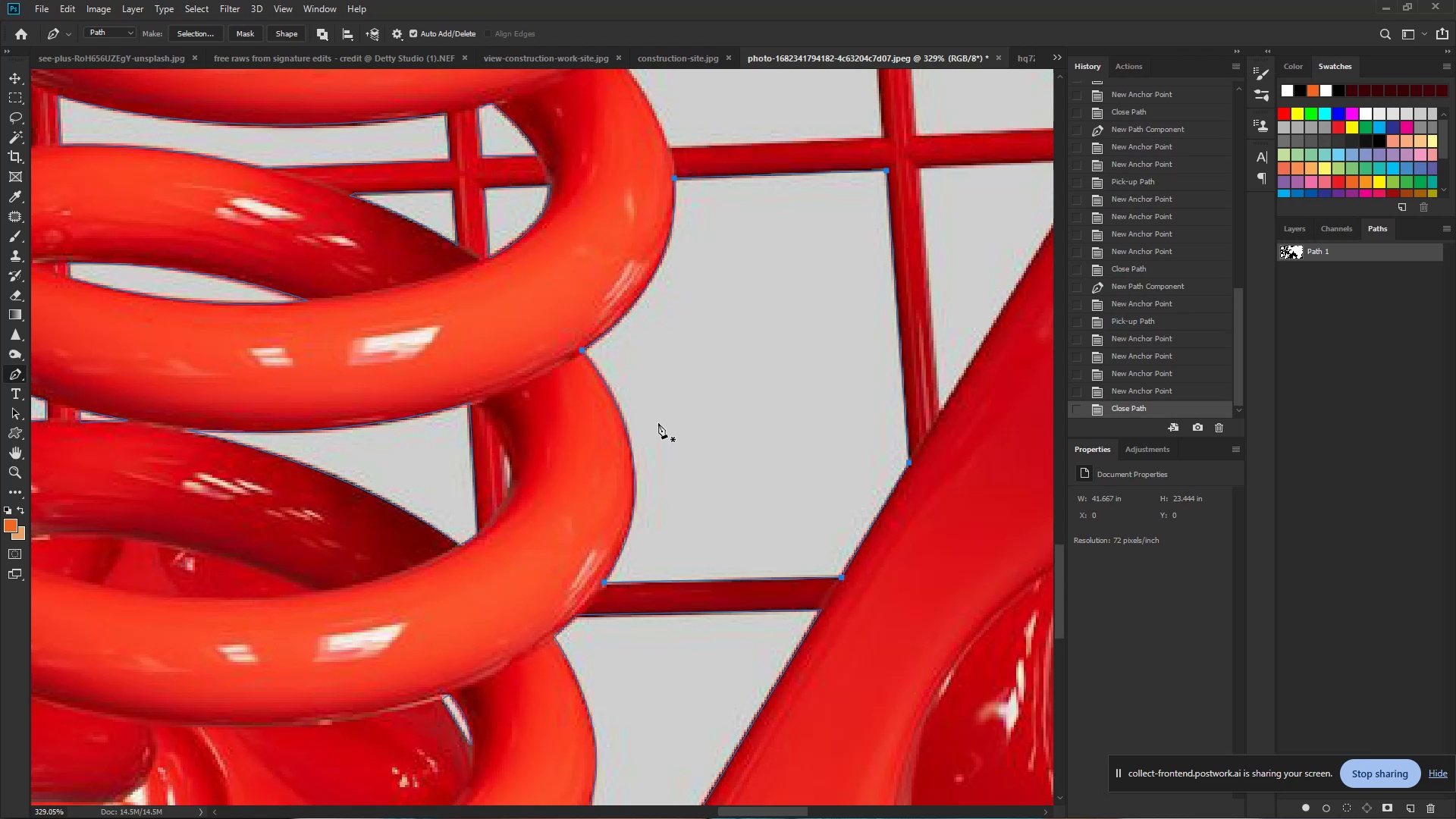 
hold_key(key=ControlLeft, duration=0.76)
 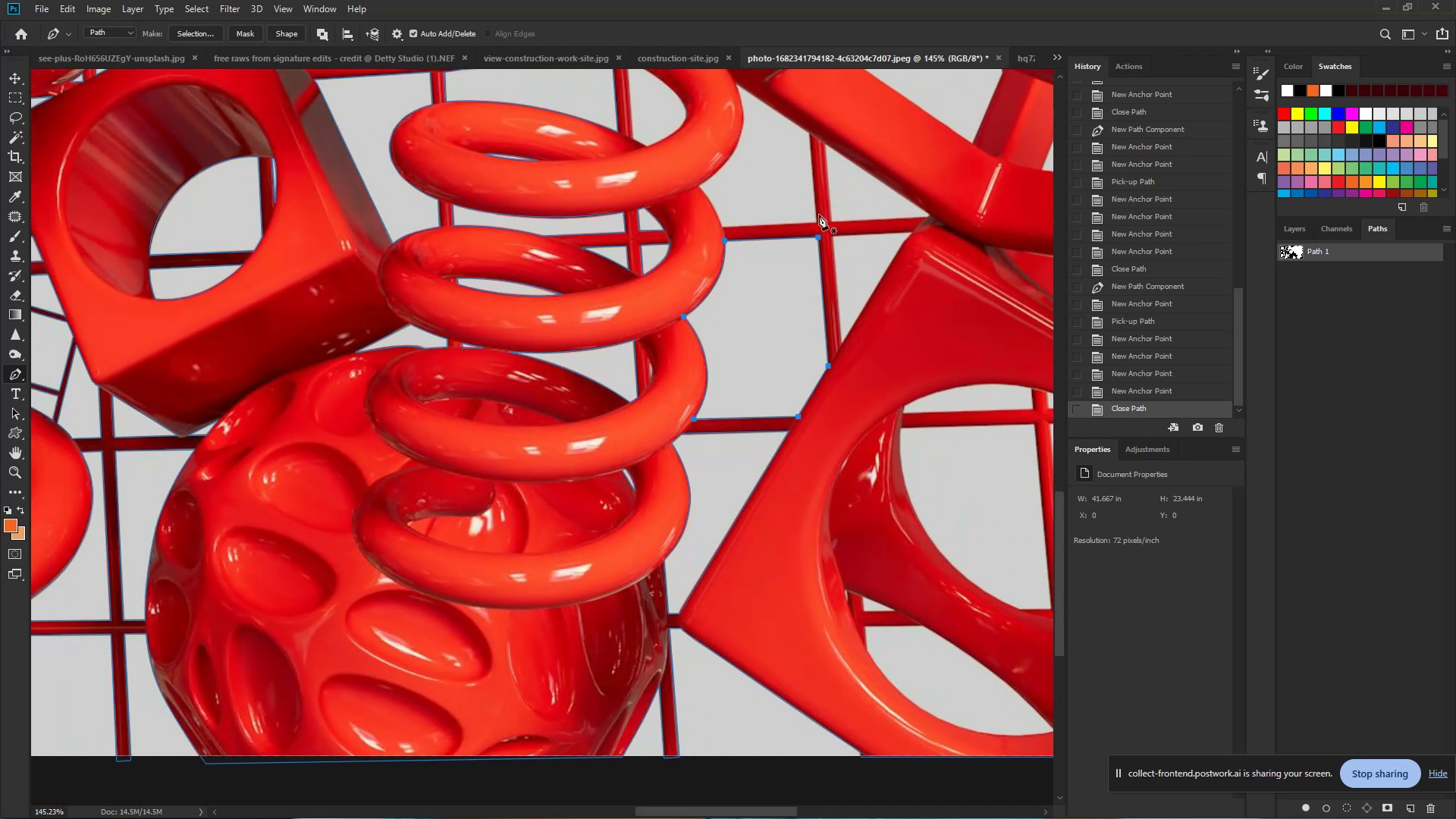 
hold_key(key=Space, duration=0.53)
 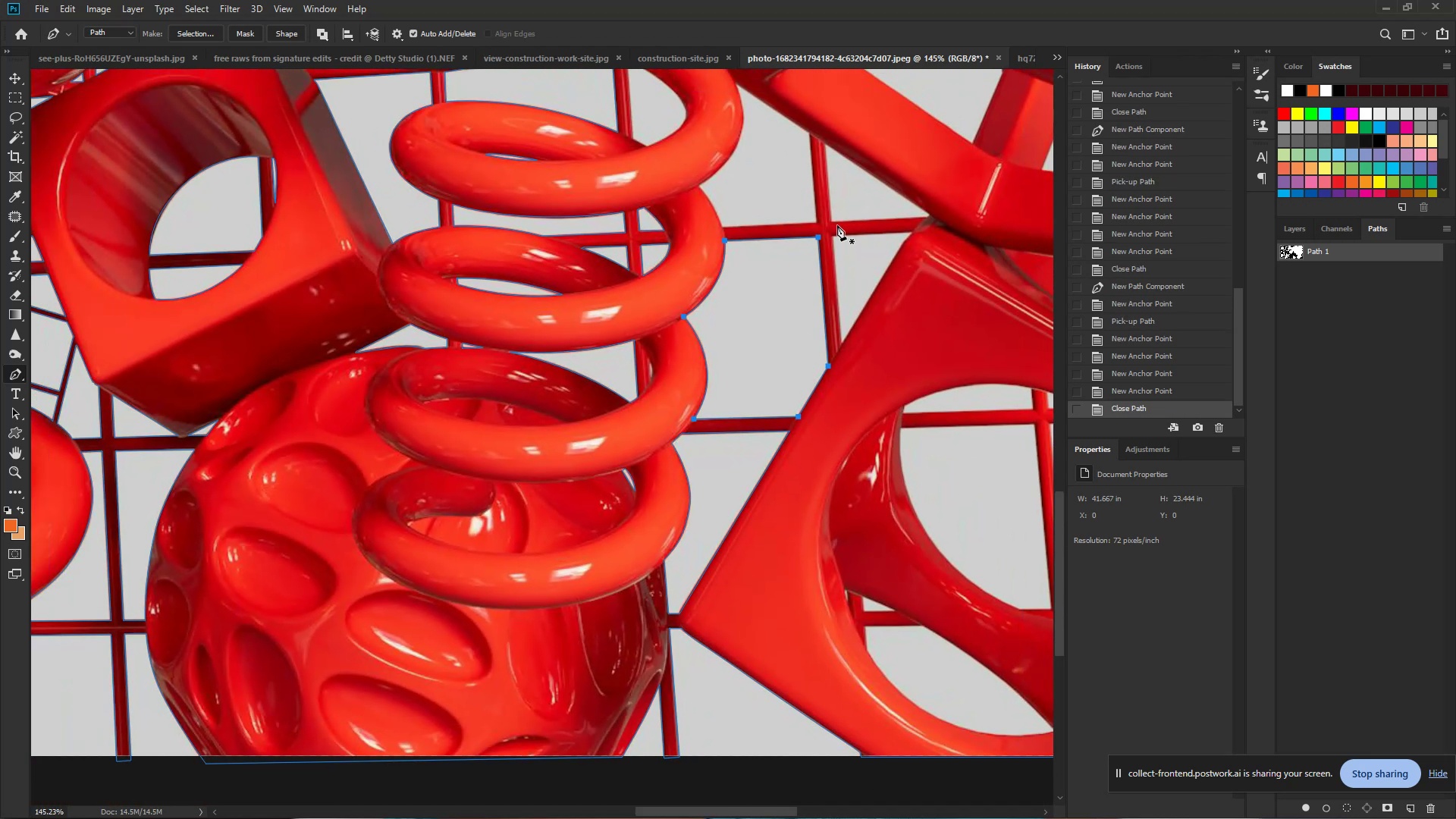 
left_click_drag(start_coordinate=[764, 290], to_coordinate=[707, 283])
 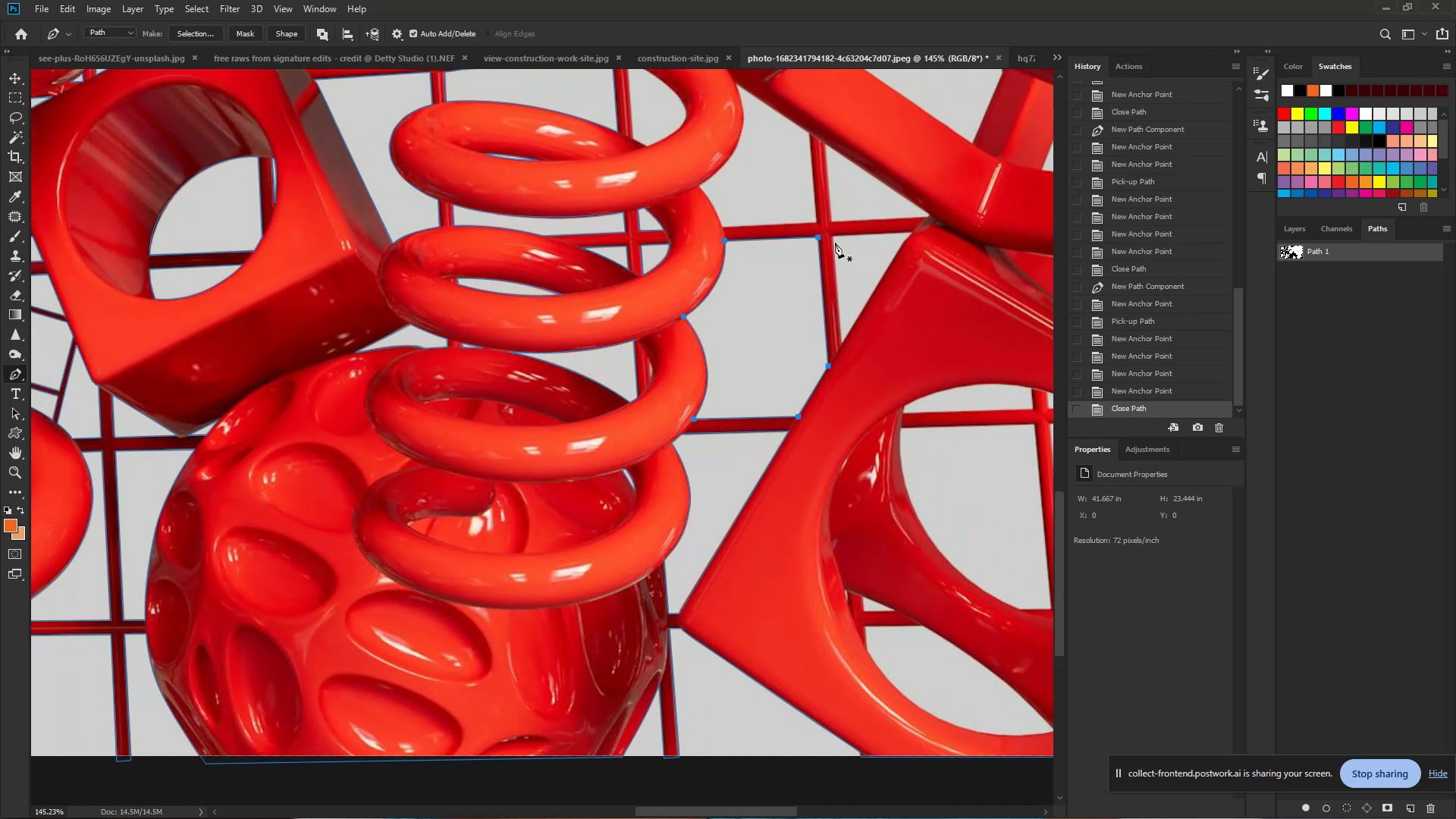 
hold_key(key=ControlLeft, duration=0.78)
 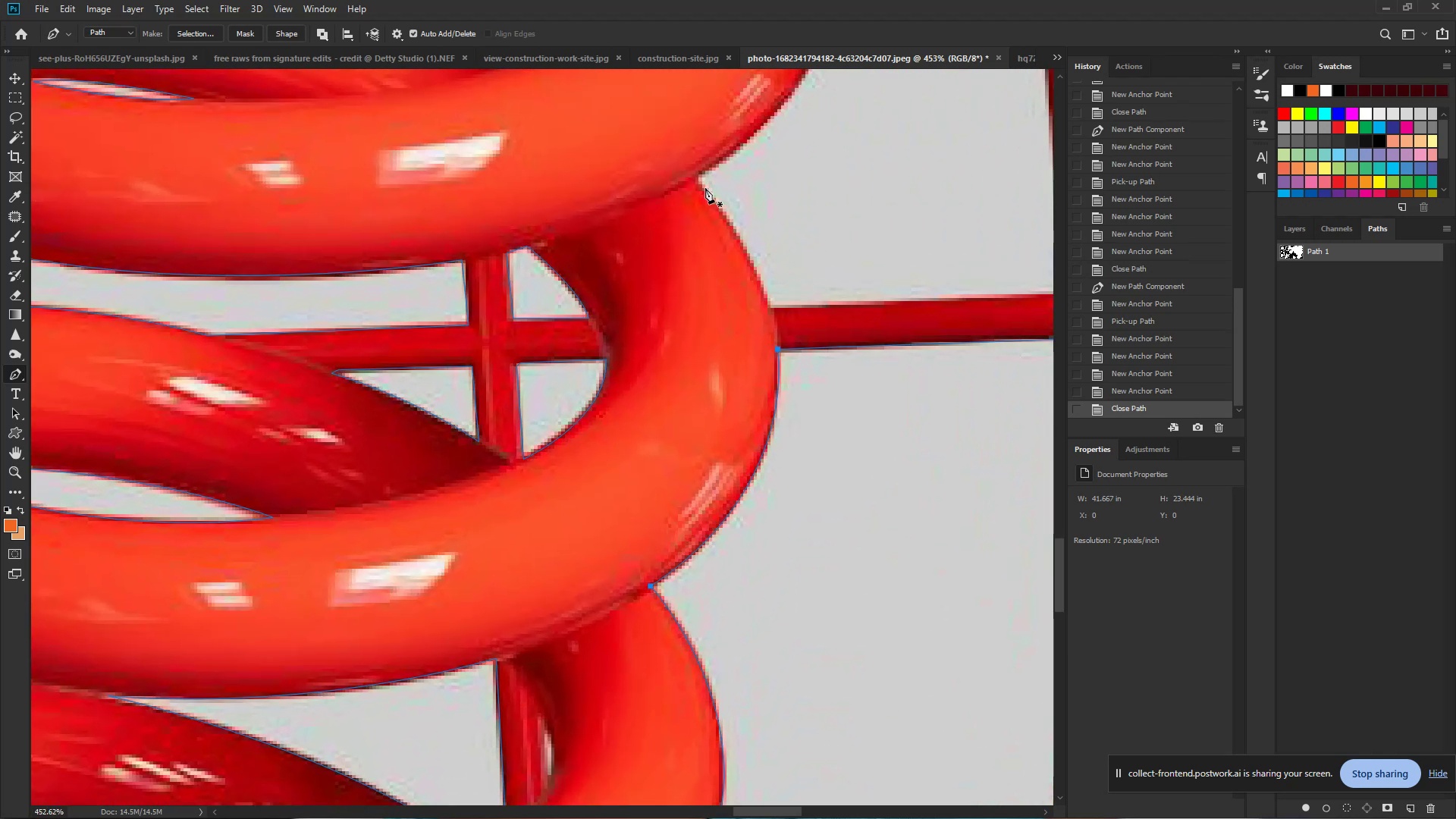 
hold_key(key=Space, duration=0.62)
 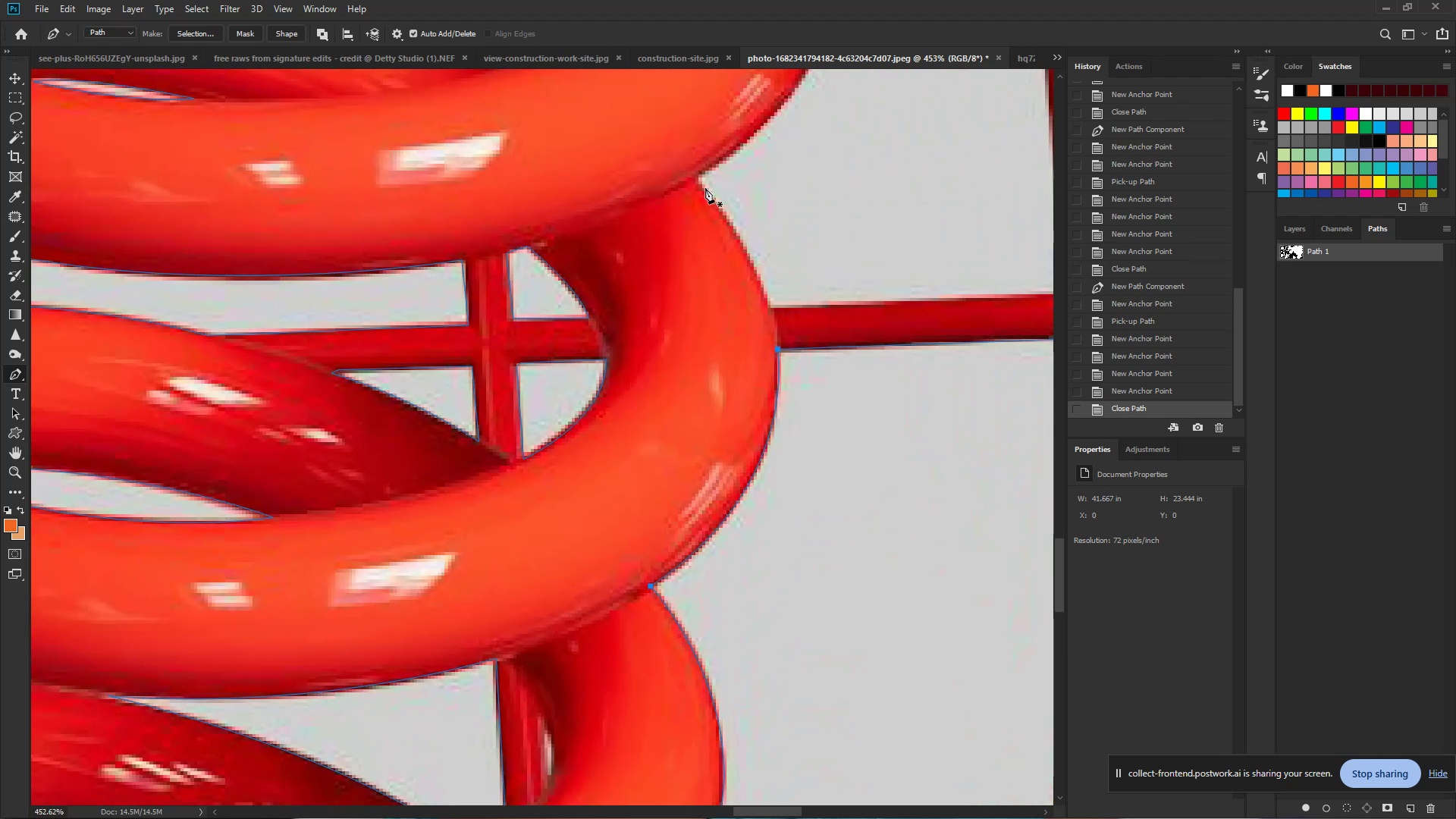 
left_click_drag(start_coordinate=[699, 189], to_coordinate=[771, 207])
 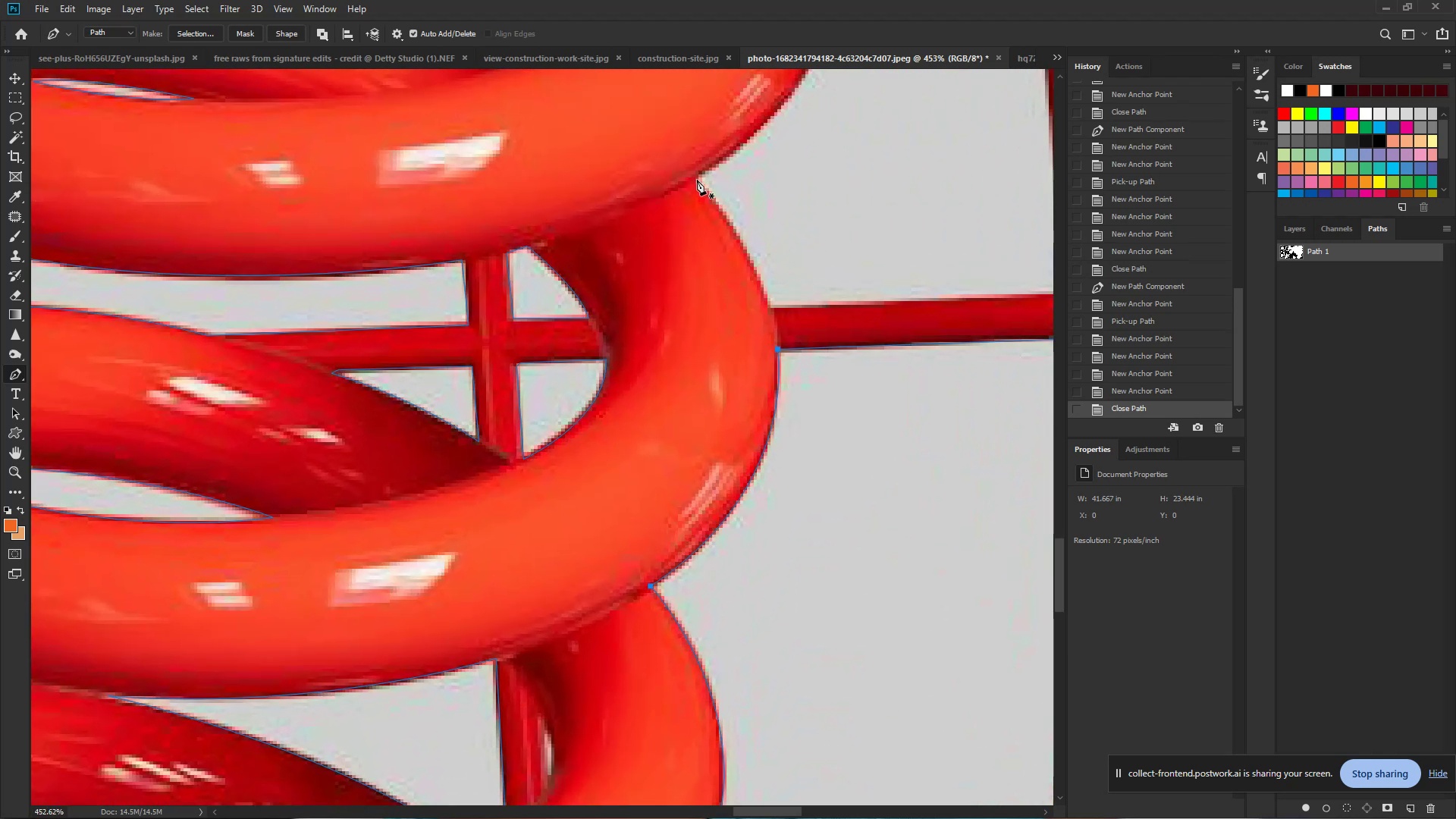 
left_click([697, 178])
 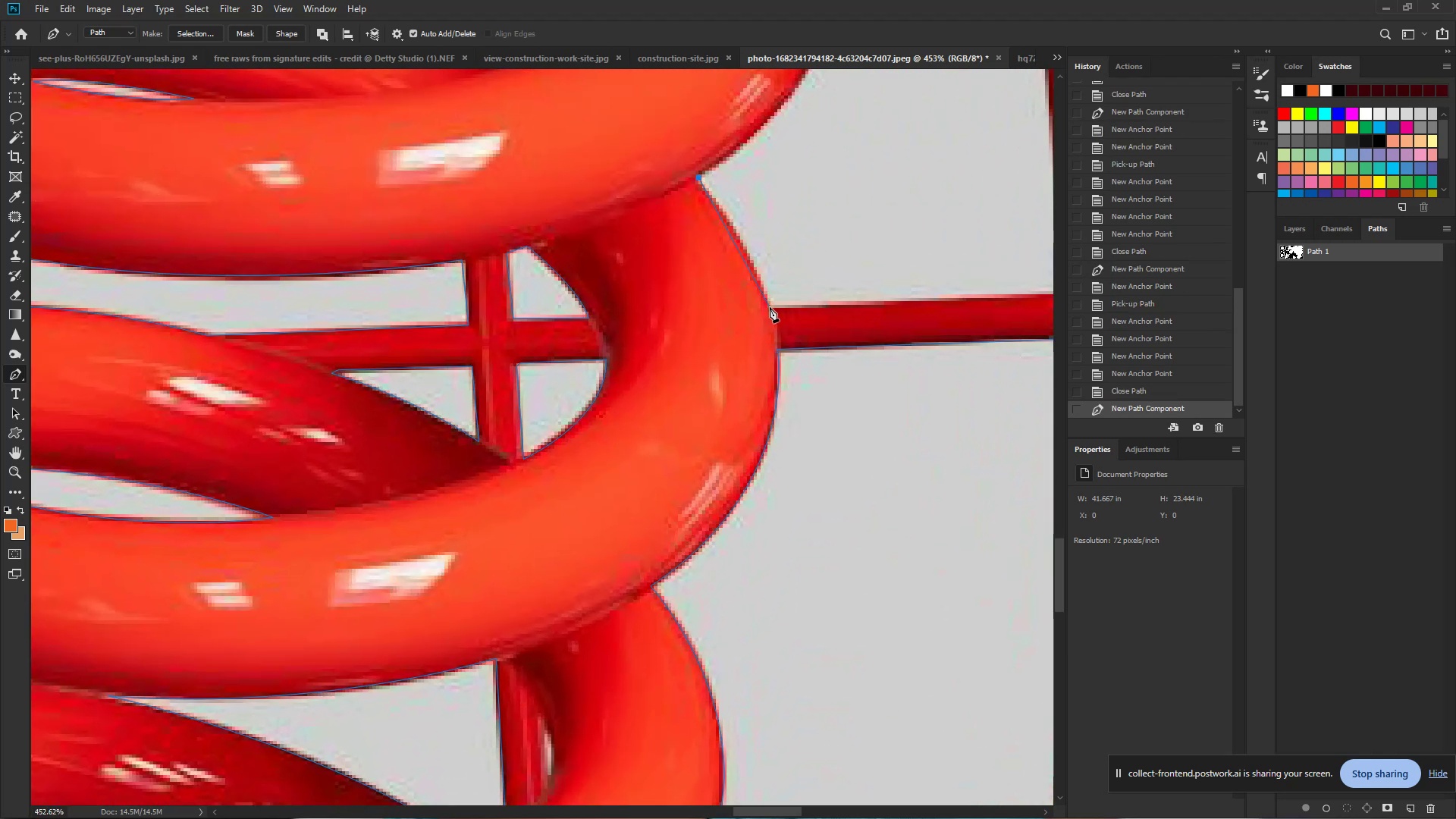 
left_click_drag(start_coordinate=[770, 307], to_coordinate=[785, 366])
 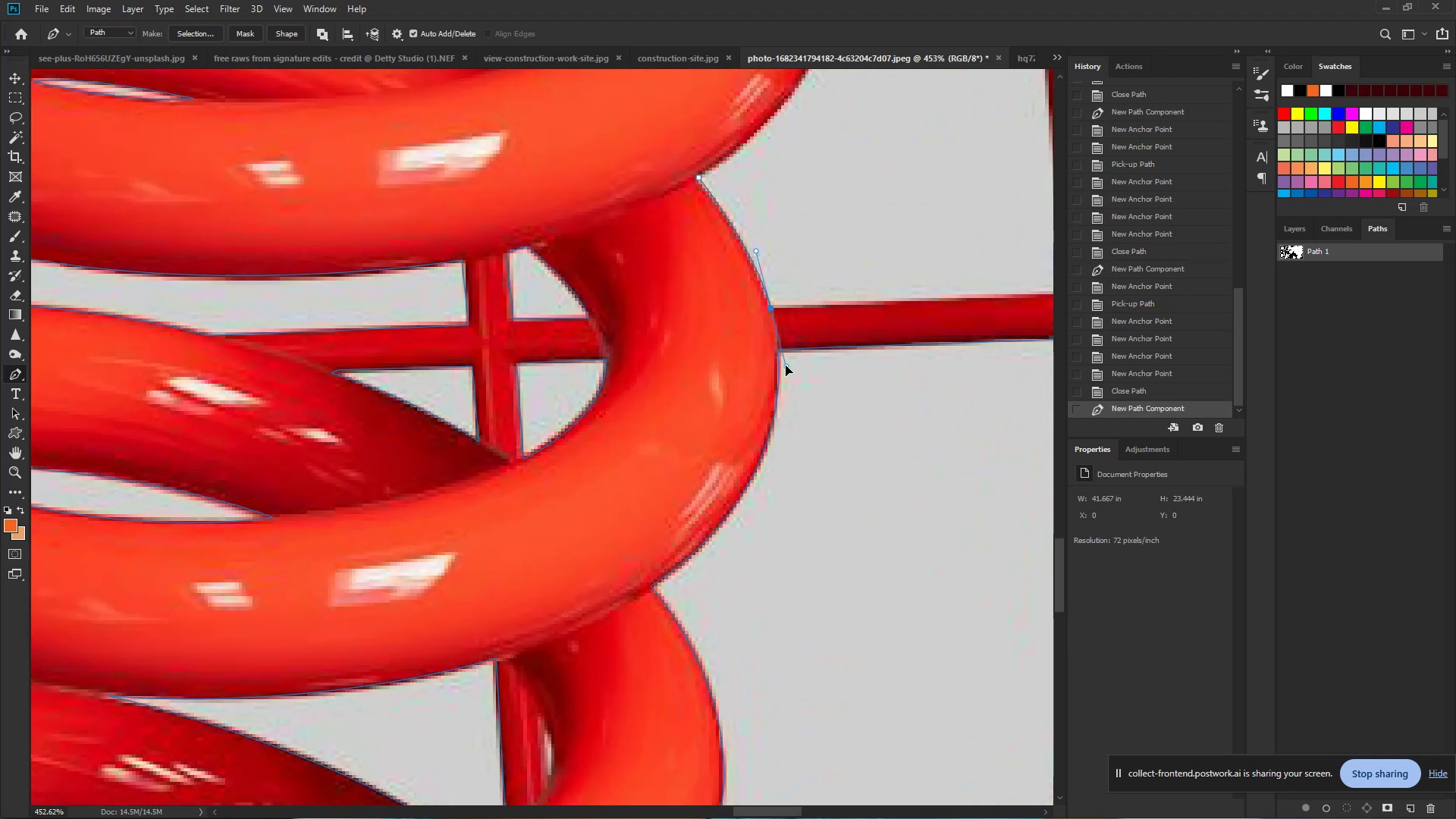 
hold_key(key=AltLeft, duration=0.95)
left_click([774, 308])
 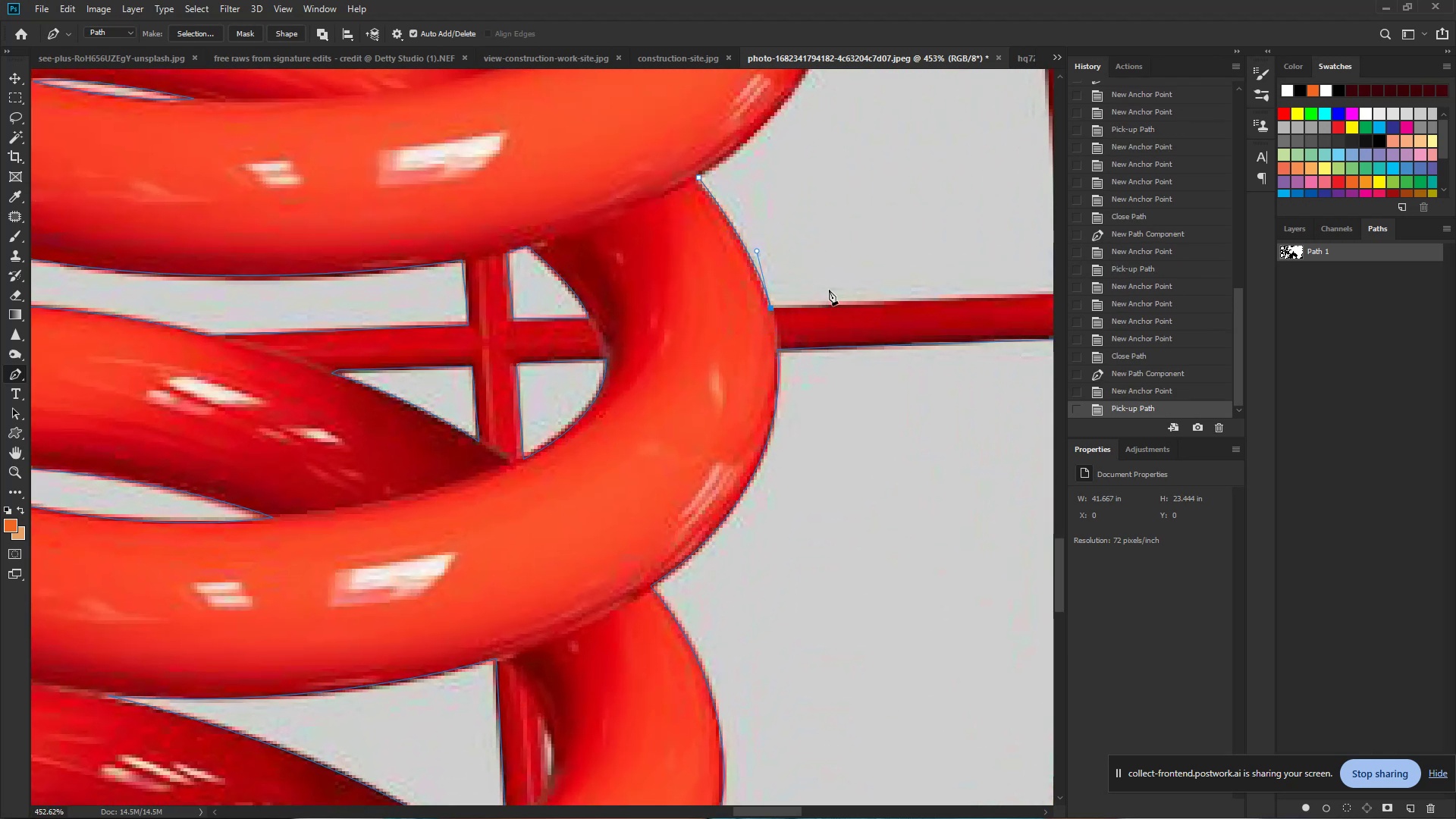 
hold_key(key=Space, duration=0.99)
 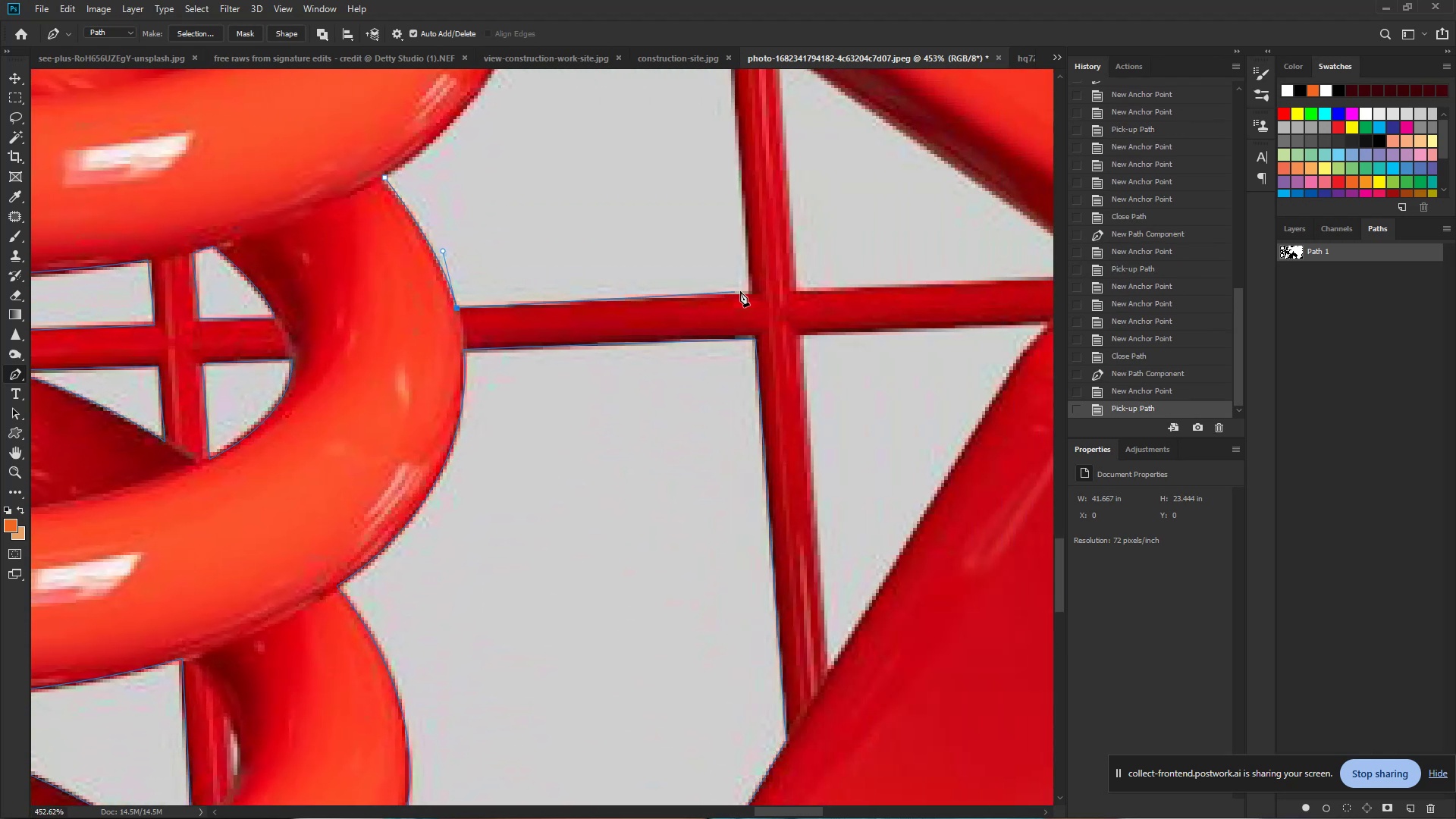 
left_click_drag(start_coordinate=[839, 287], to_coordinate=[526, 287])
 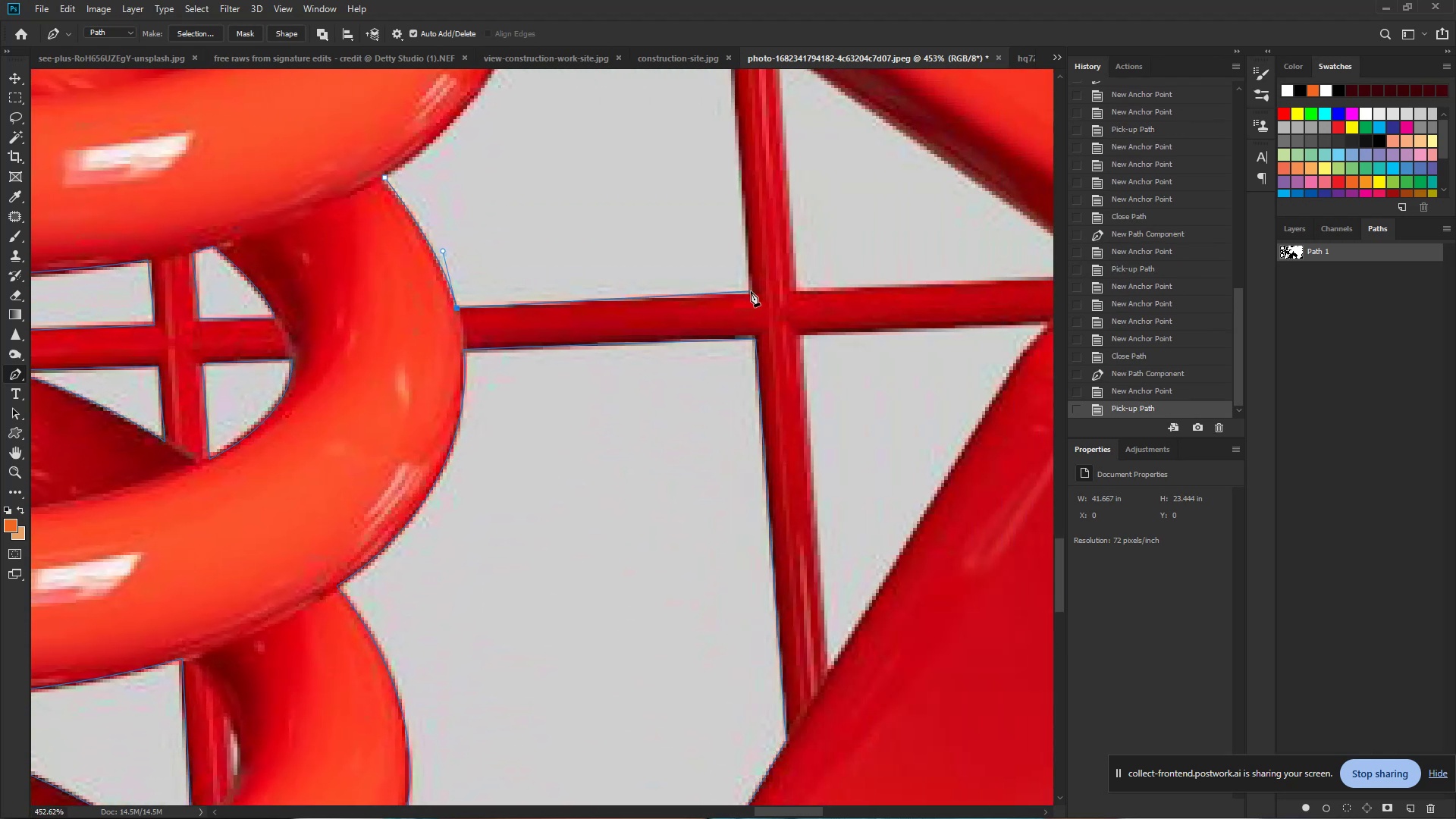 
left_click([751, 293])
 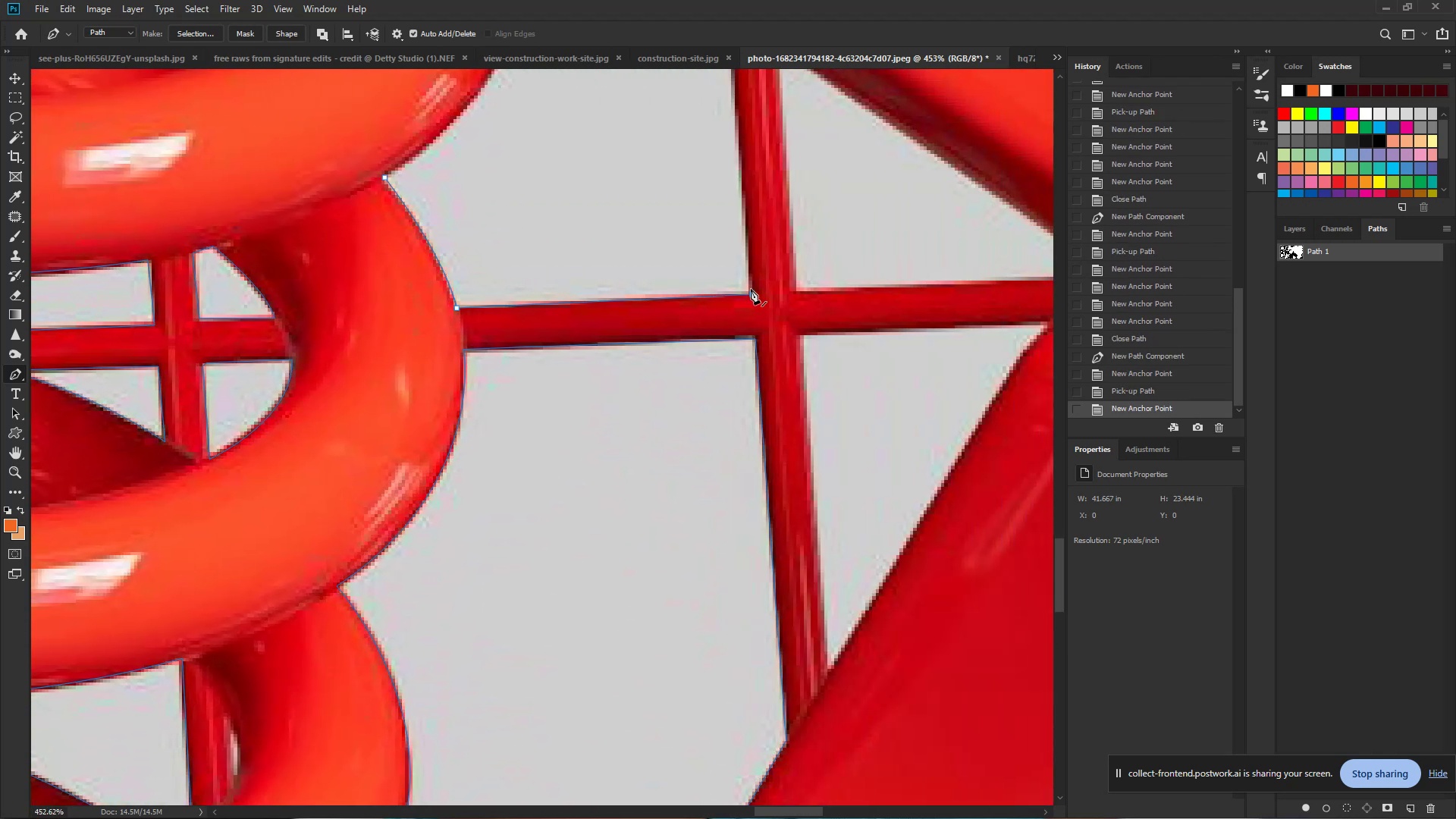 
hold_key(key=Space, duration=0.76)
 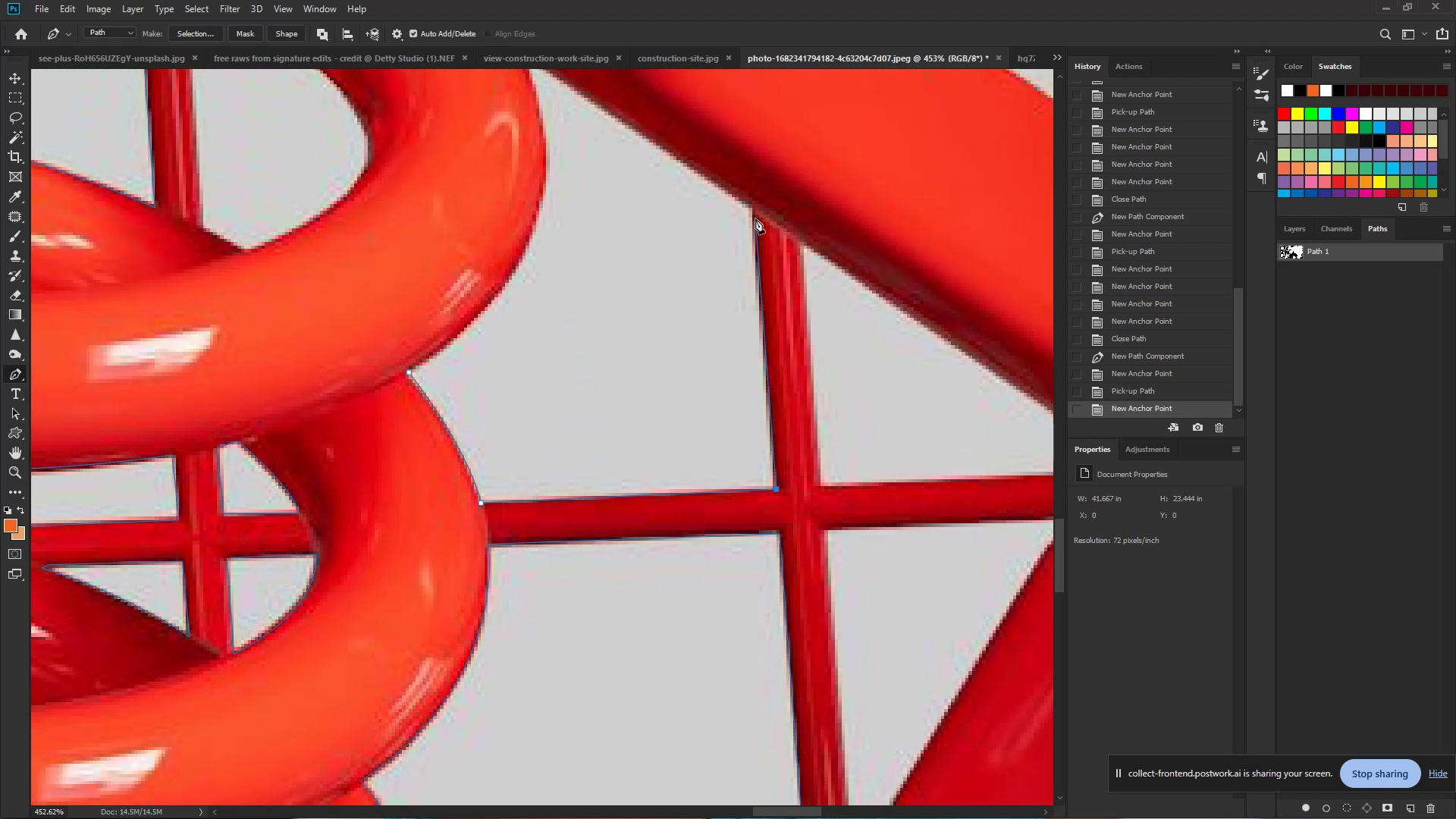 
left_click_drag(start_coordinate=[741, 185], to_coordinate=[765, 380])
 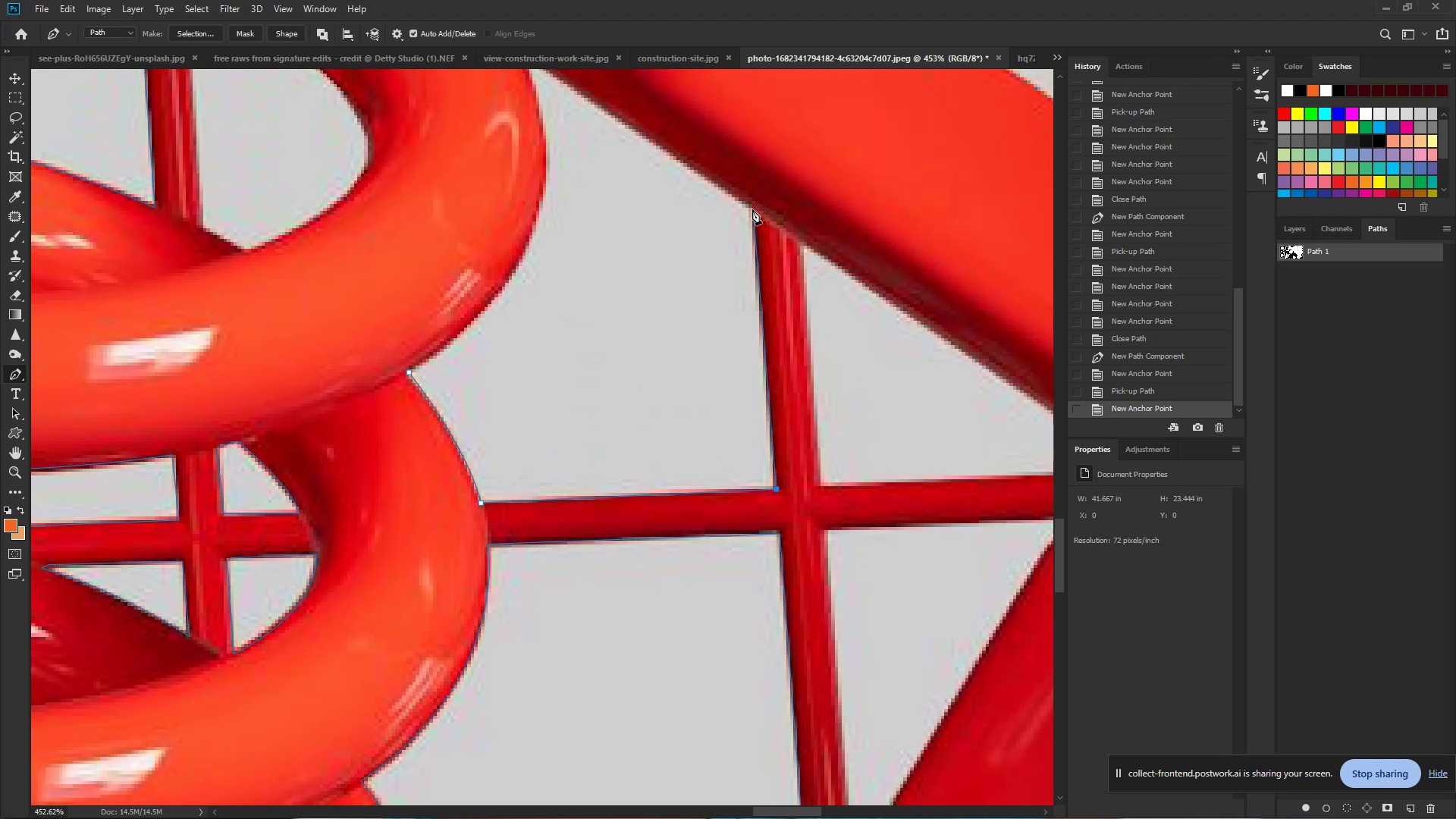 
left_click([752, 209])
 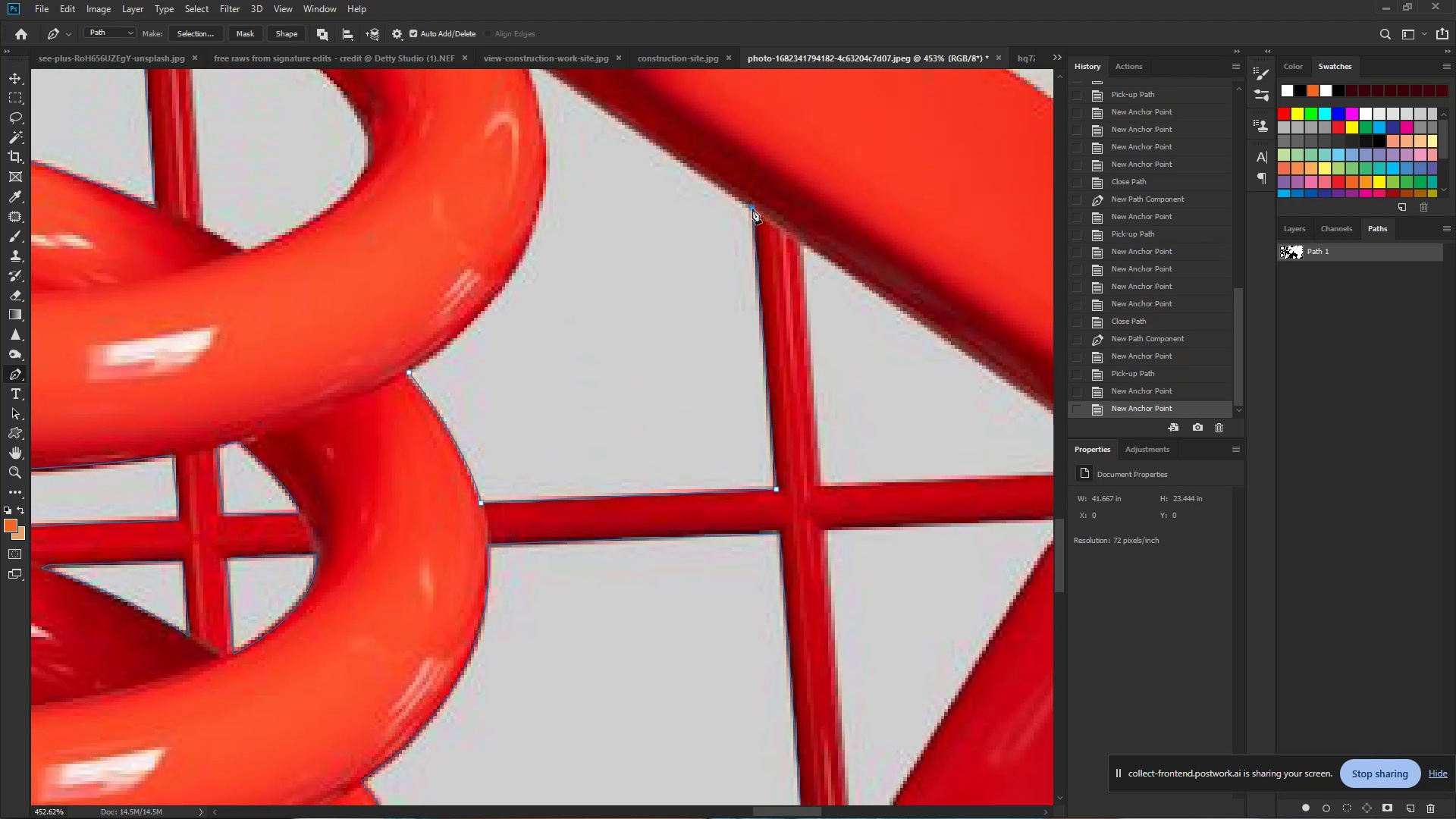 
hold_key(key=Space, duration=0.78)
 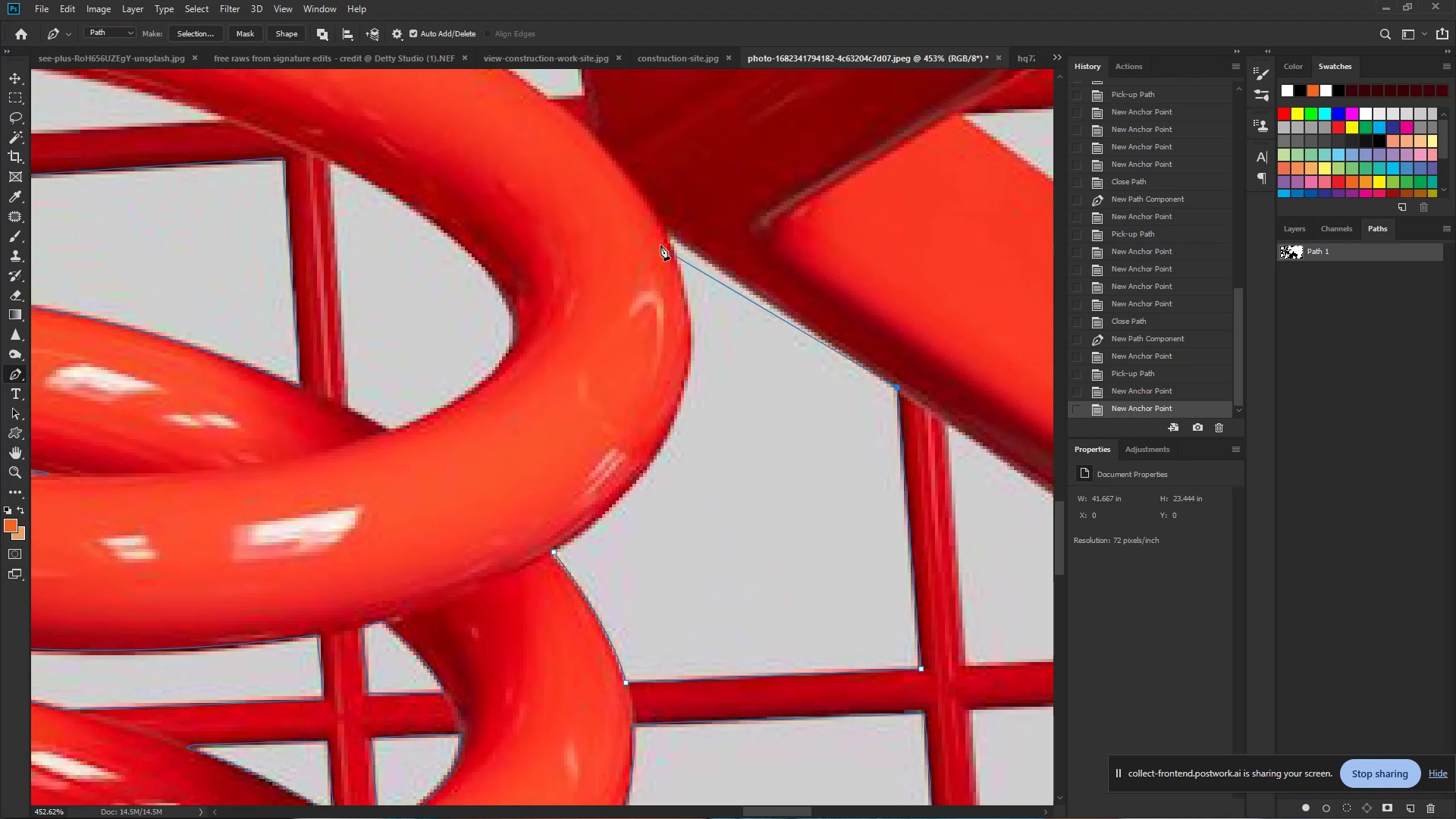 
left_click_drag(start_coordinate=[693, 194], to_coordinate=[838, 374])
 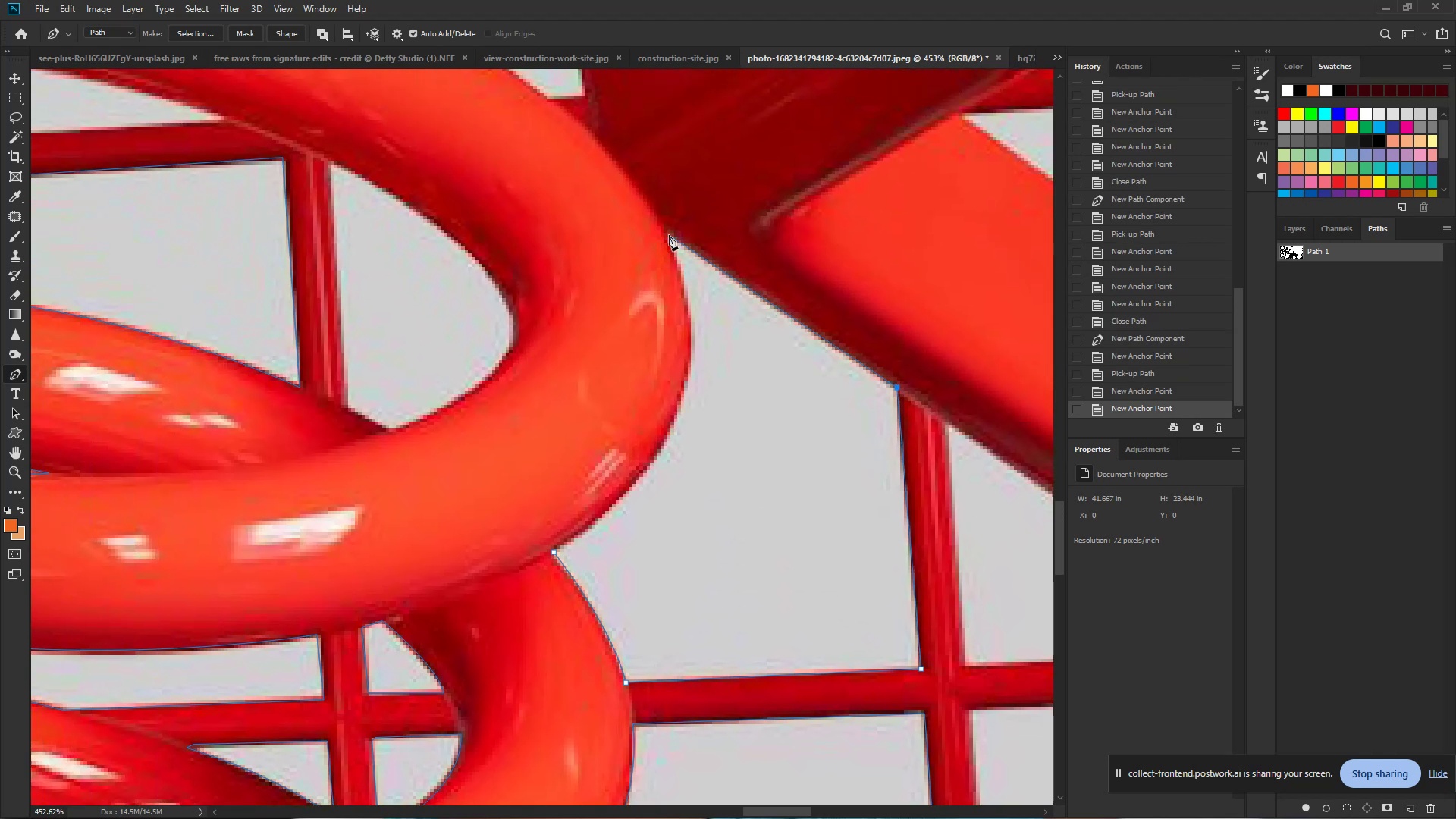 
left_click([669, 235])
 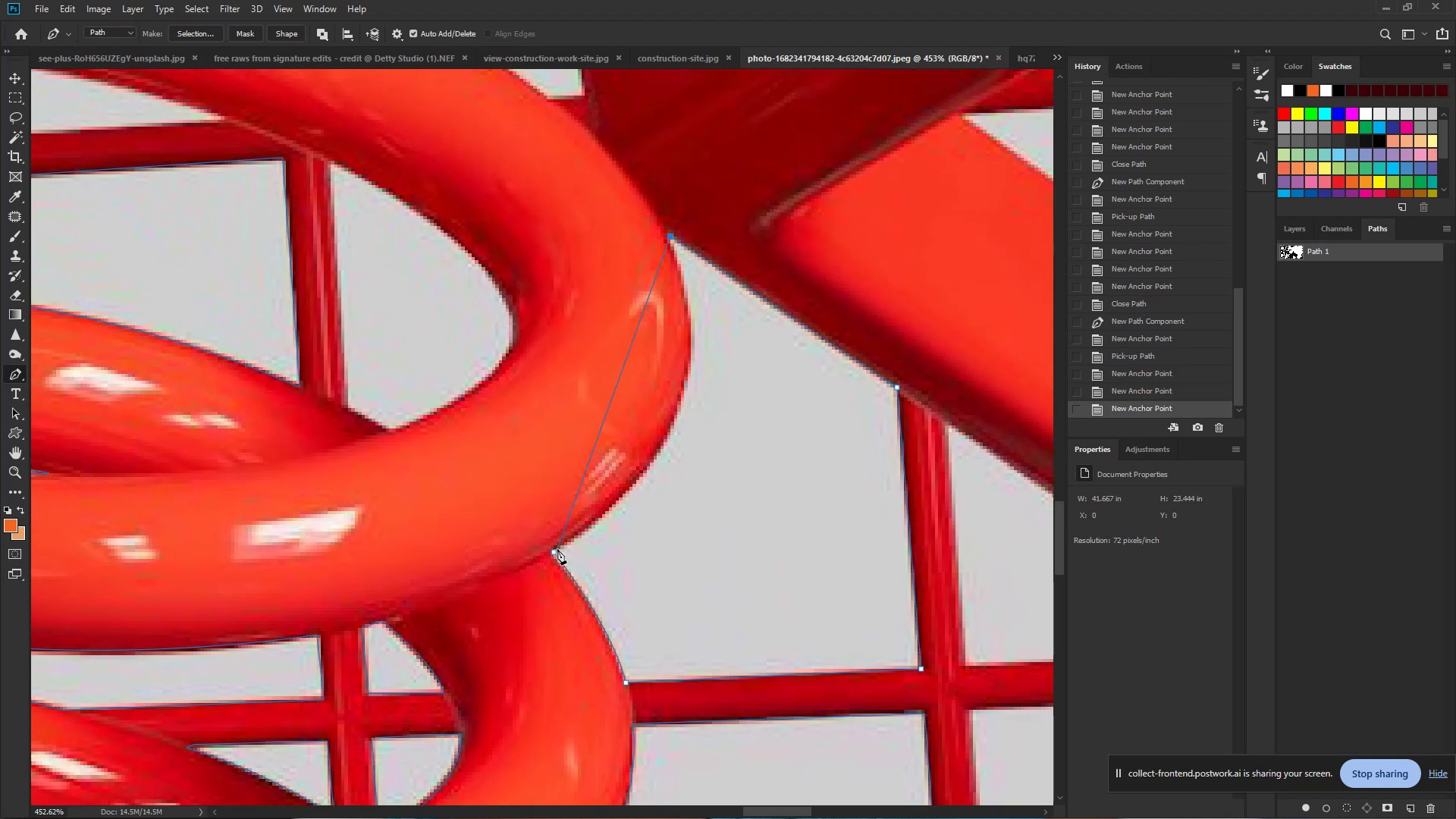 
left_click_drag(start_coordinate=[554, 550], to_coordinate=[344, 677])
 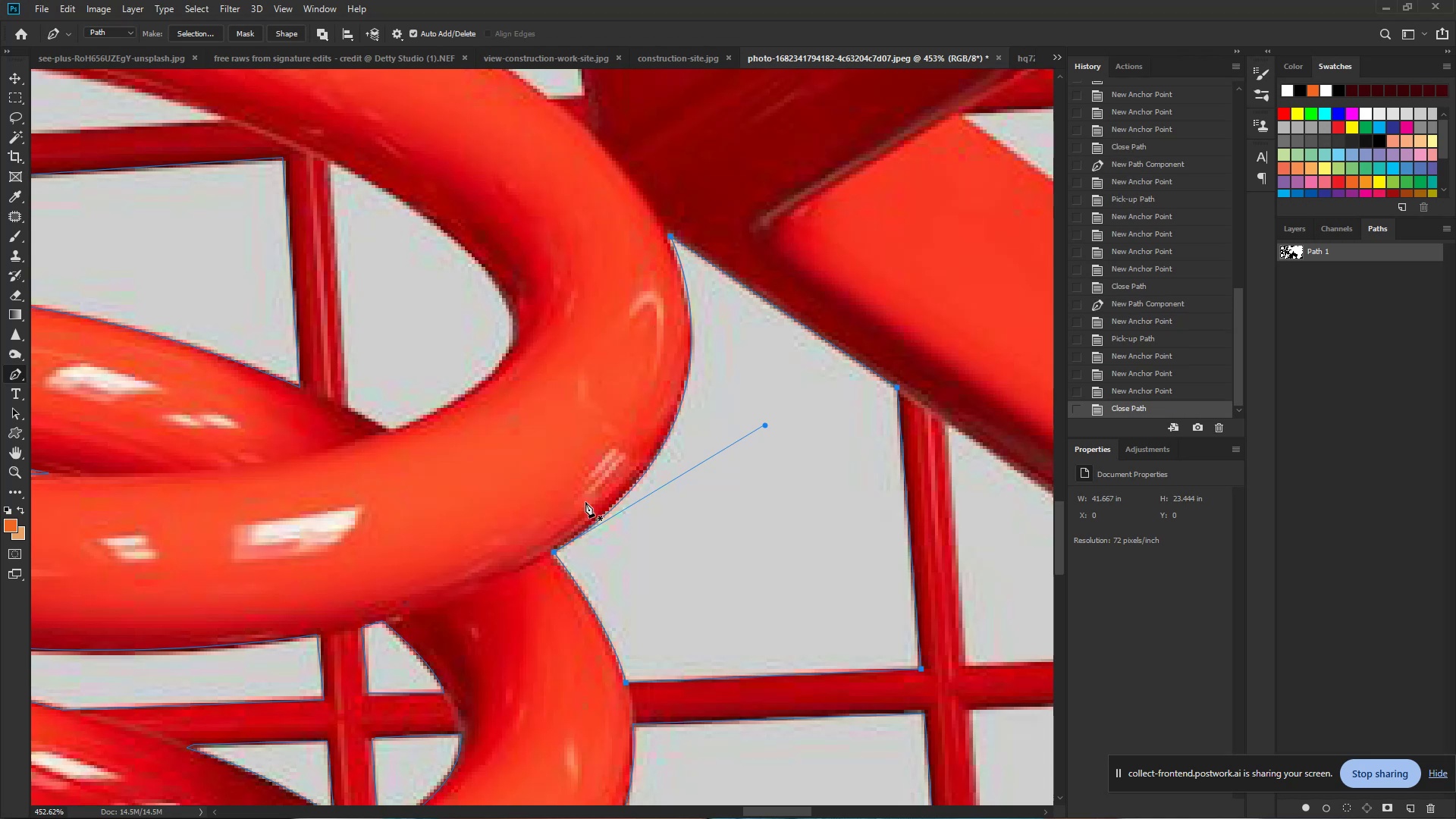 
hold_key(key=ControlLeft, duration=0.79)
 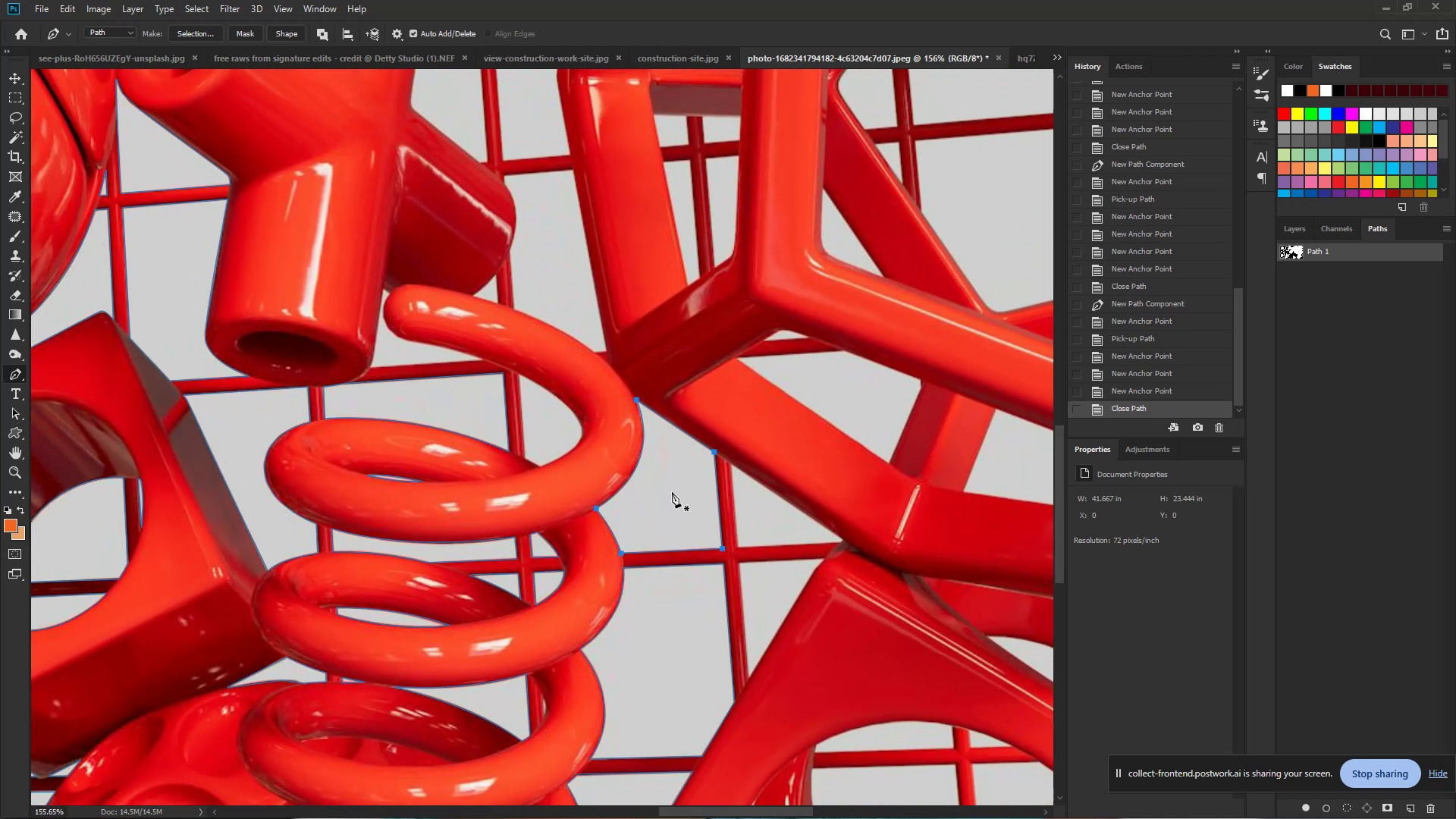 
hold_key(key=Space, duration=0.62)
 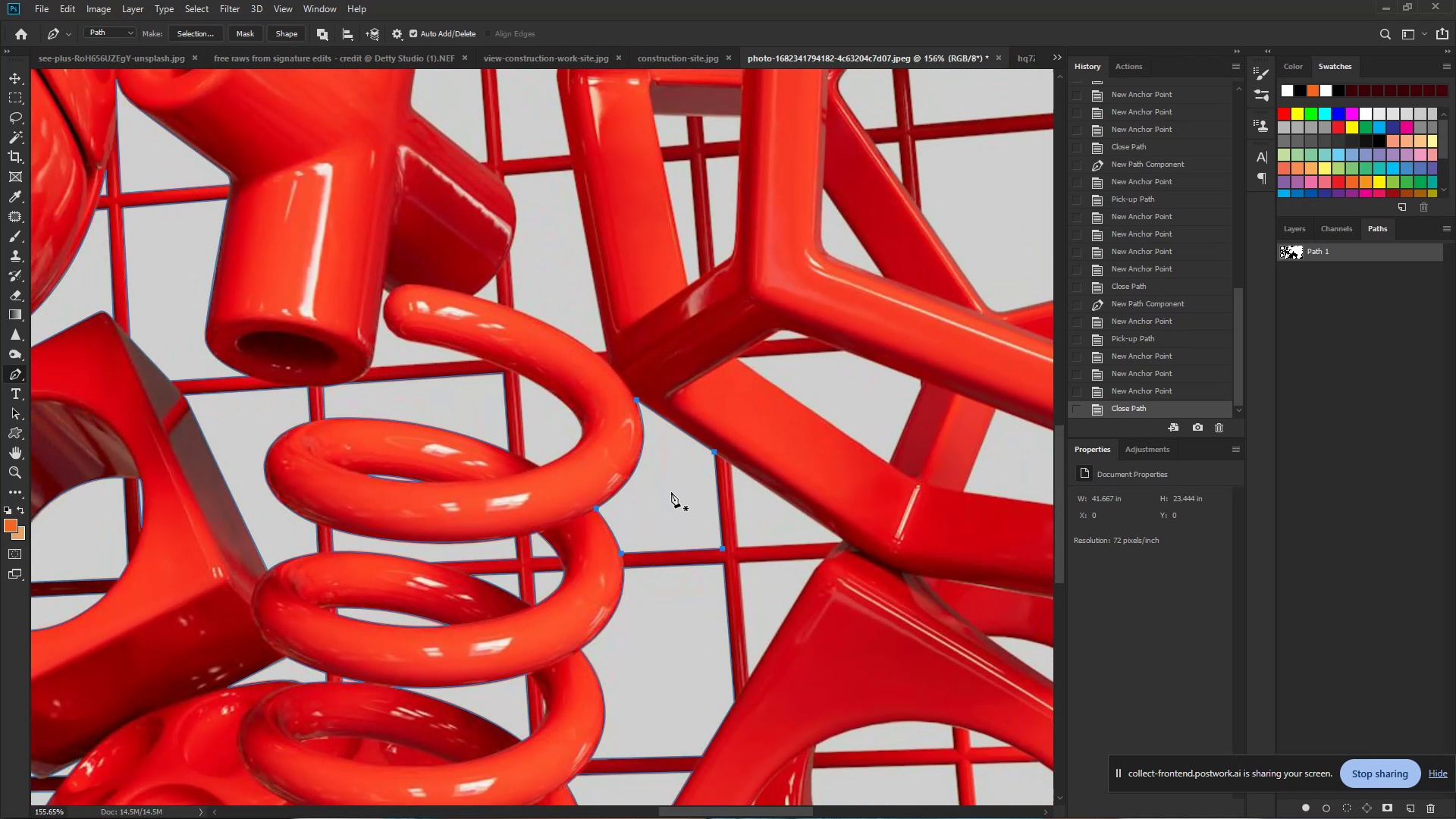 
left_click_drag(start_coordinate=[618, 486], to_coordinate=[551, 470])
 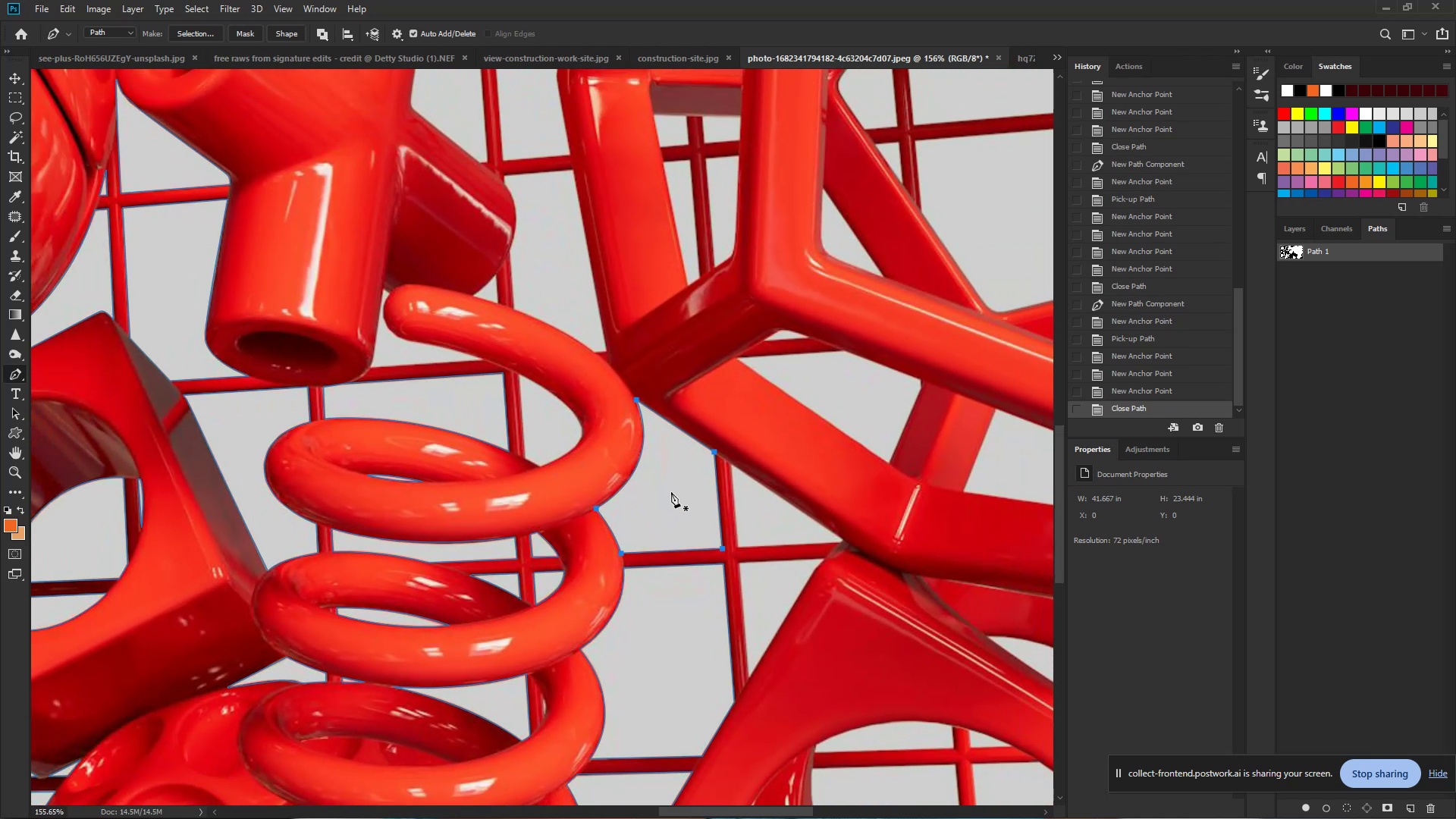 
hold_key(key=Space, duration=1.12)
 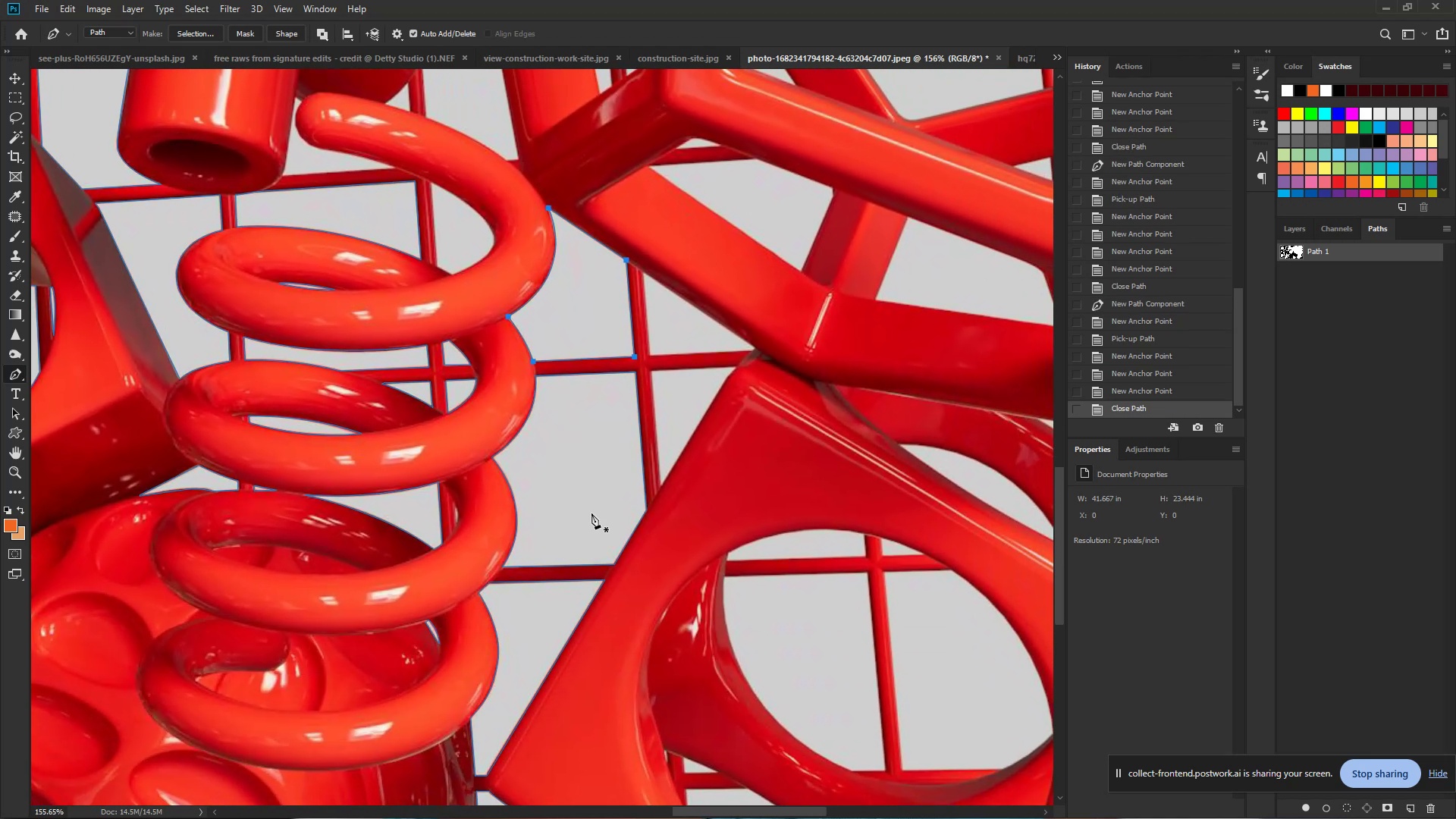 
left_click_drag(start_coordinate=[658, 626], to_coordinate=[570, 434])
 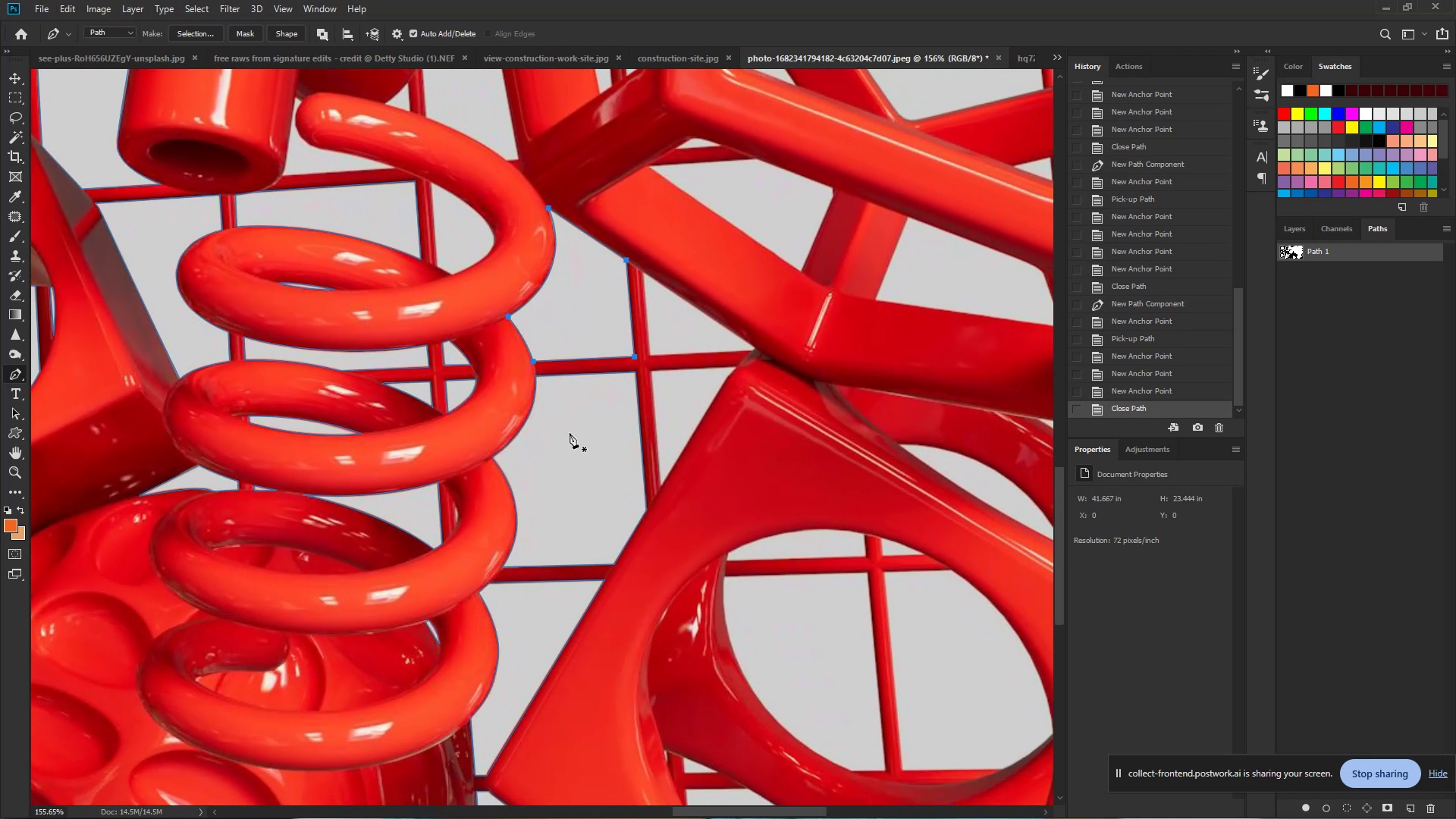 
hold_key(key=Space, duration=1.53)
 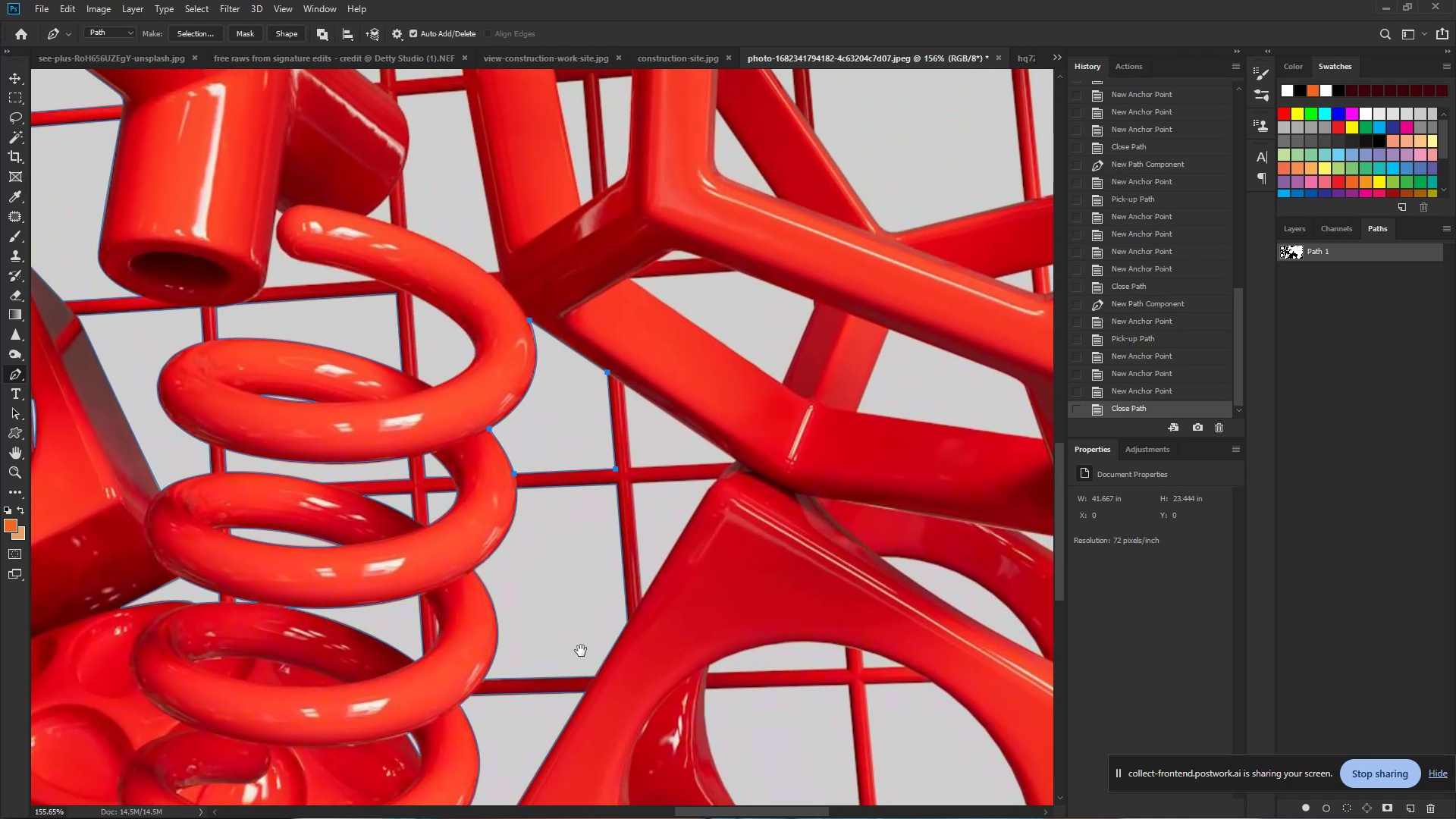 
left_click_drag(start_coordinate=[599, 538], to_coordinate=[581, 651])
 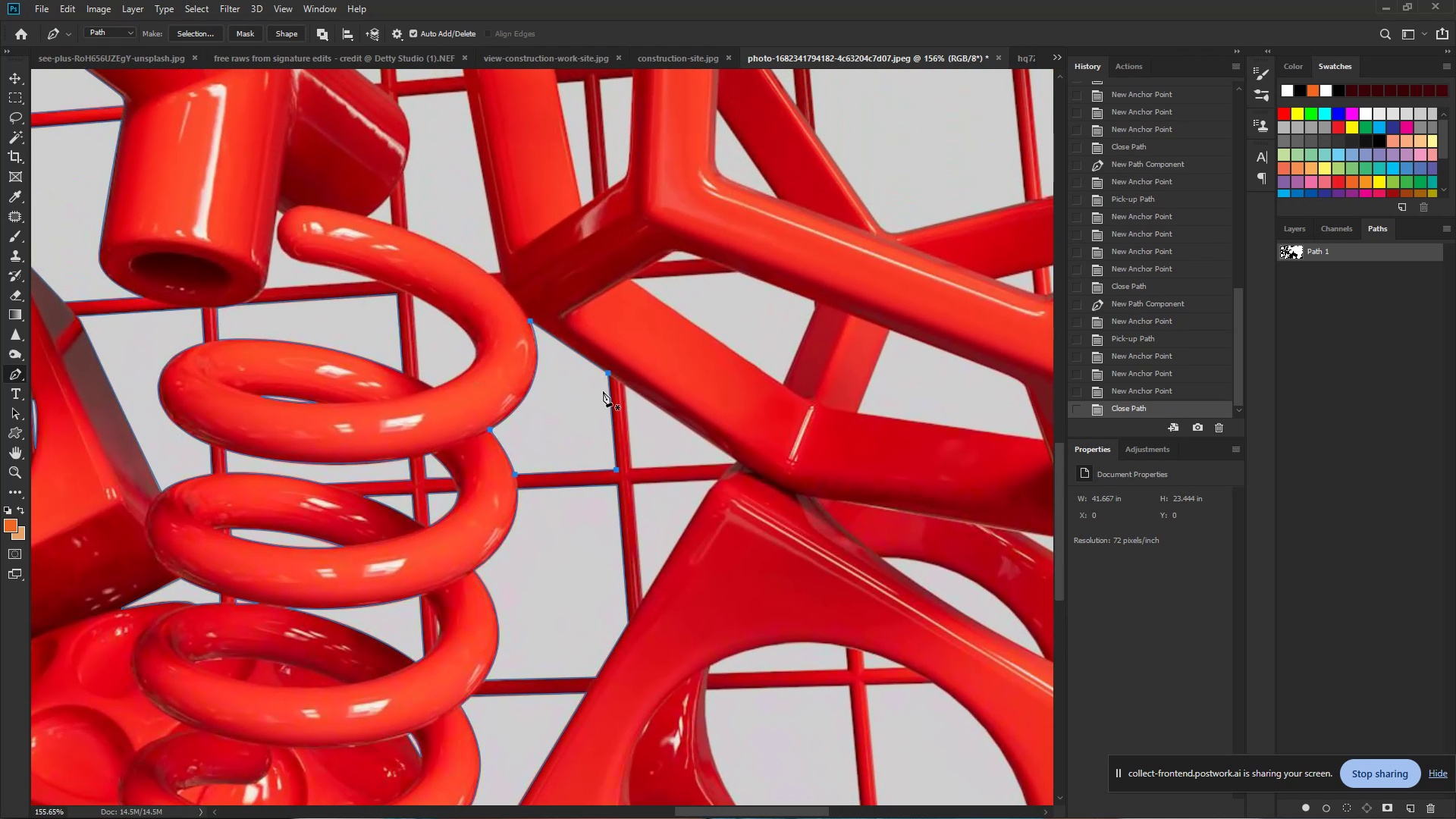 
hold_key(key=Space, duration=0.71)
 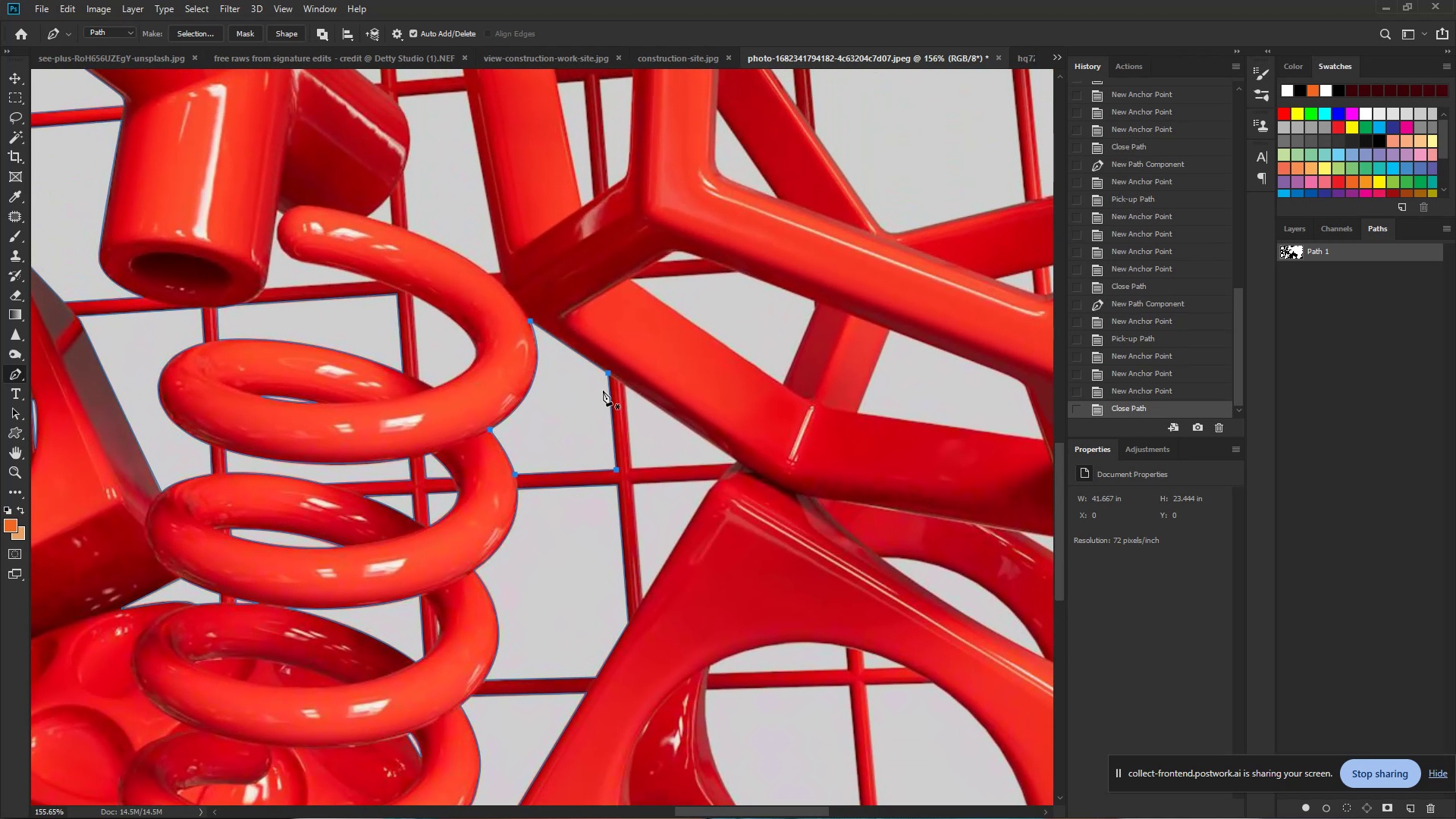 
hold_key(key=ControlLeft, duration=0.82)
 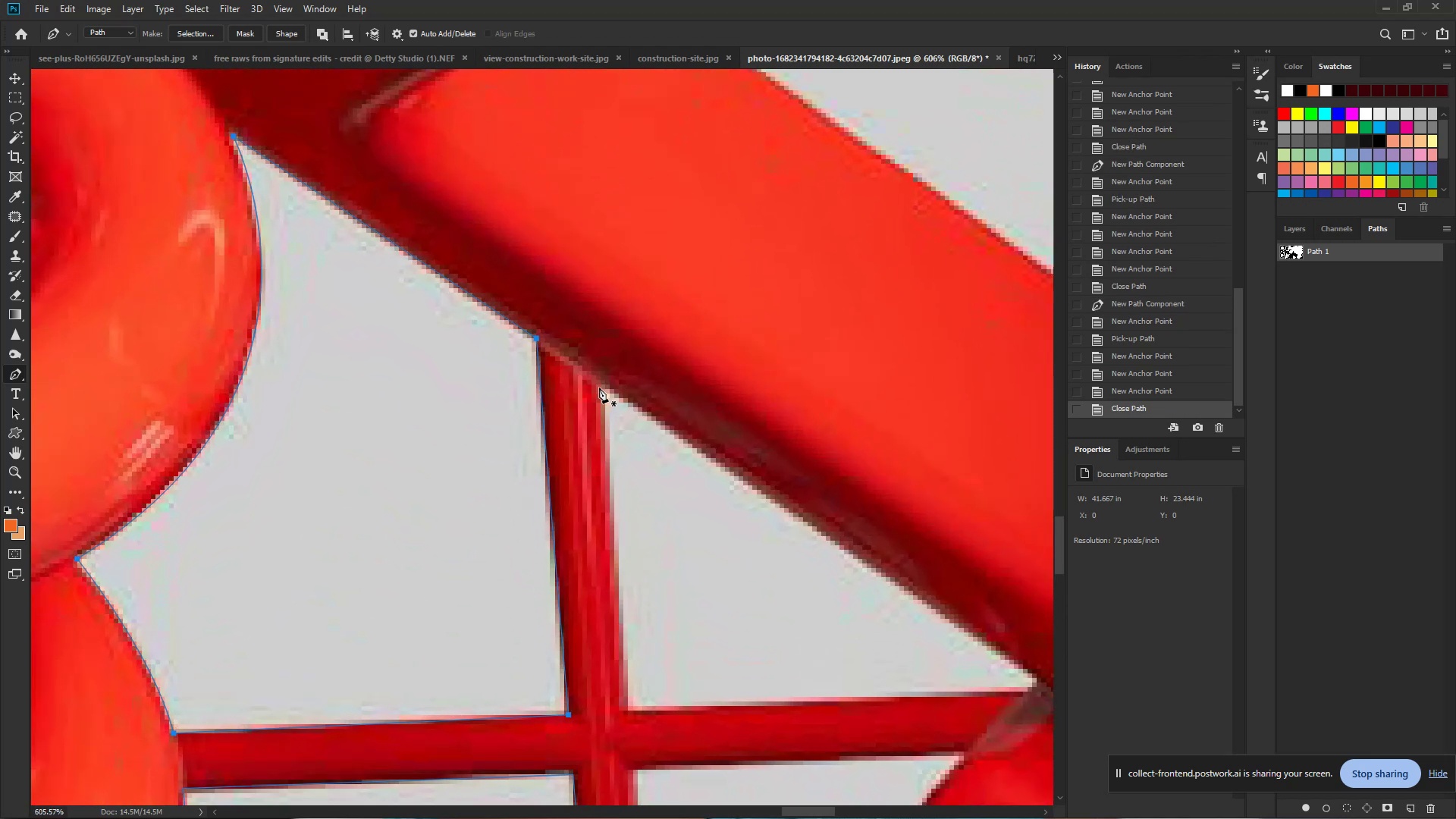 
hold_key(key=Space, duration=0.7)
 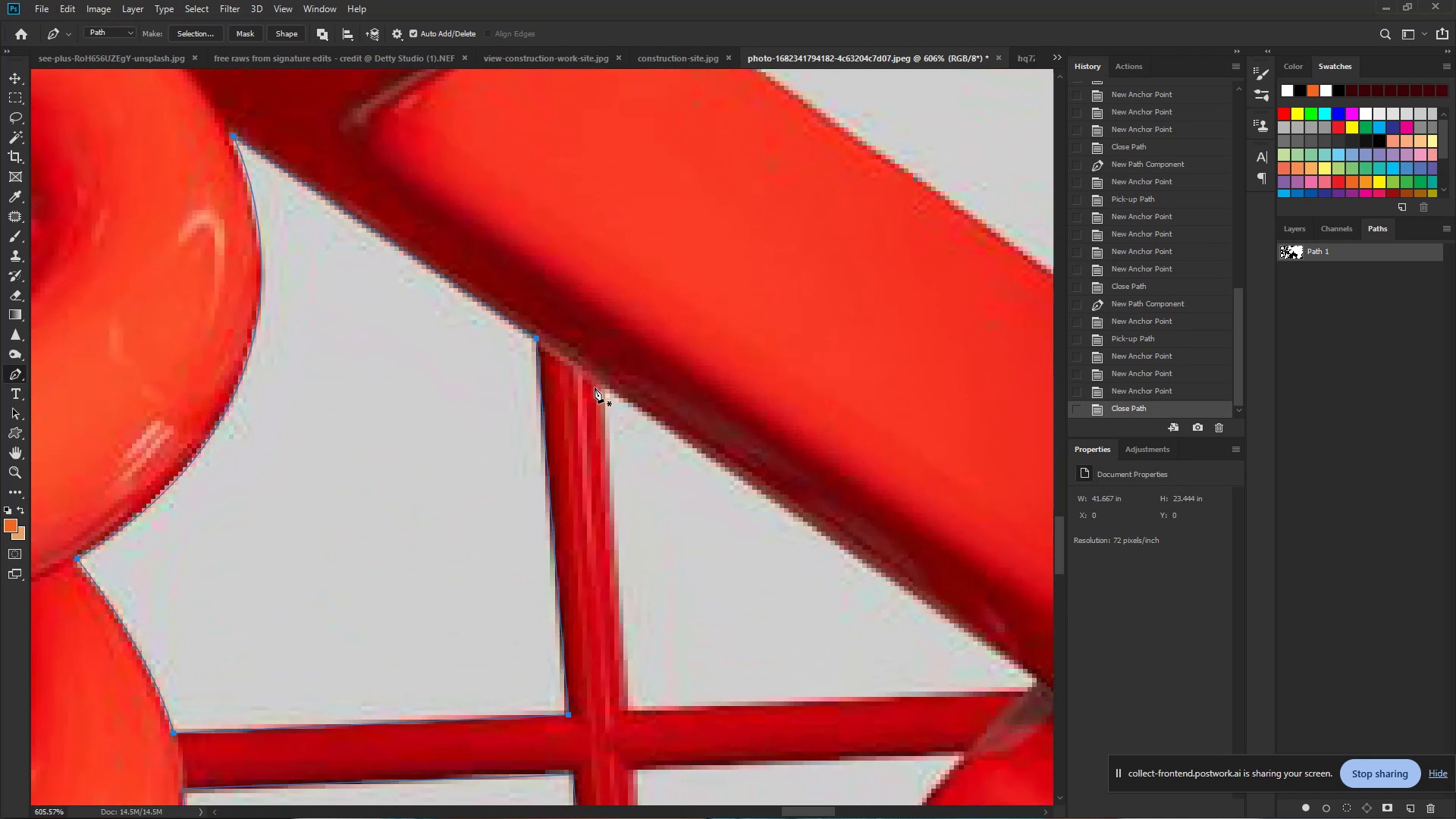 
left_click_drag(start_coordinate=[632, 385], to_coordinate=[717, 413])
 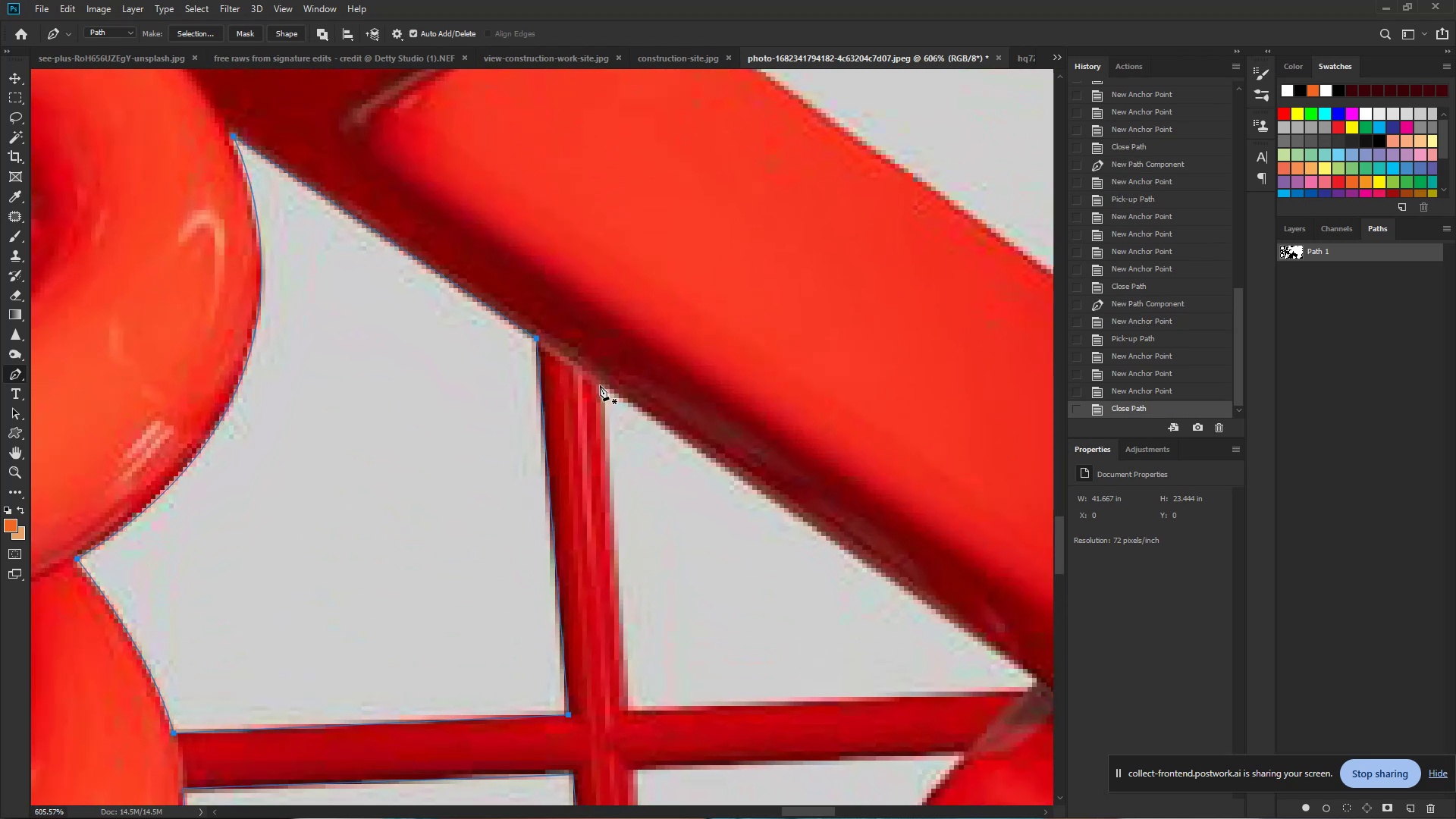 
left_click([601, 385])
 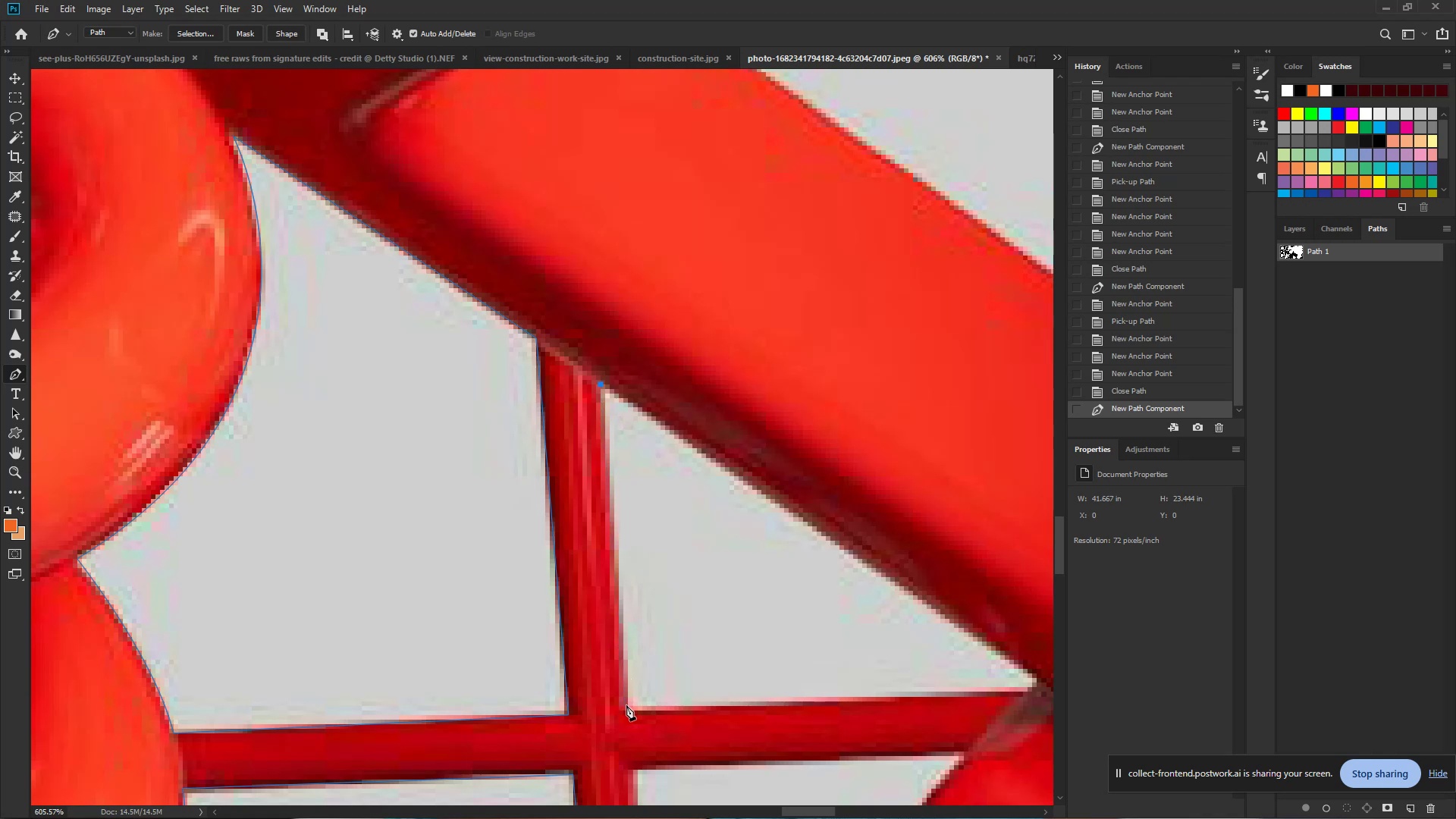 
left_click([627, 707])
 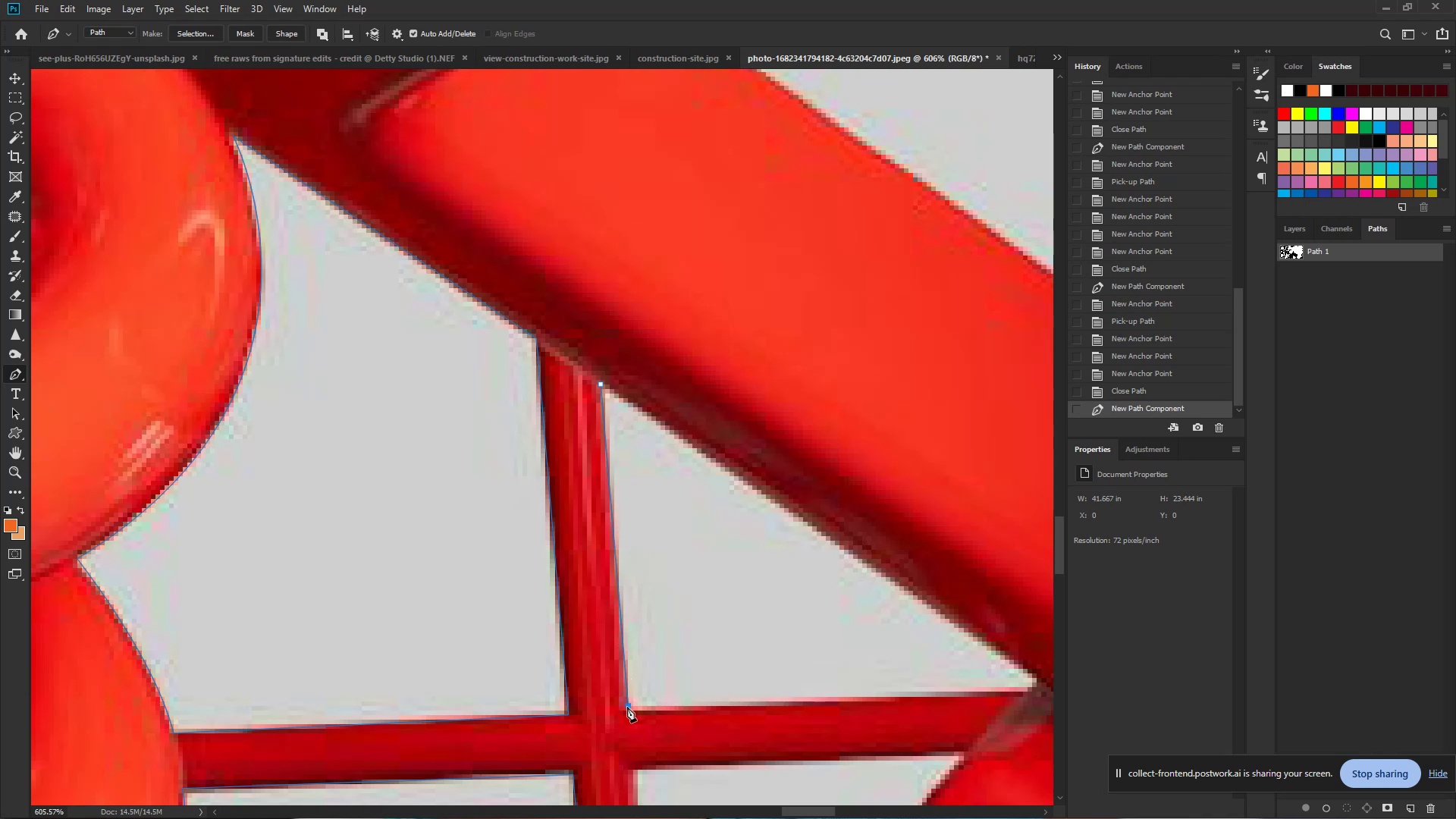 
hold_key(key=Space, duration=0.73)
 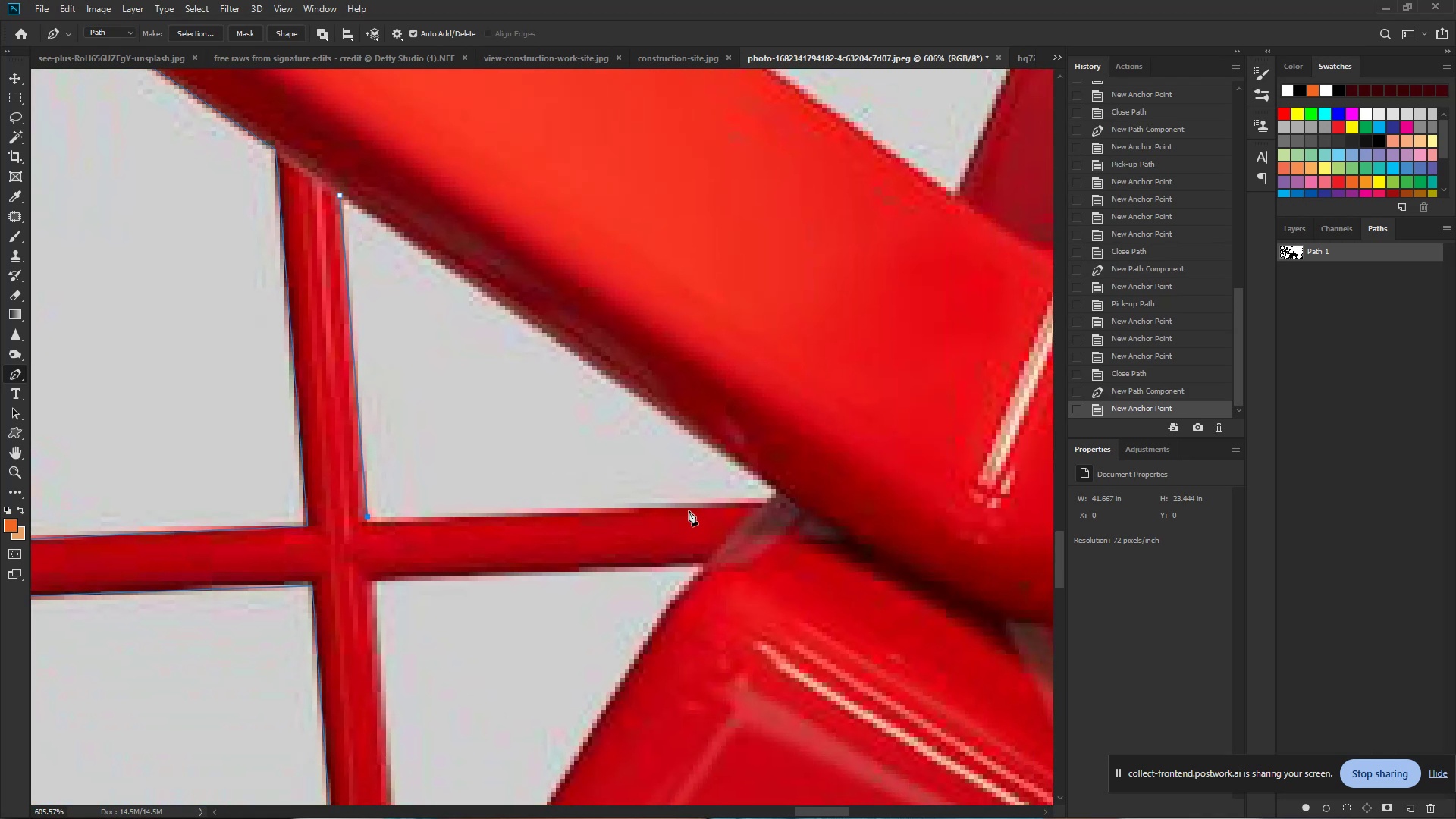 
left_click_drag(start_coordinate=[627, 707], to_coordinate=[366, 518])
 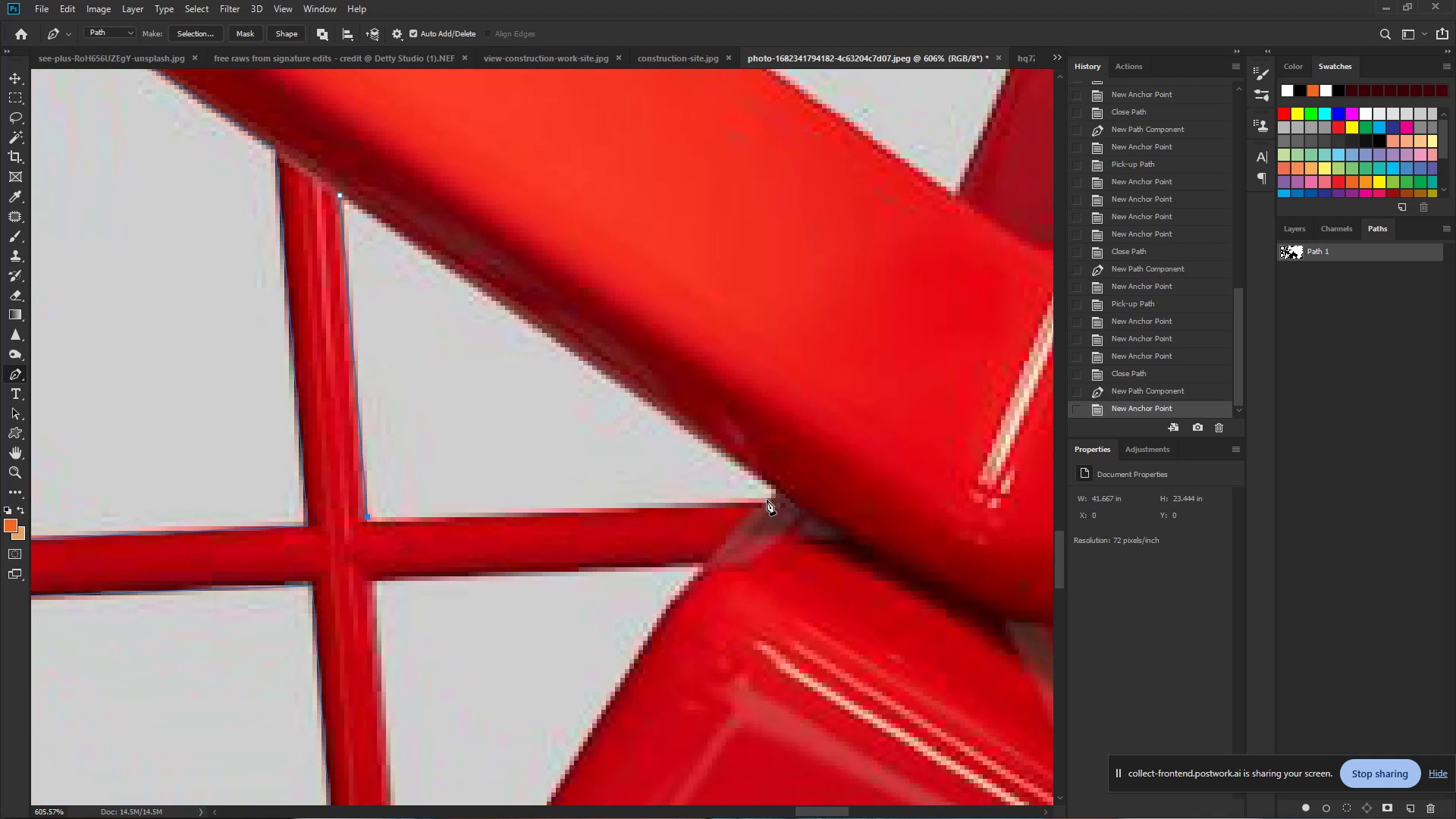 
left_click([767, 504])
 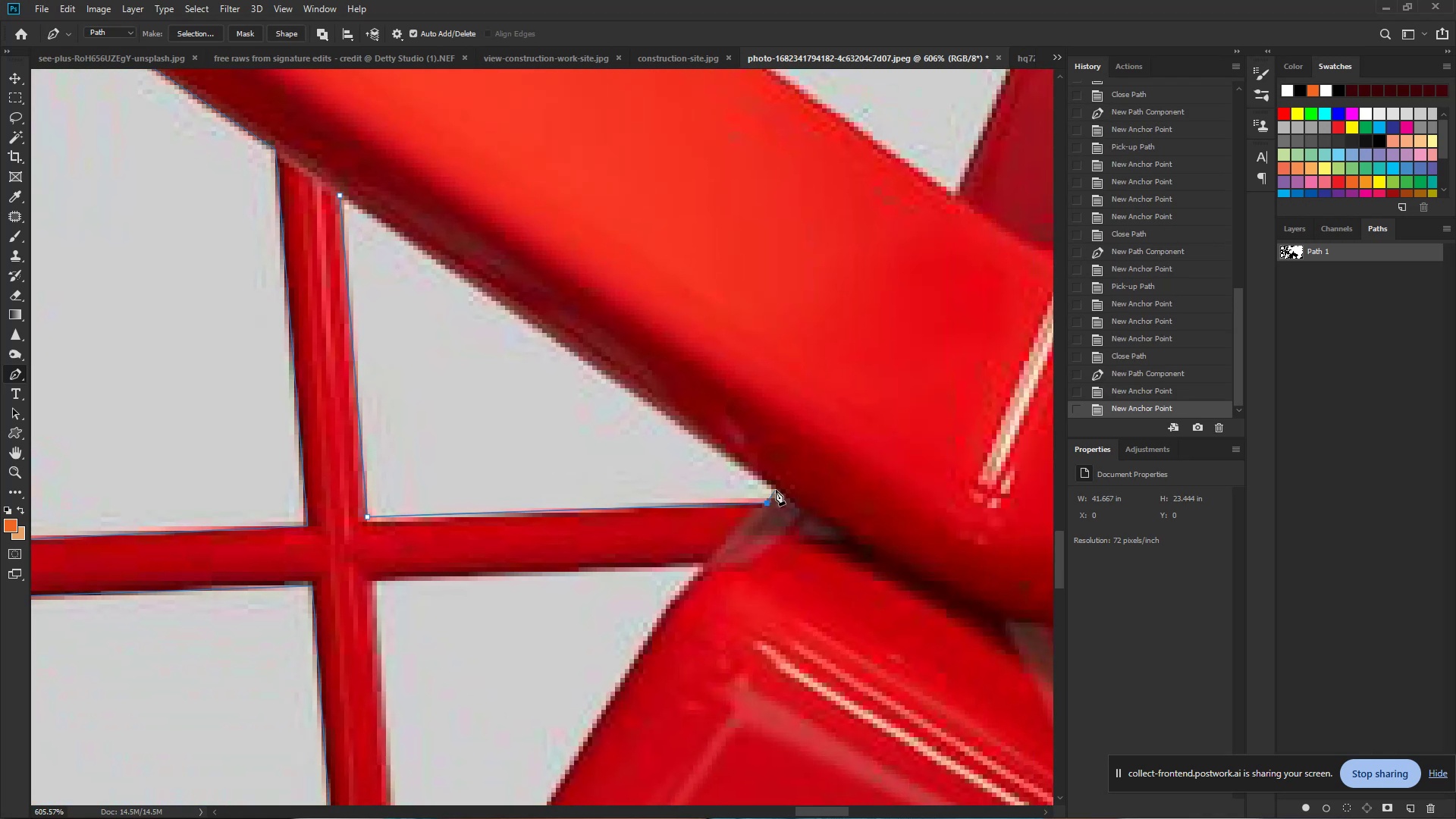 
left_click([777, 490])
 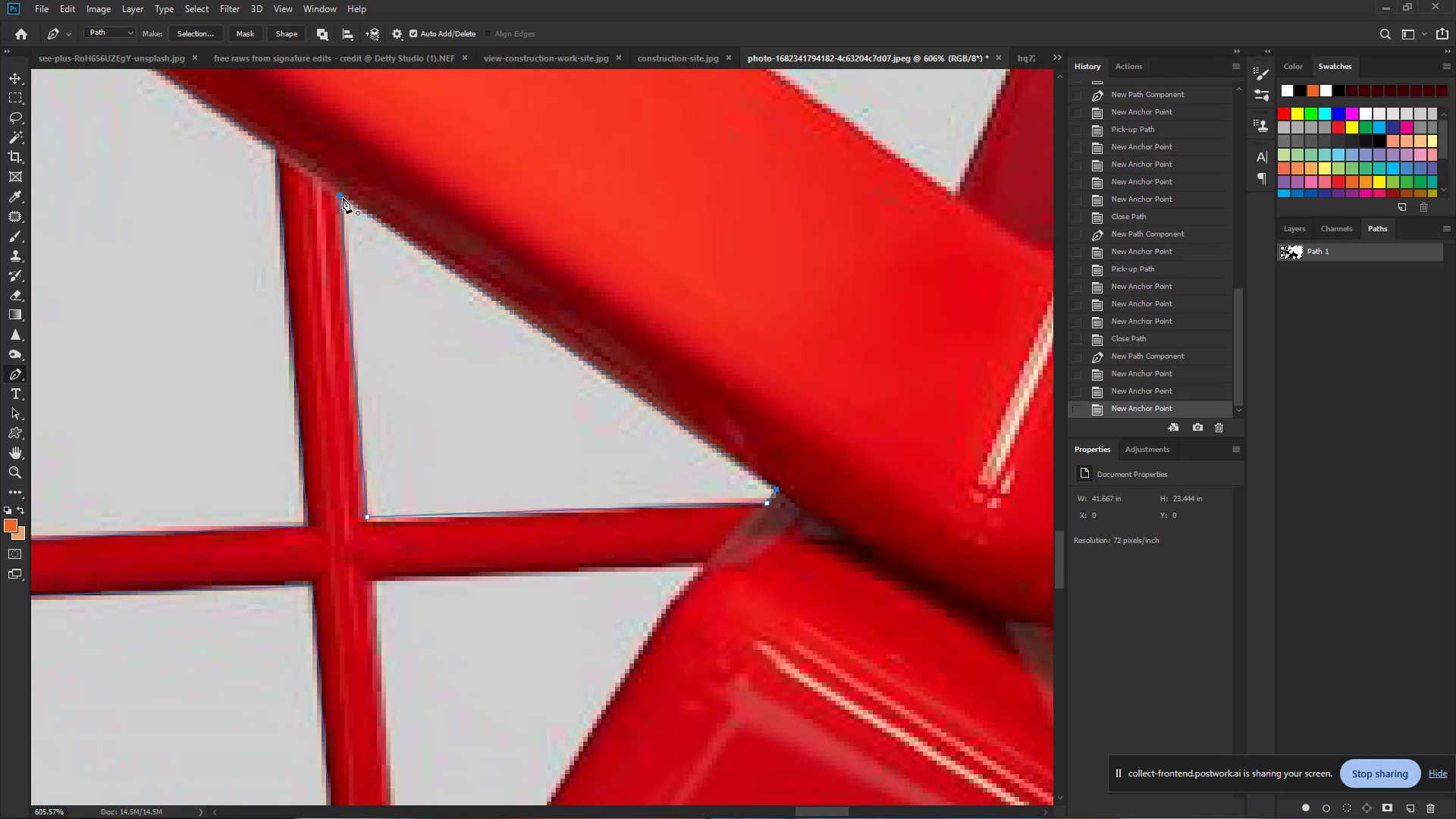 
left_click([342, 196])
 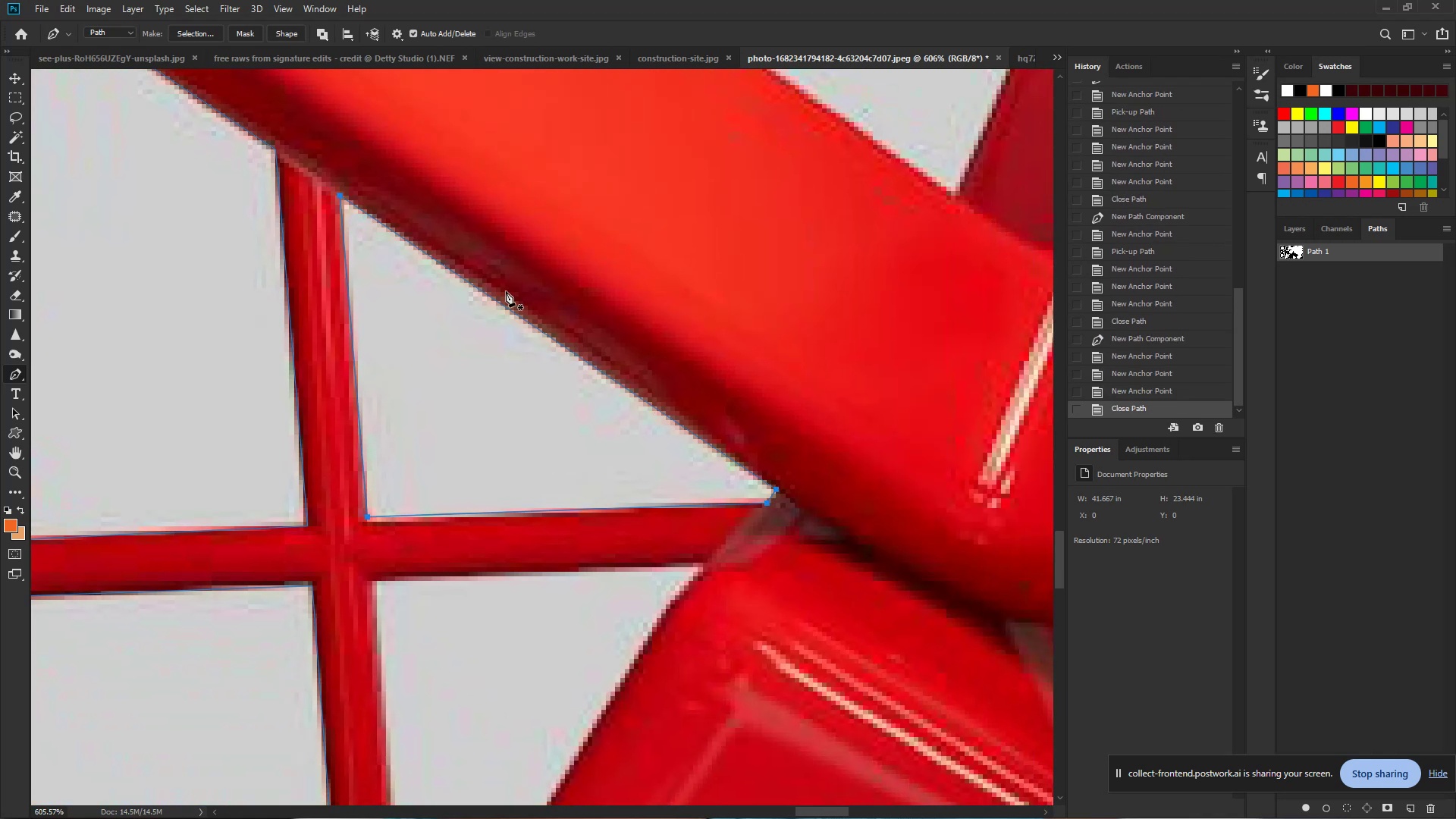 
hold_key(key=ControlLeft, duration=0.66)
 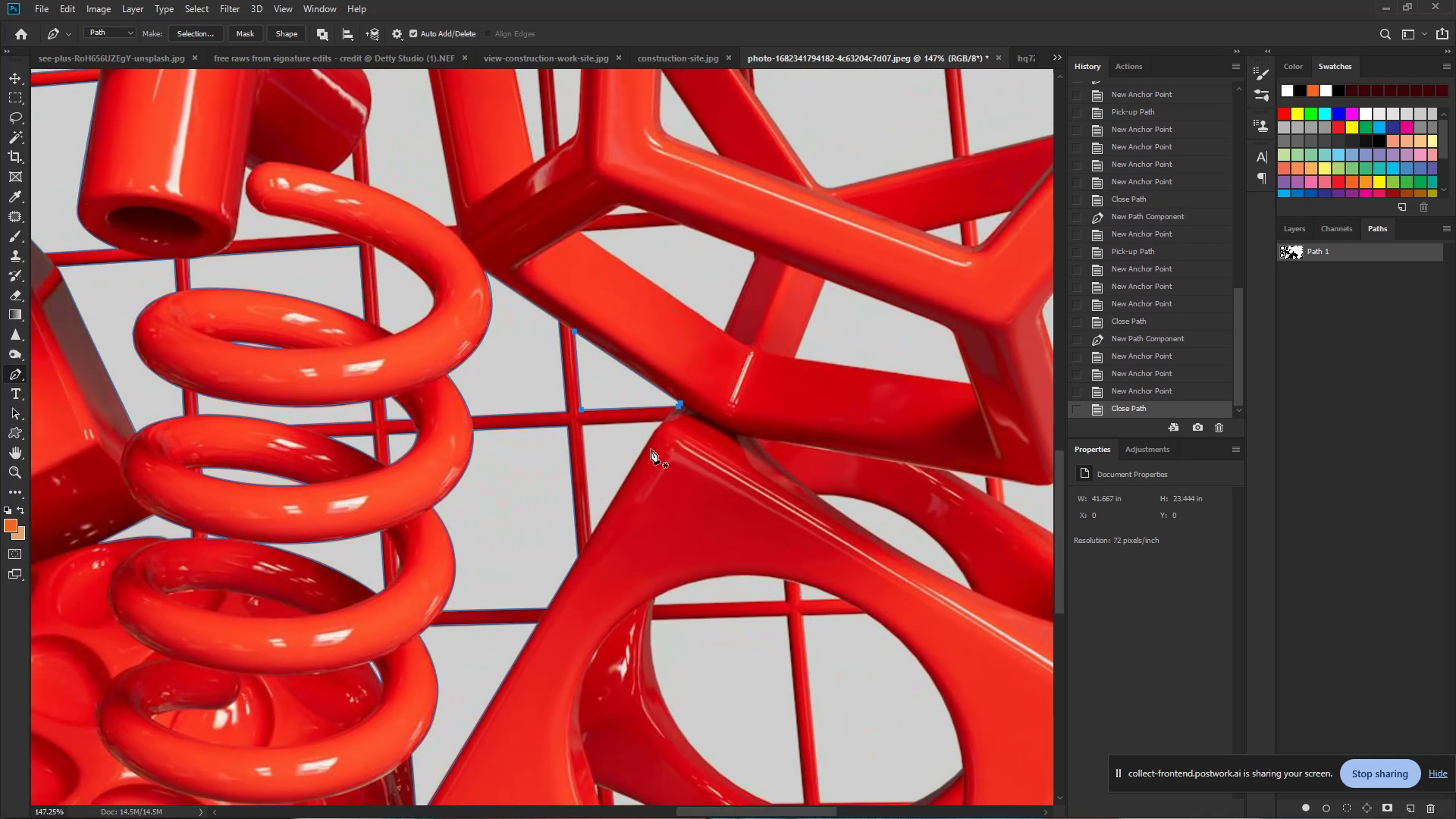 
hold_key(key=Space, duration=0.5)
 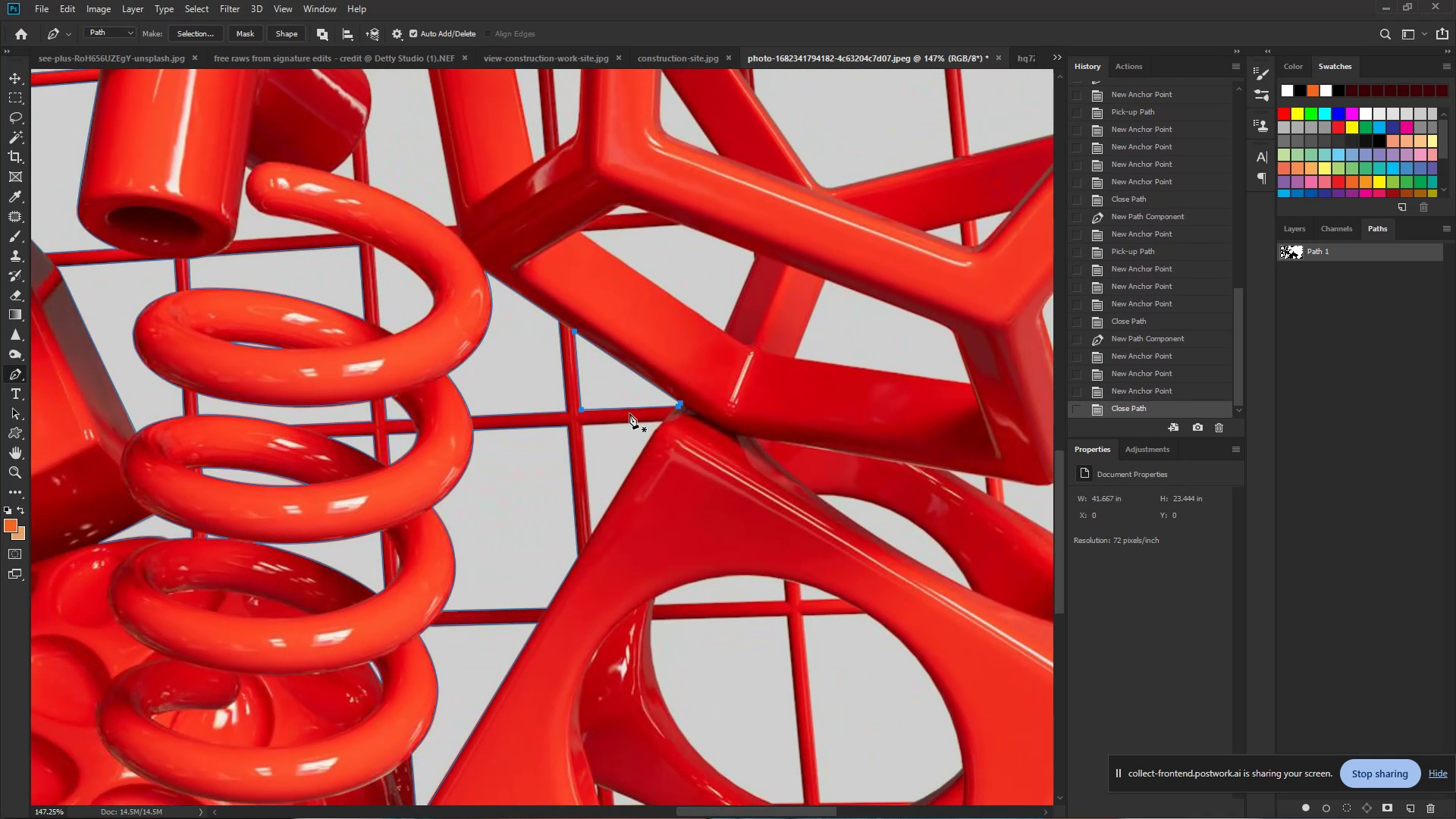 
left_click_drag(start_coordinate=[650, 375], to_coordinate=[561, 357])
 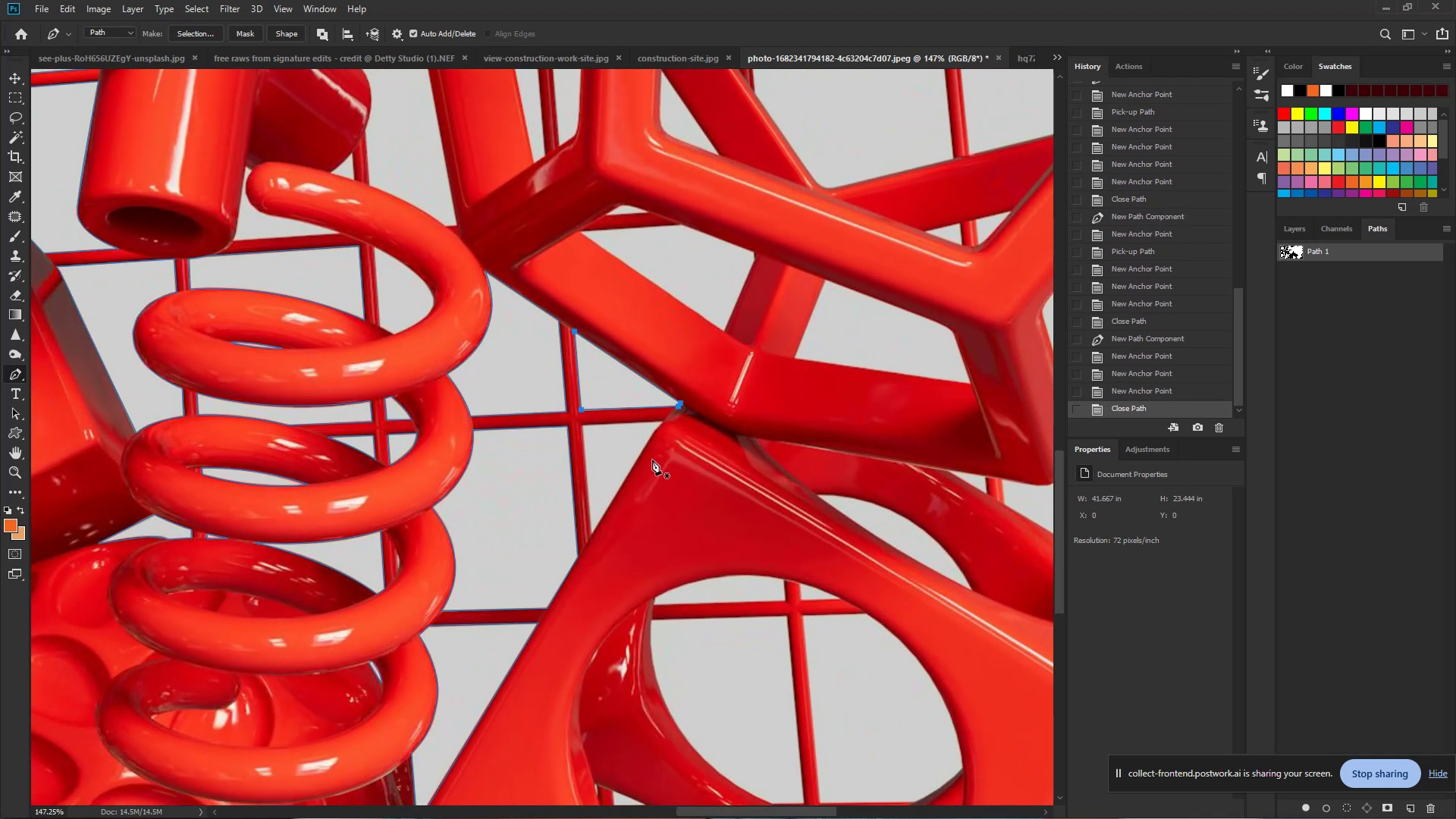 
hold_key(key=ControlLeft, duration=0.59)
 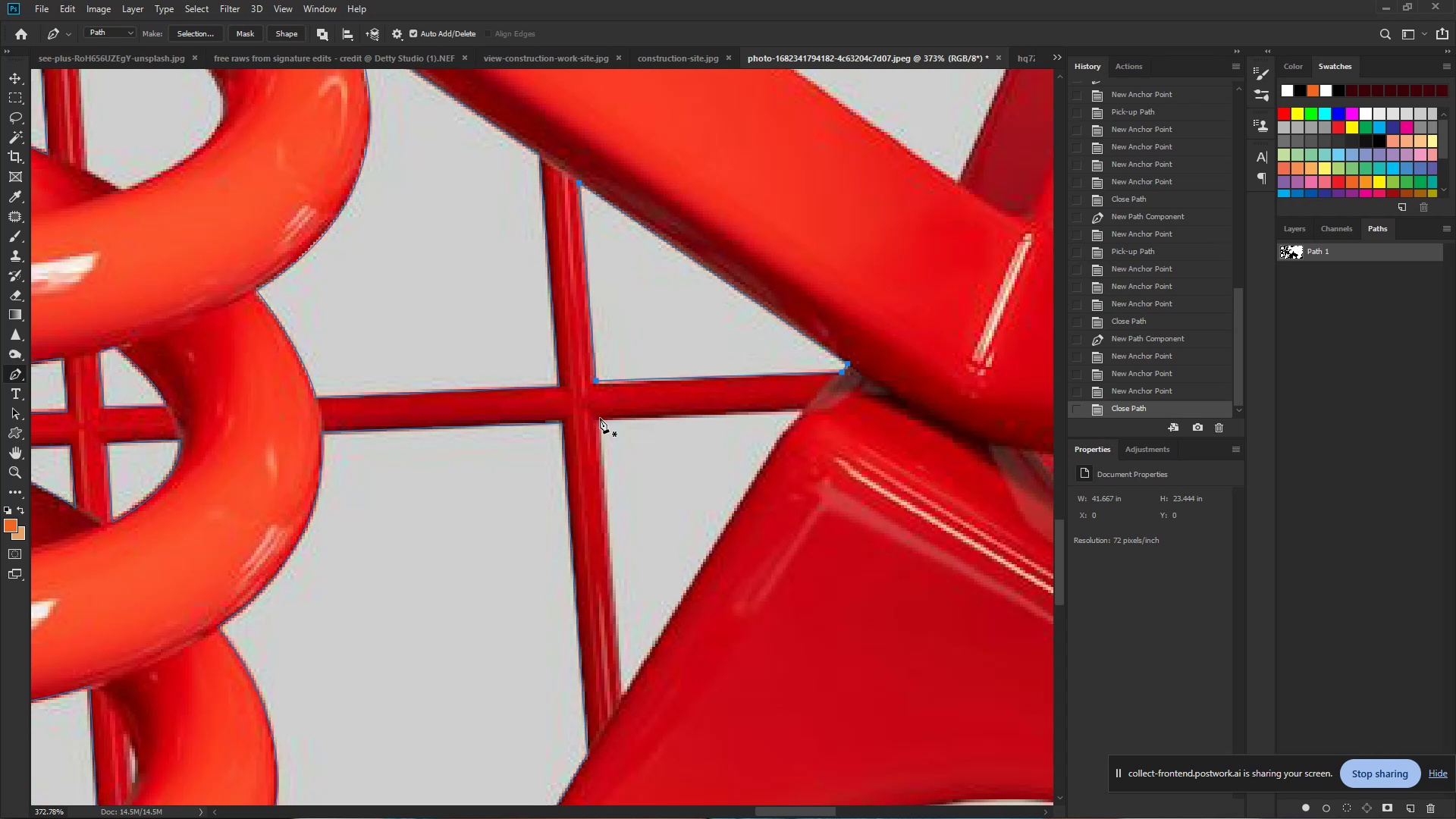 
hold_key(key=Space, duration=0.4)
 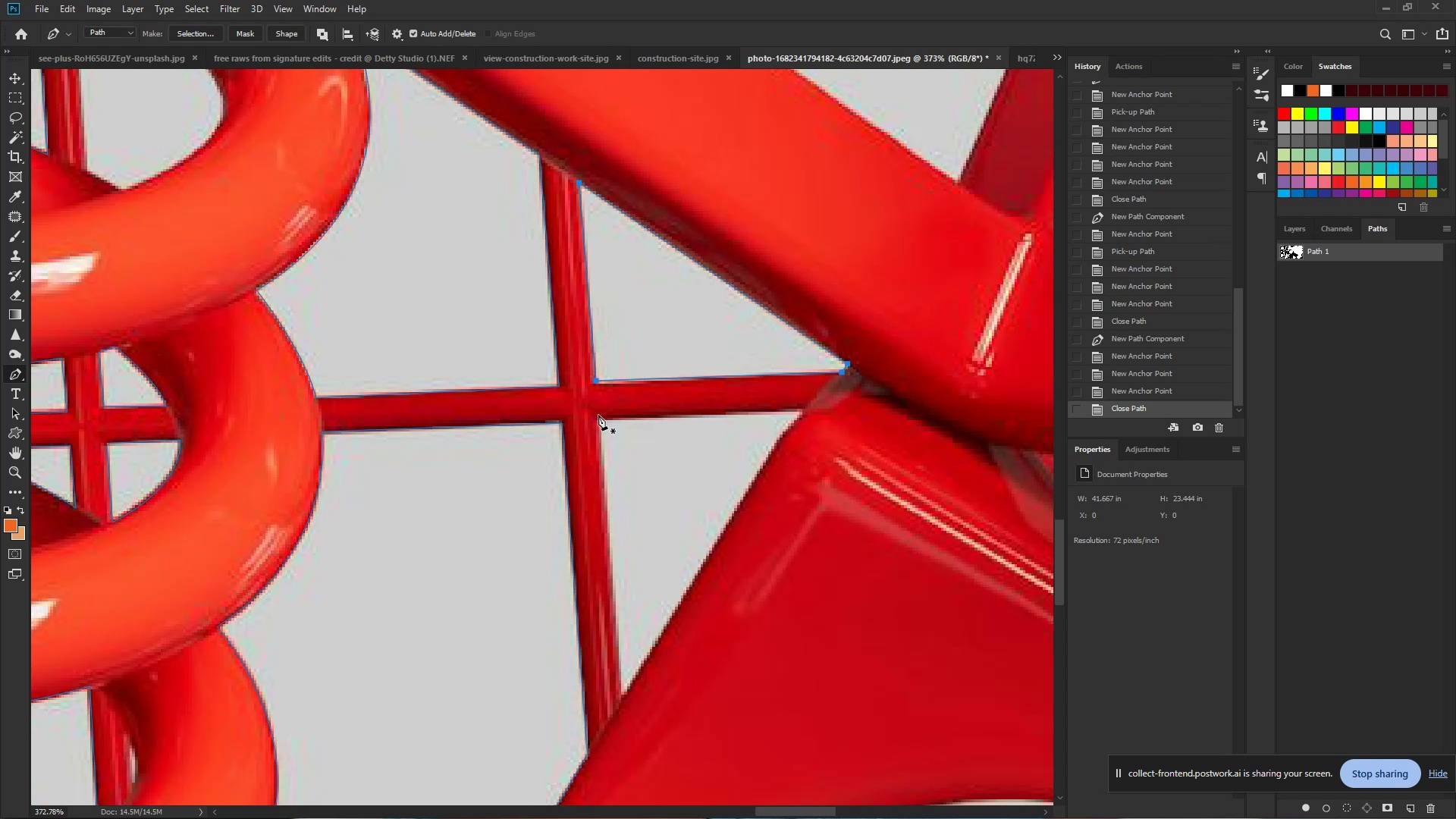 
left_click_drag(start_coordinate=[572, 428], to_coordinate=[633, 444])
 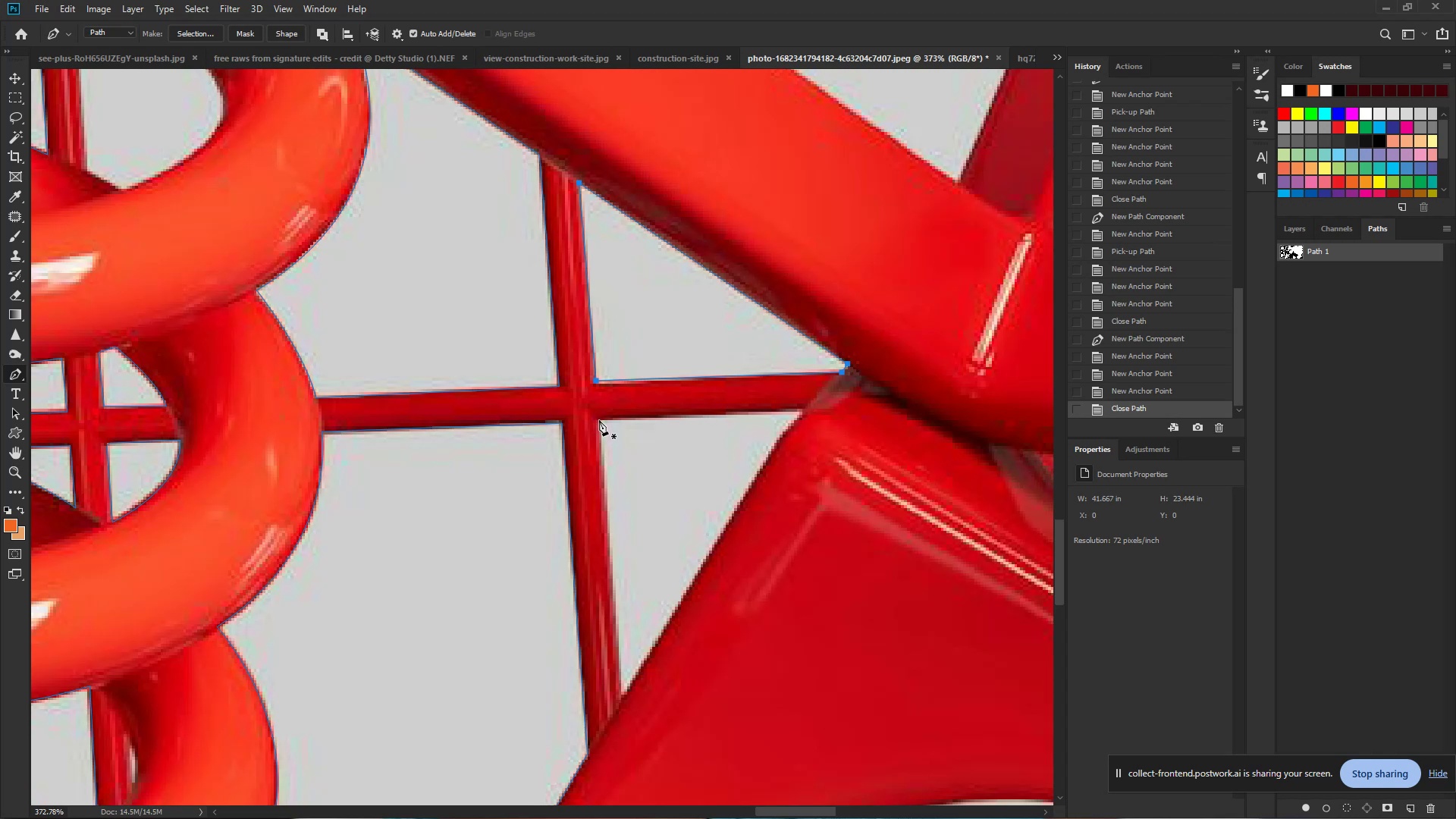 
left_click([600, 419])
 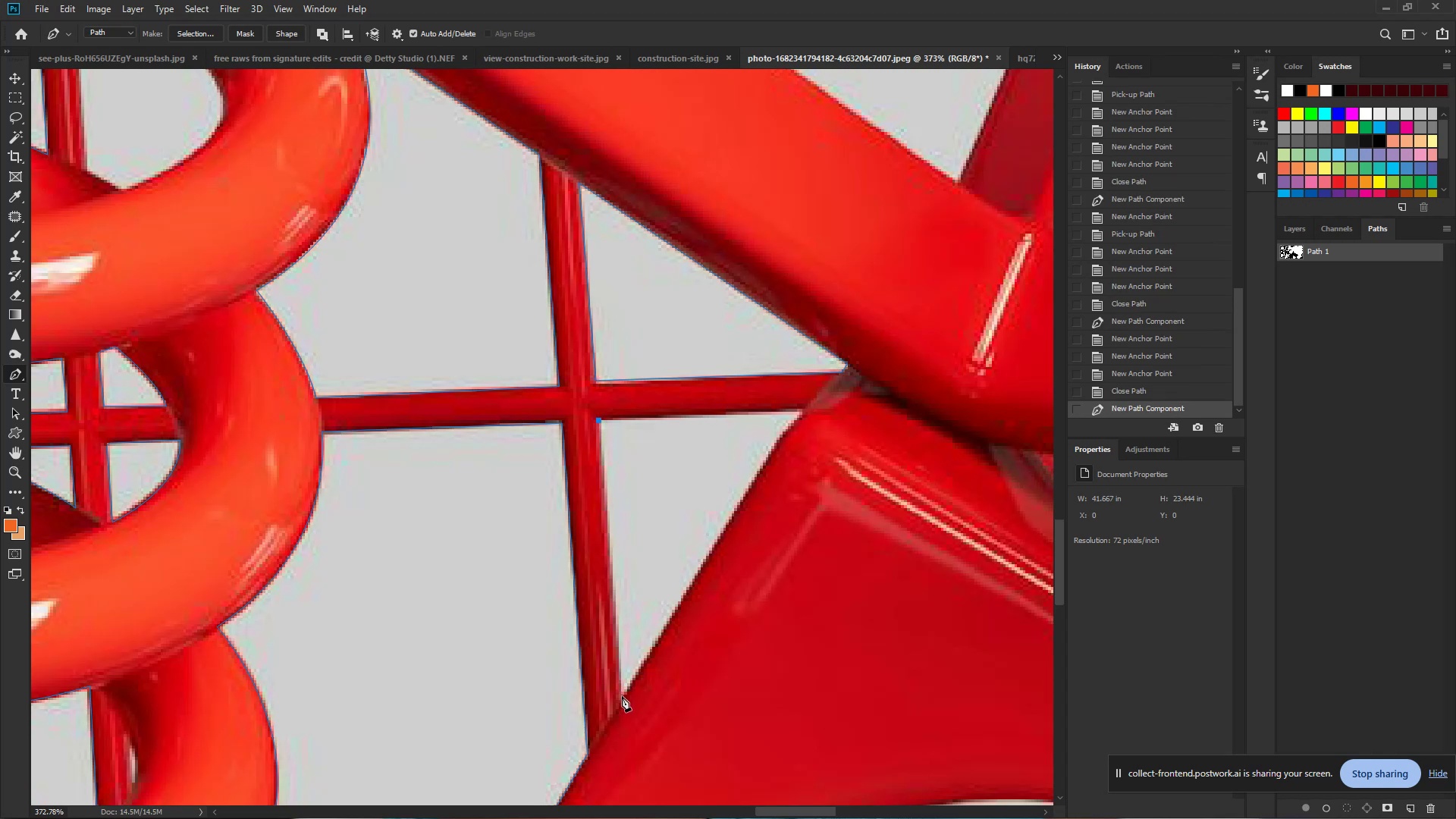 
left_click([623, 697])
 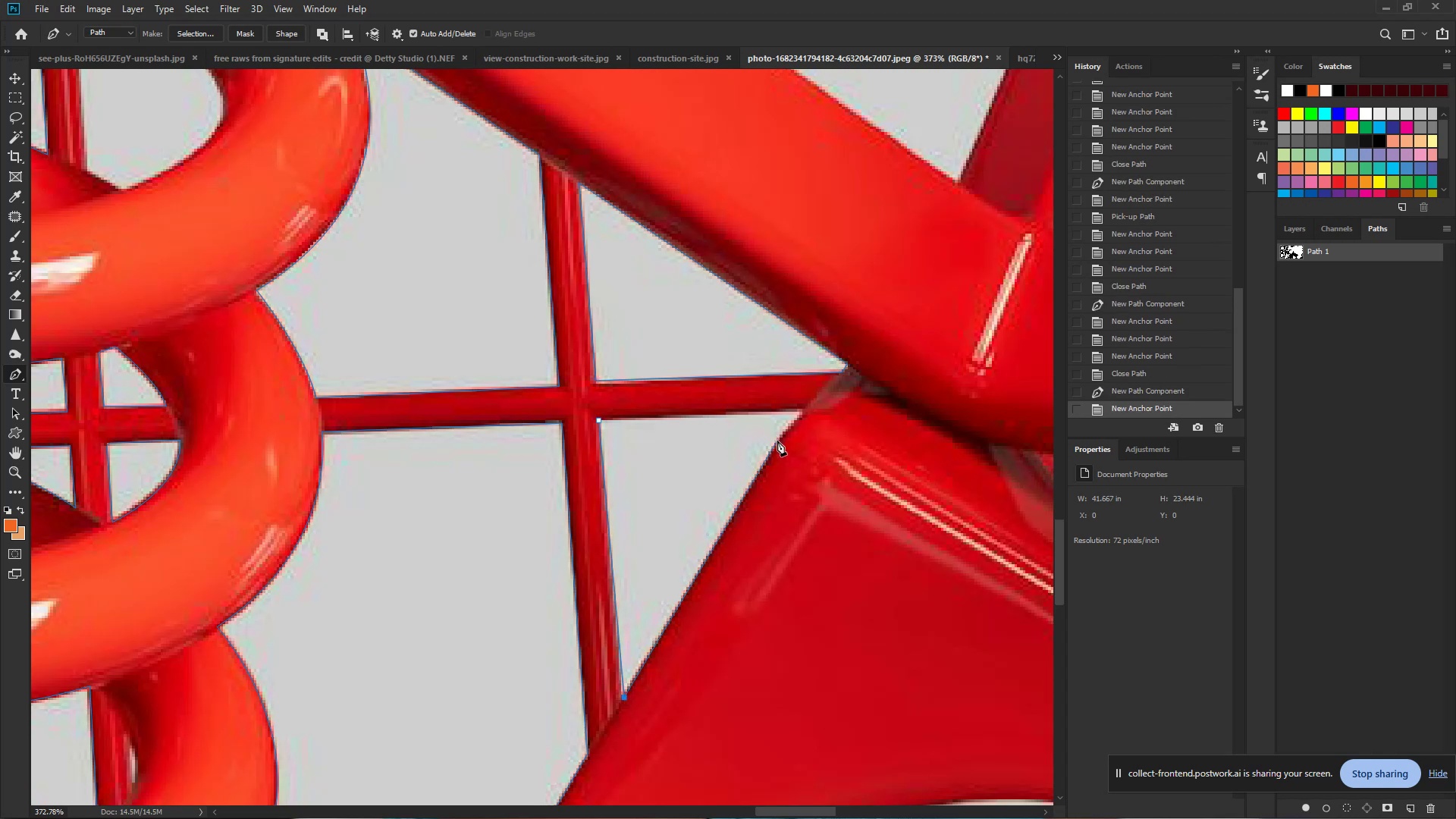 
left_click_drag(start_coordinate=[778, 442], to_coordinate=[788, 431])
 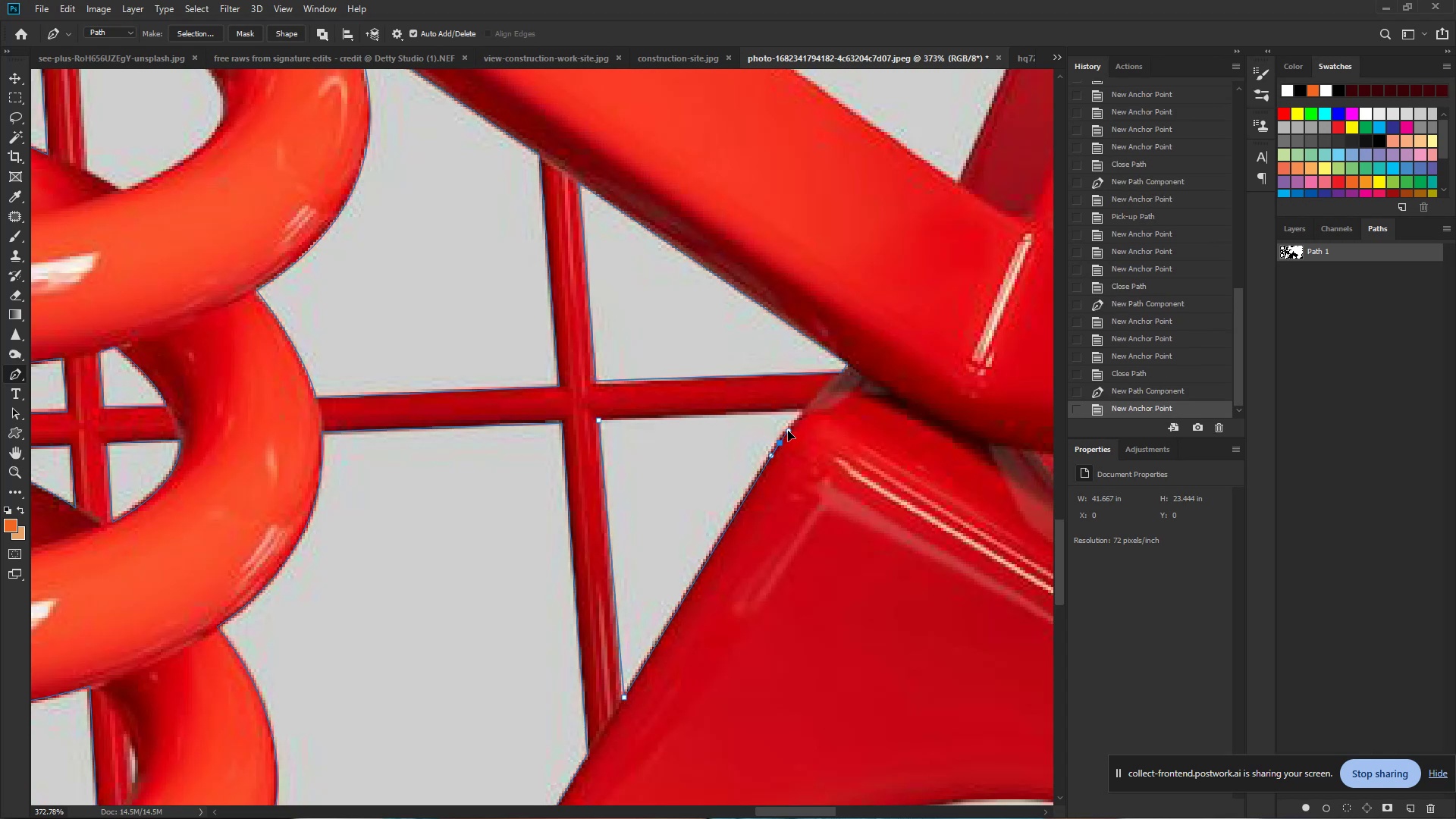 
key(Control+Z)
 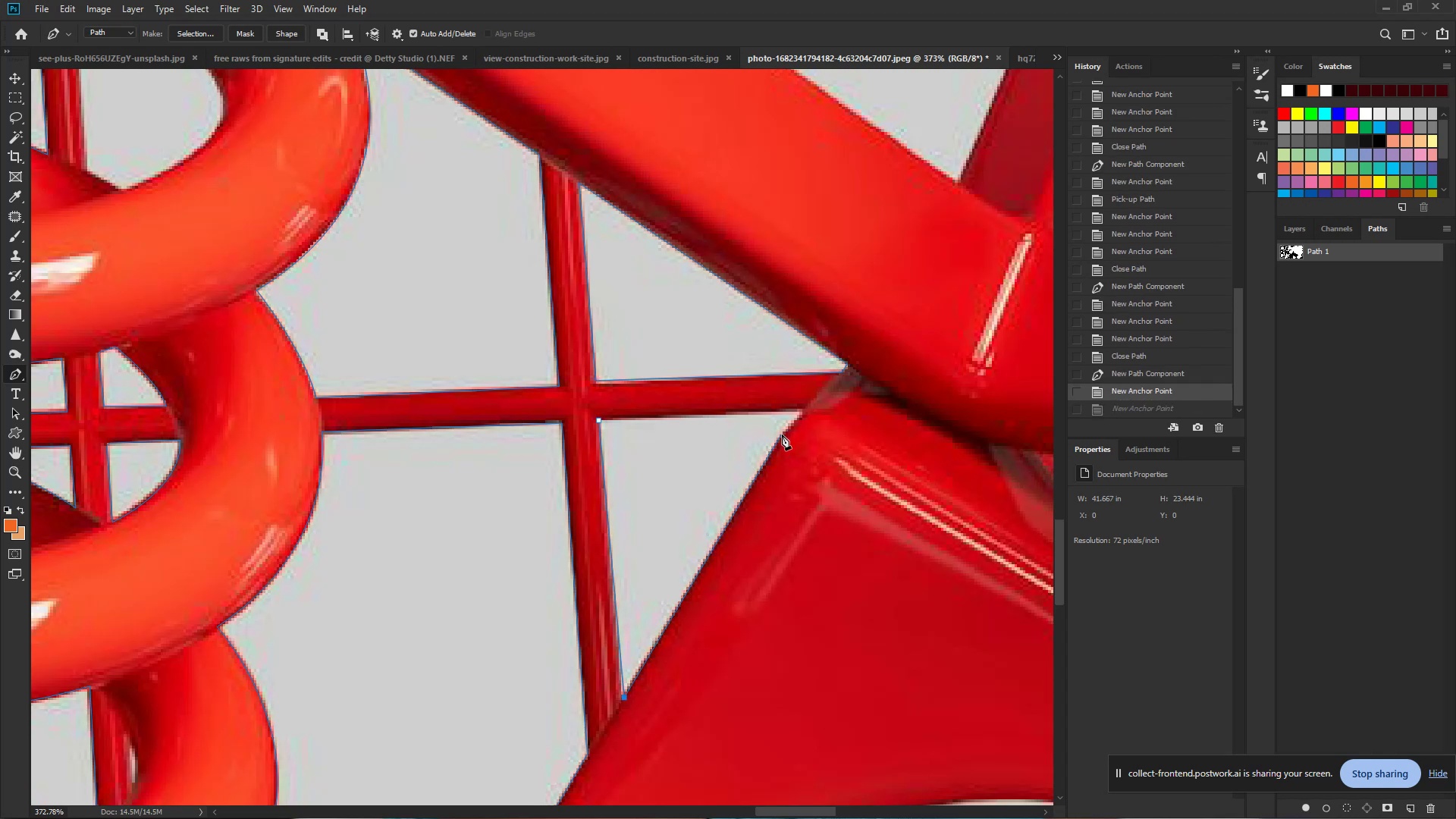 
left_click_drag(start_coordinate=[782, 435], to_coordinate=[789, 426])
 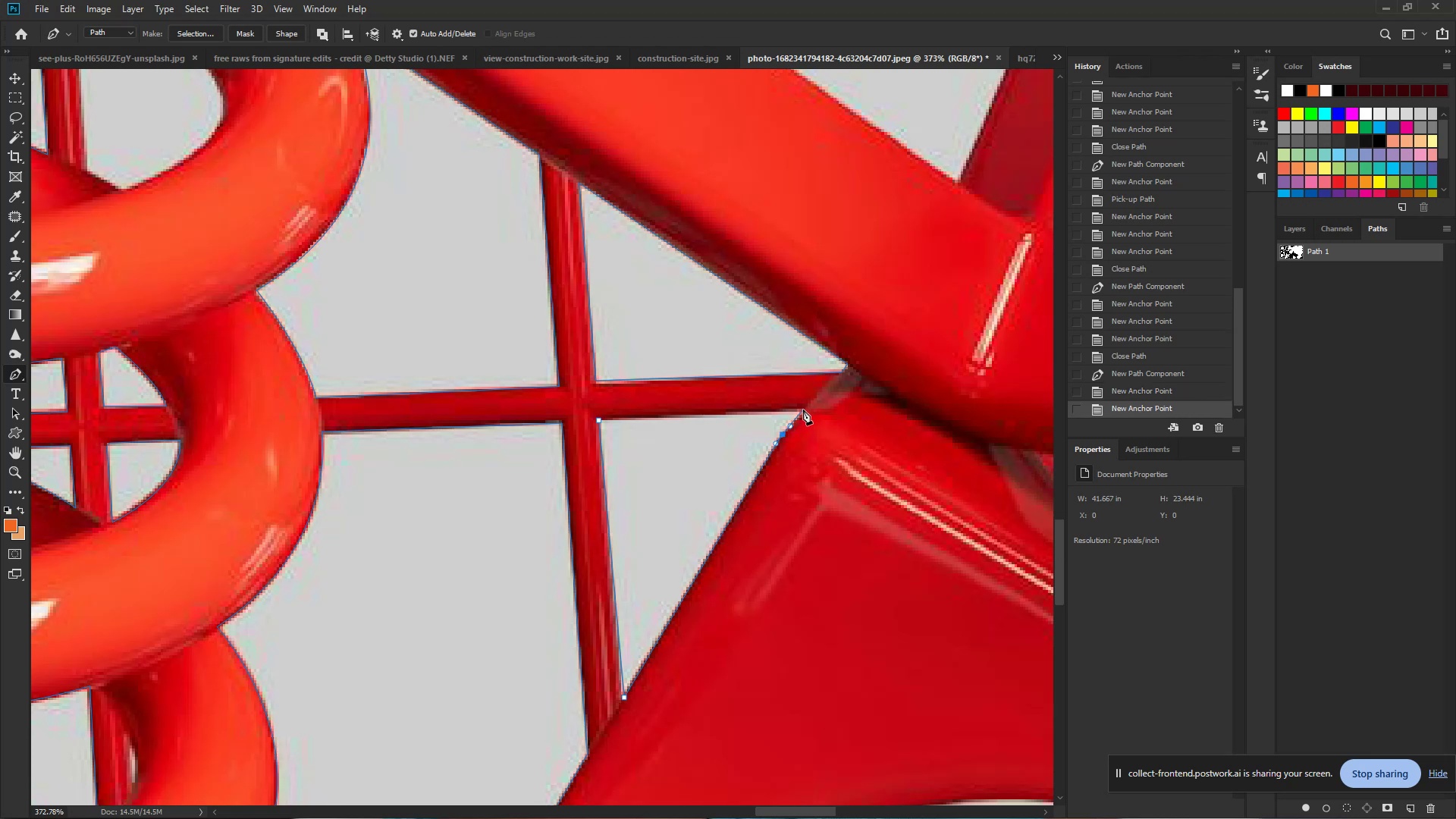 
left_click([803, 410])
 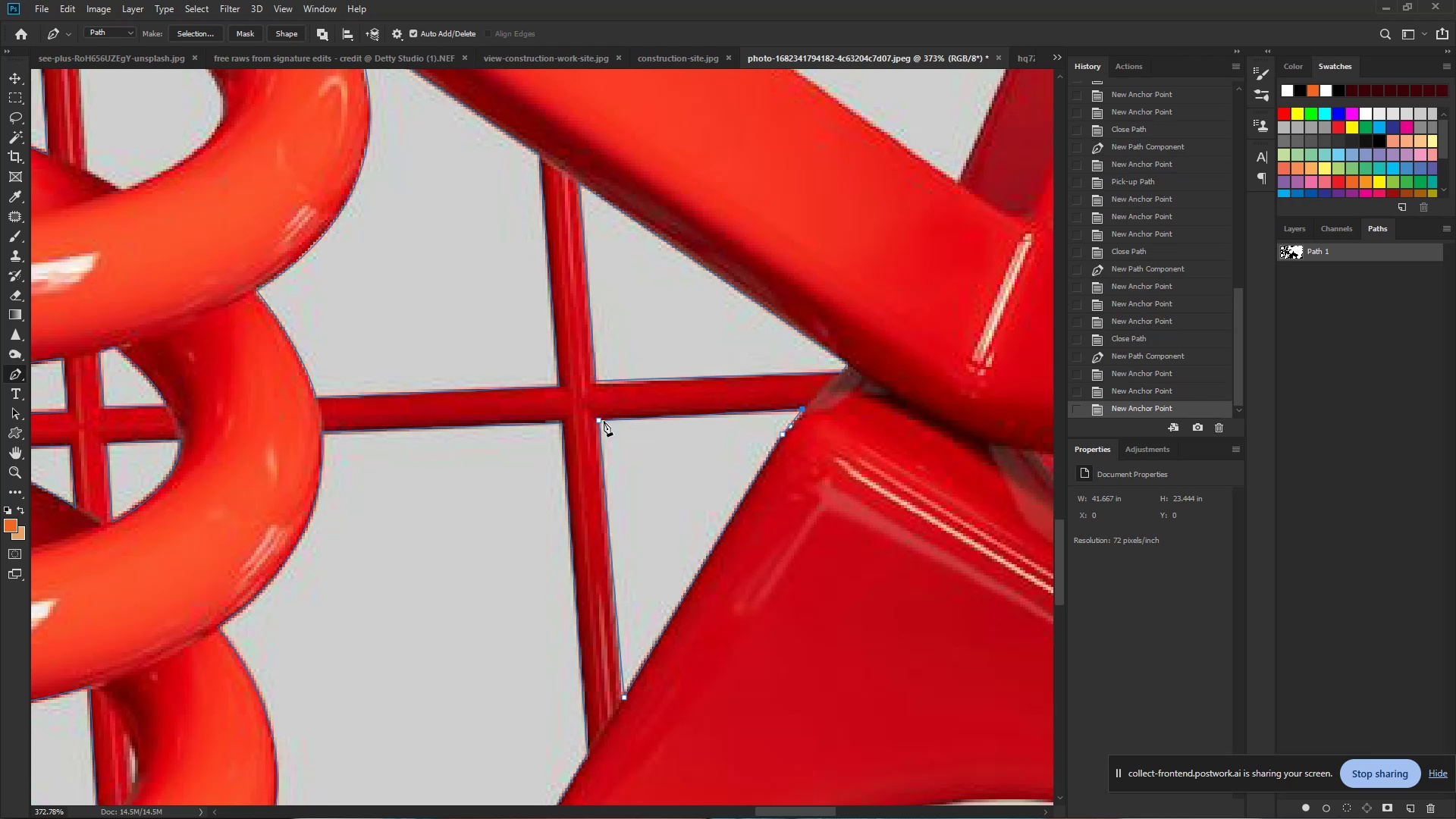 
left_click([601, 421])
 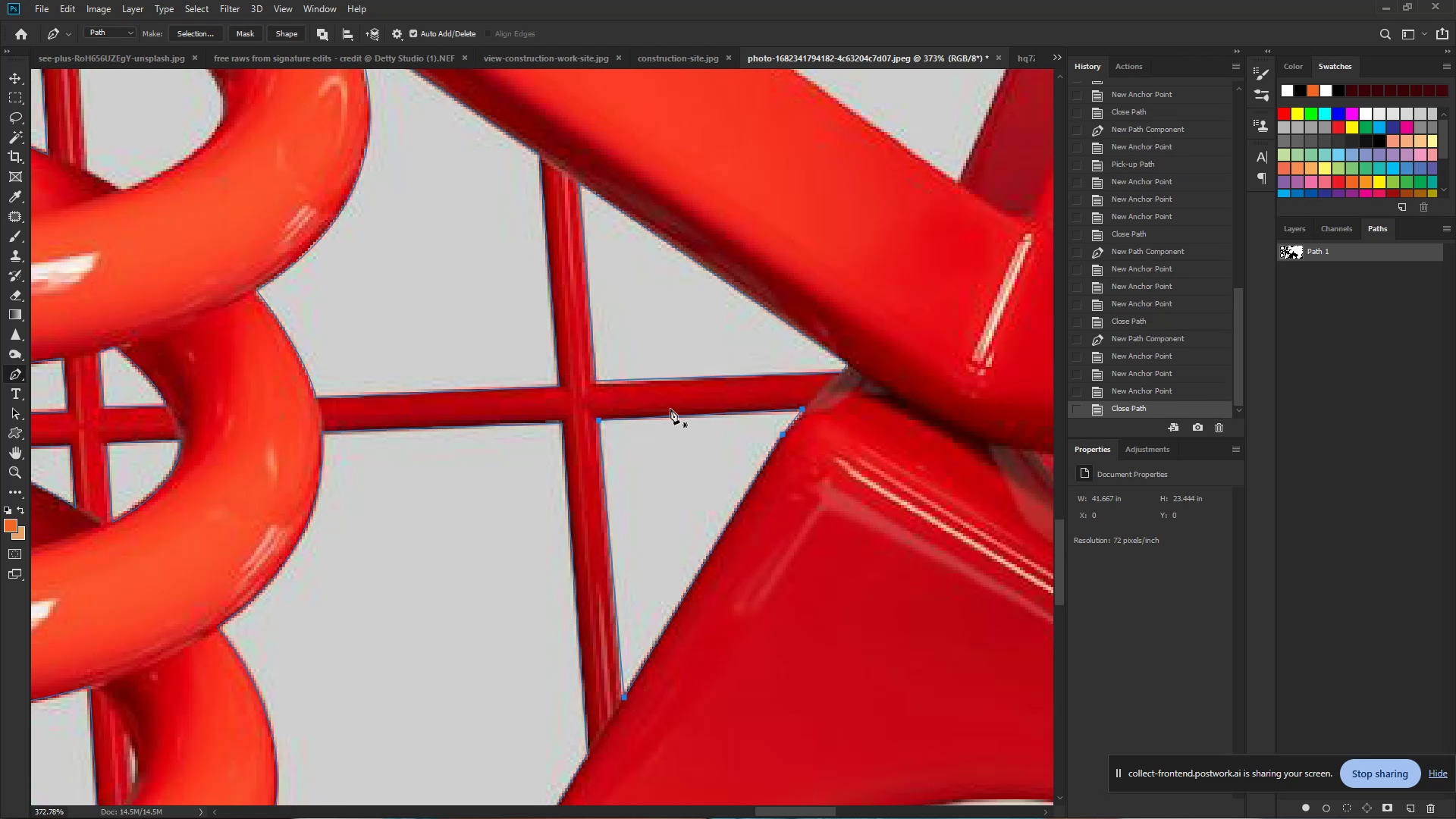 
hold_key(key=ControlLeft, duration=0.72)
 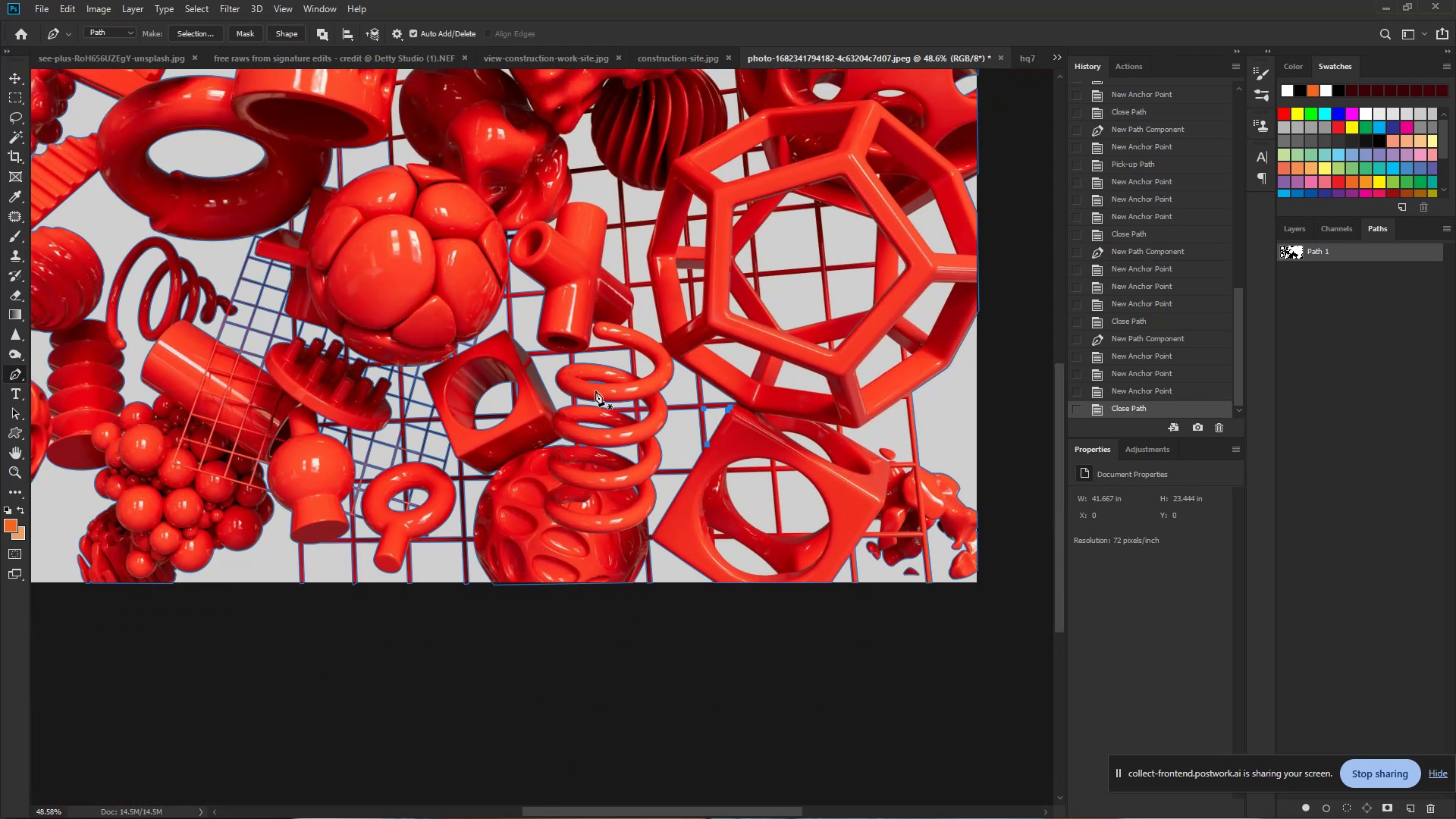 
hold_key(key=Space, duration=0.5)
 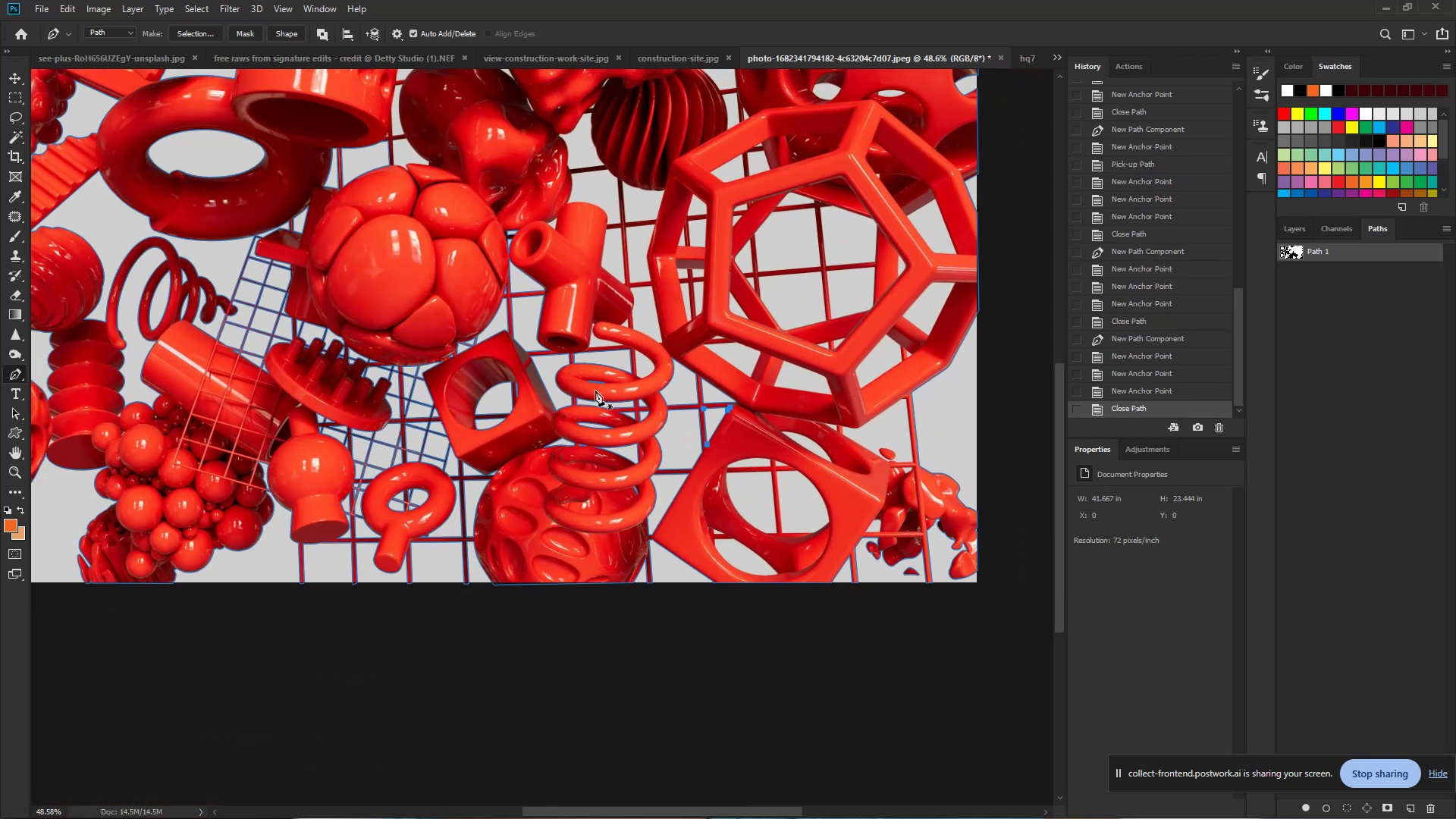 
left_click_drag(start_coordinate=[720, 406], to_coordinate=[596, 391])
 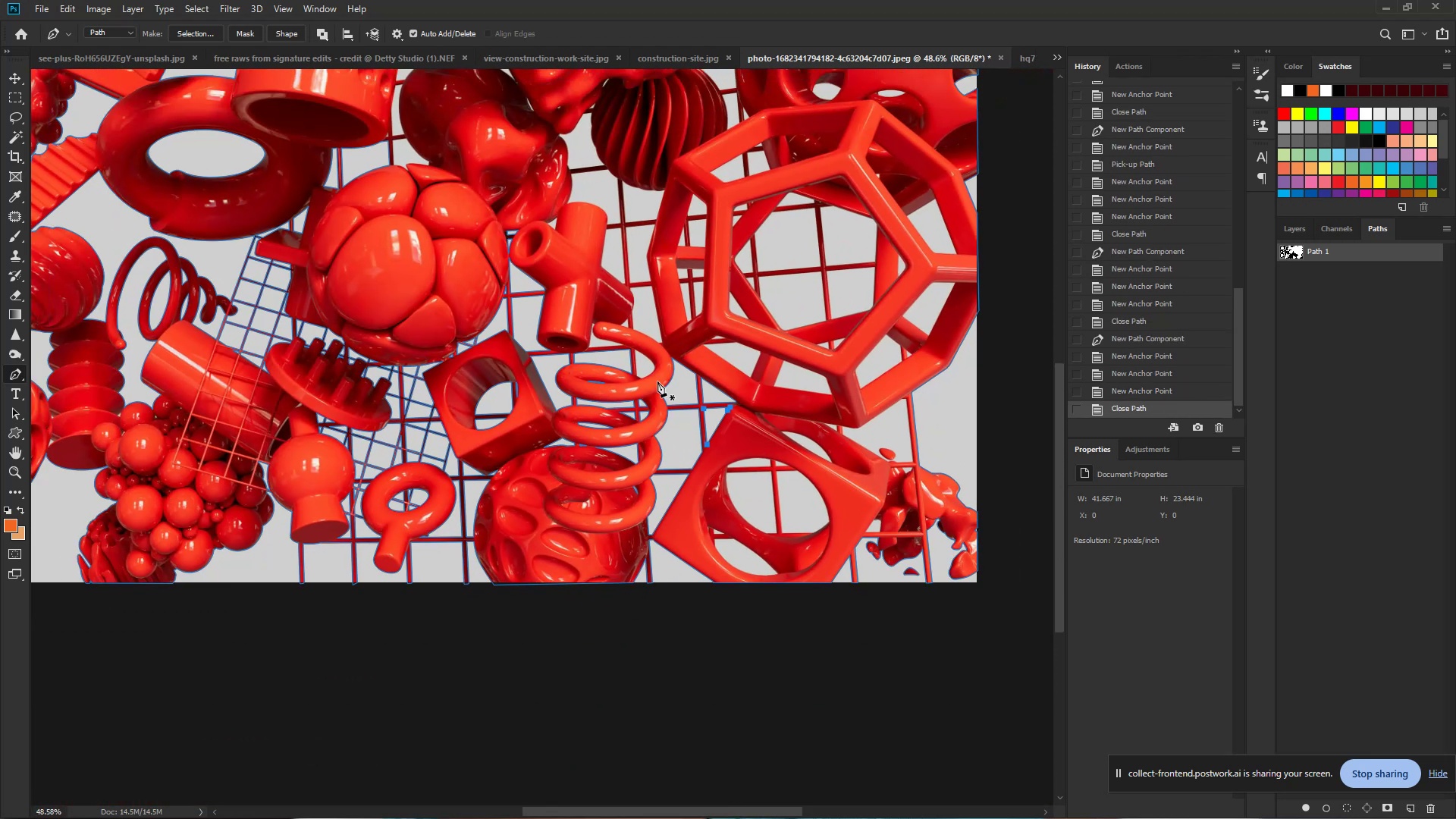 
wait(8.19)
 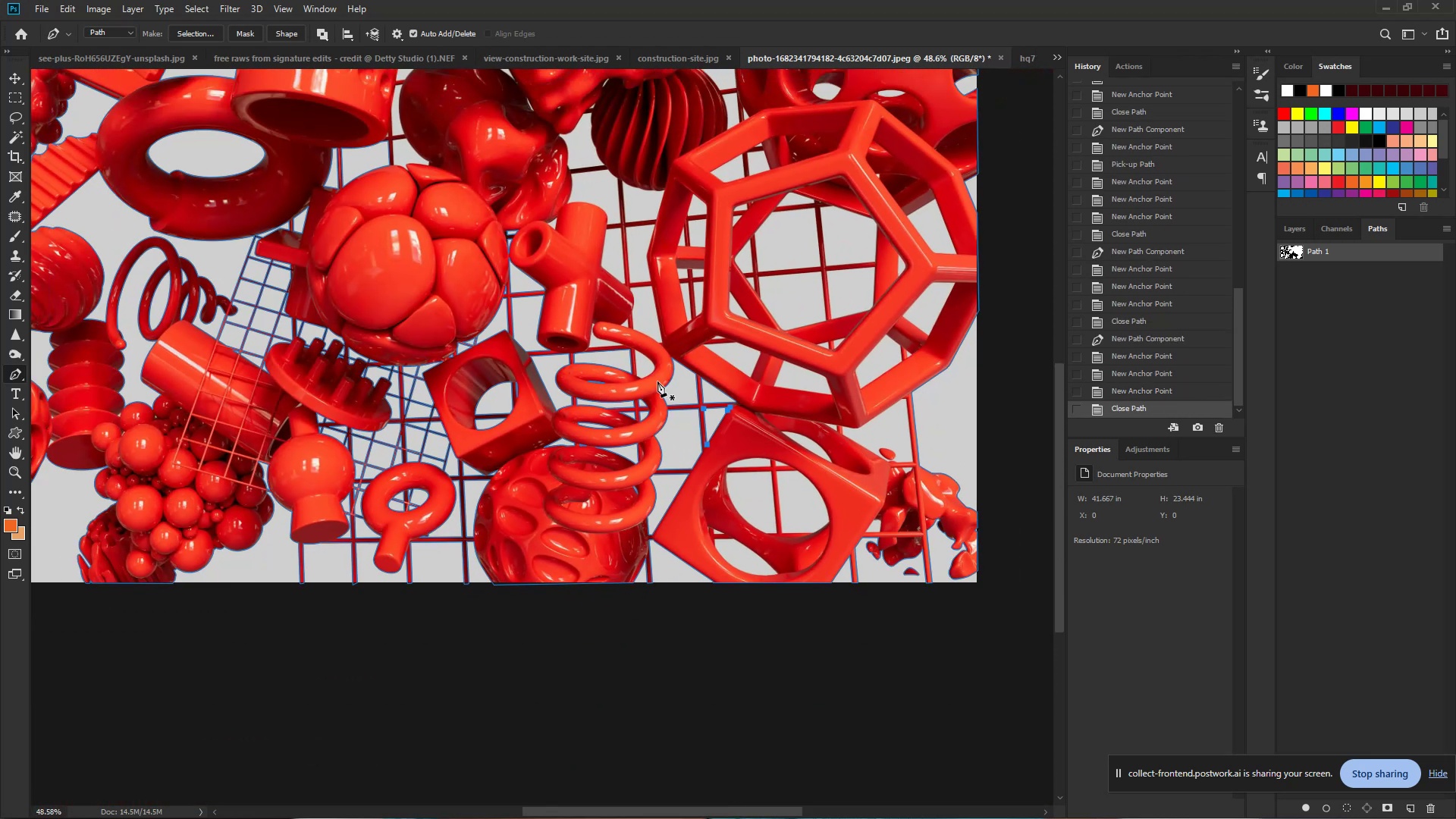 
hold_key(key=ControlLeft, duration=5.87)
 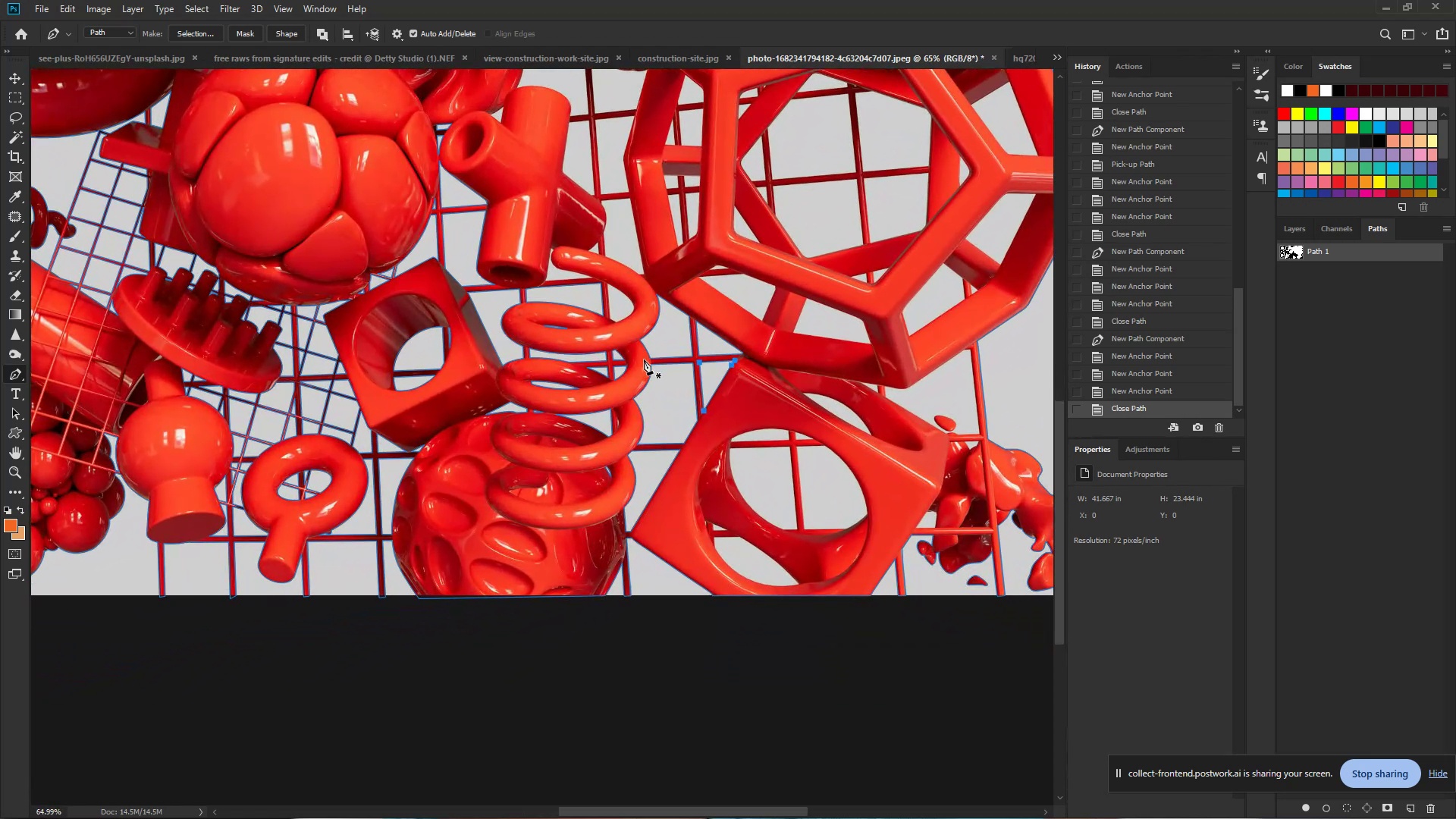 
hold_key(key=Space, duration=1.52)
 